 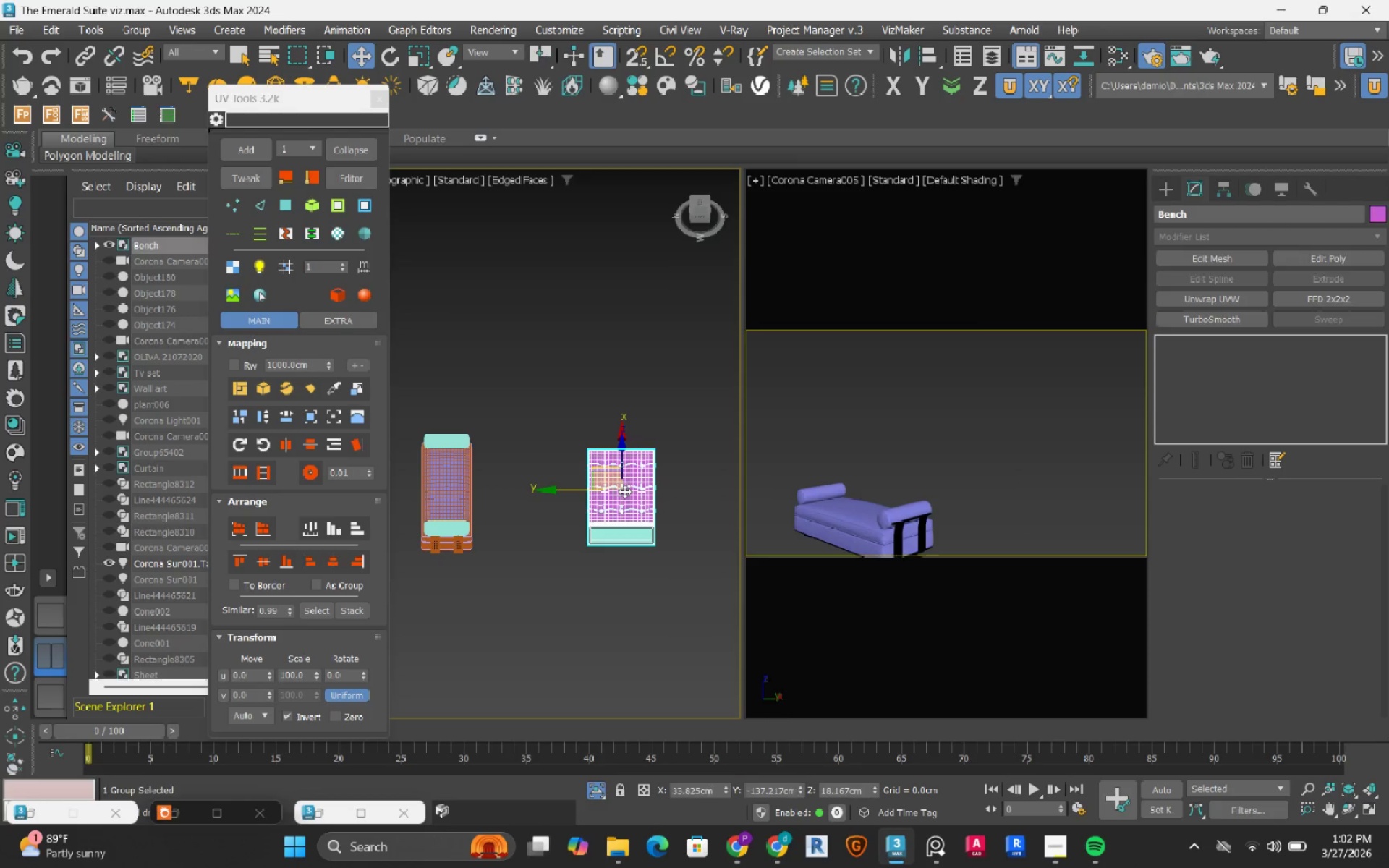 
key(T)
 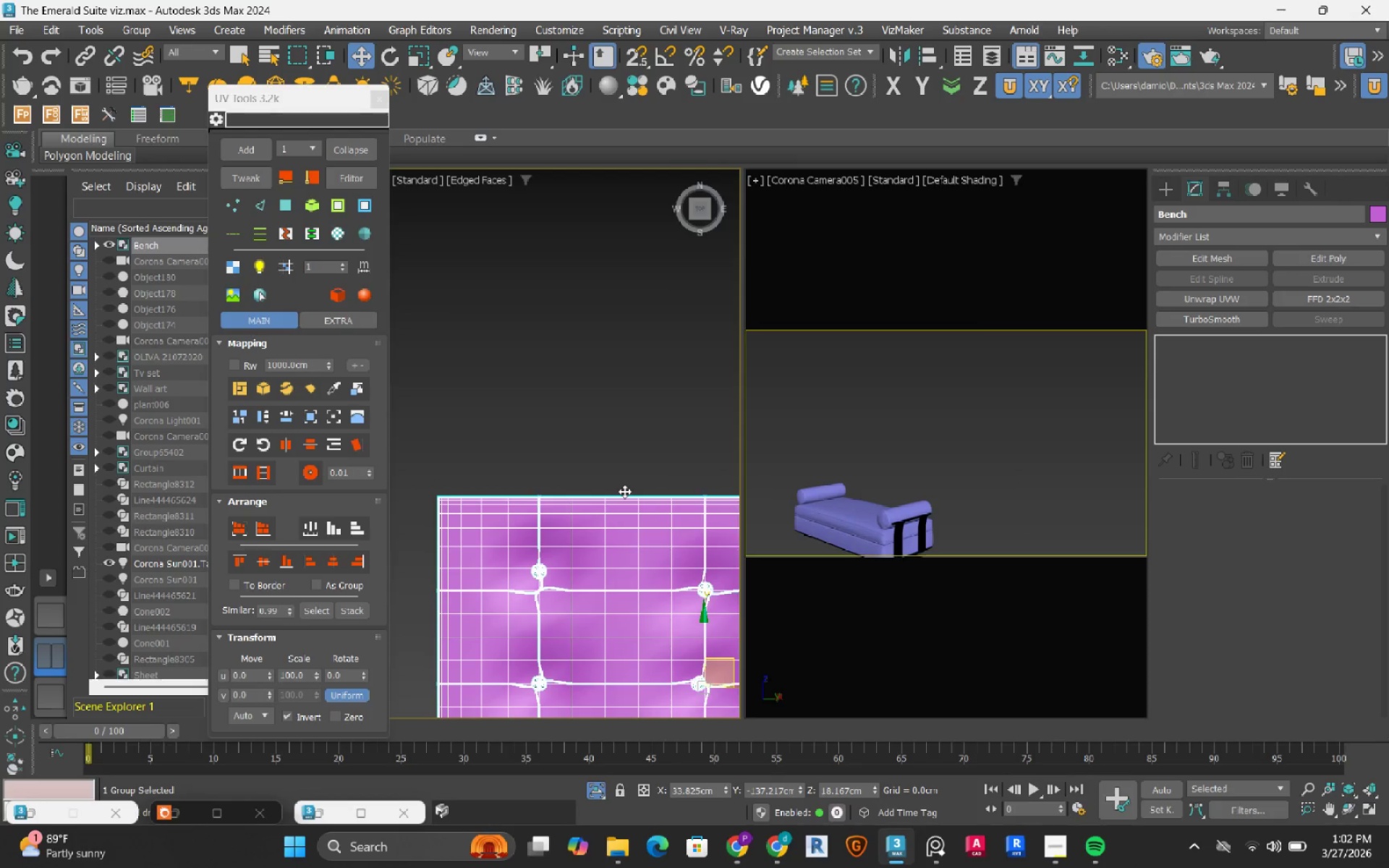 
scroll: coordinate [608, 516], scroll_direction: down, amount: 6.0
 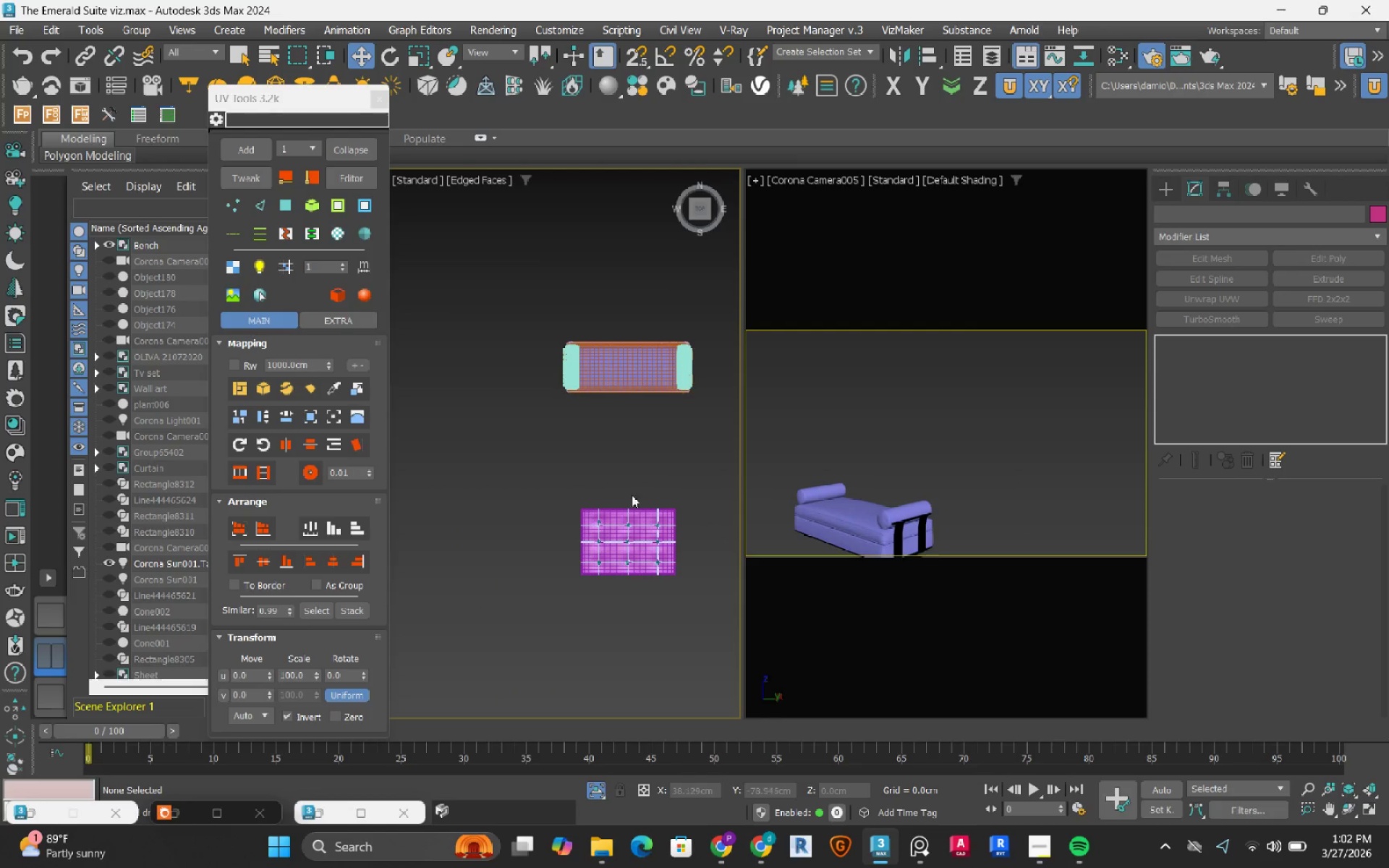 
left_click([626, 525])
 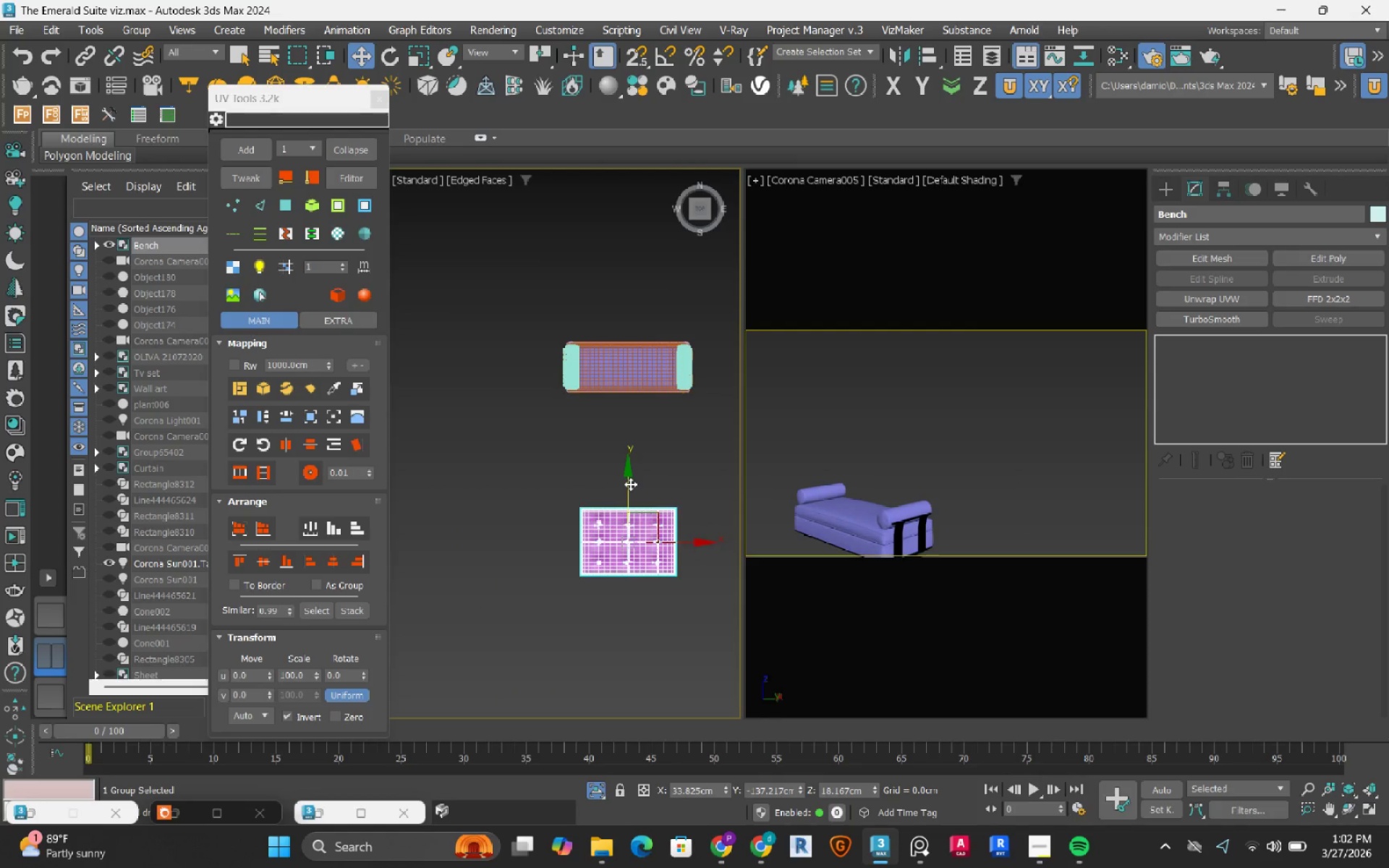 
left_click_drag(start_coordinate=[630, 484], to_coordinate=[625, 318])
 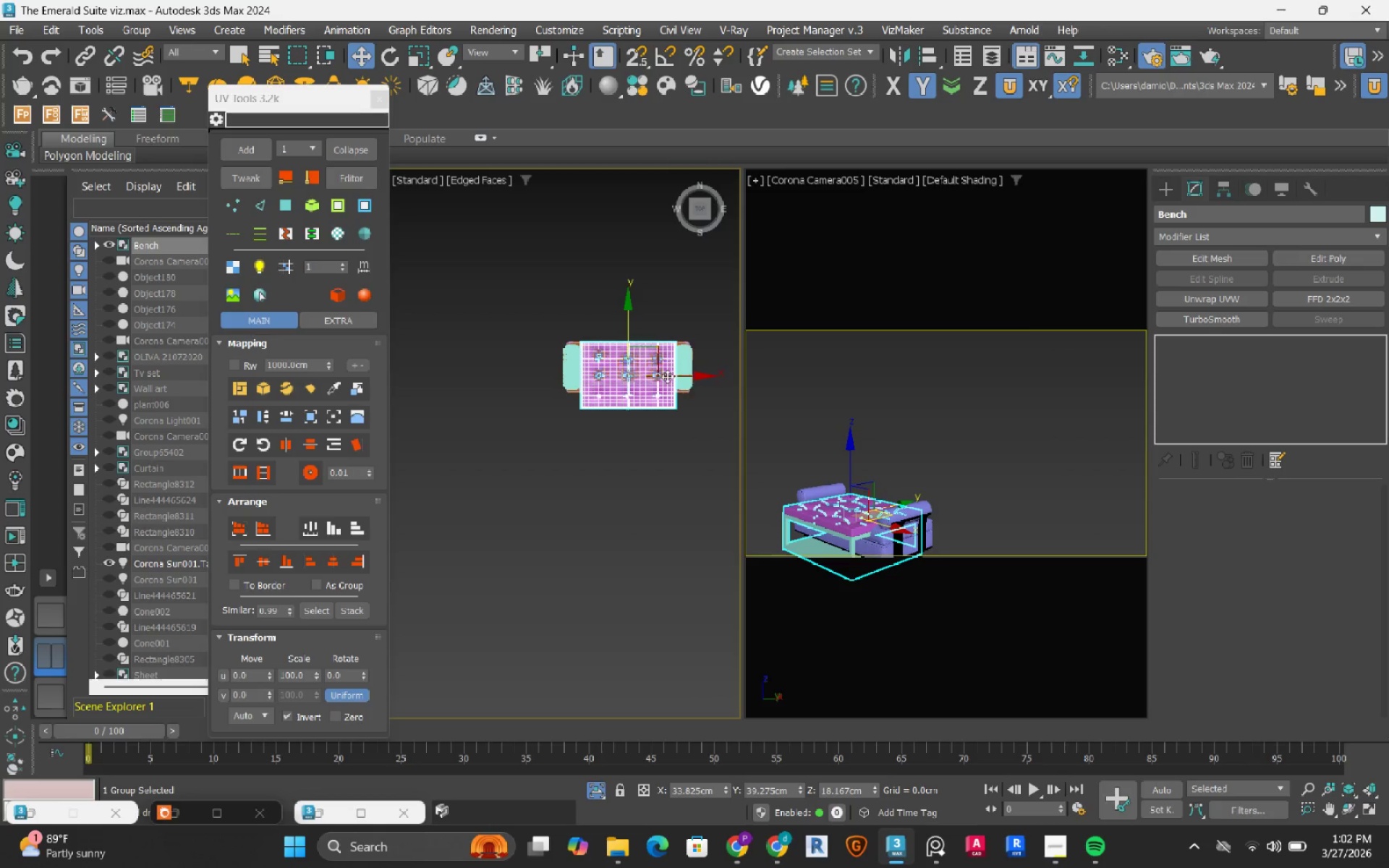 
left_click([713, 359])
 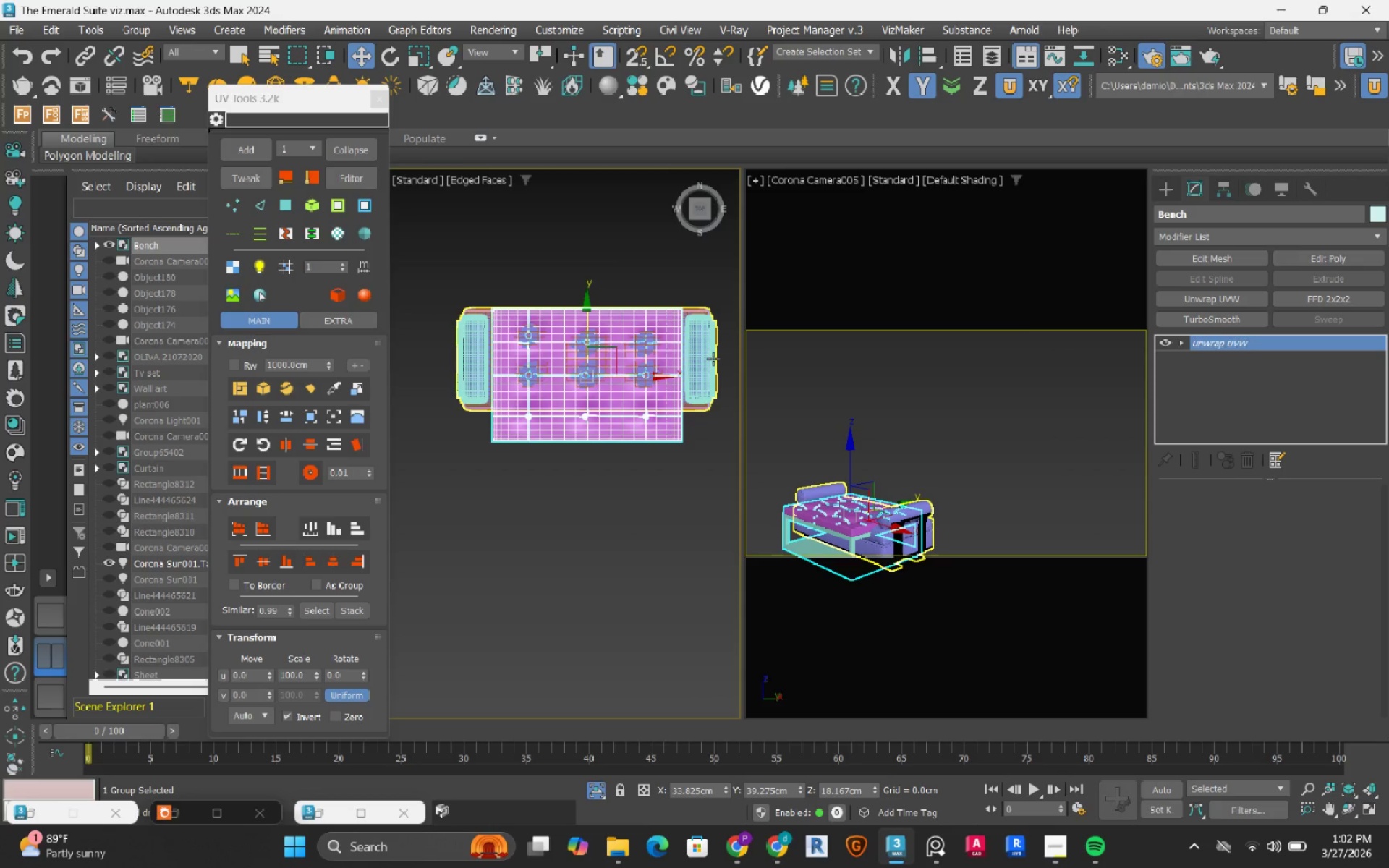 
scroll: coordinate [669, 375], scroll_direction: up, amount: 2.0
 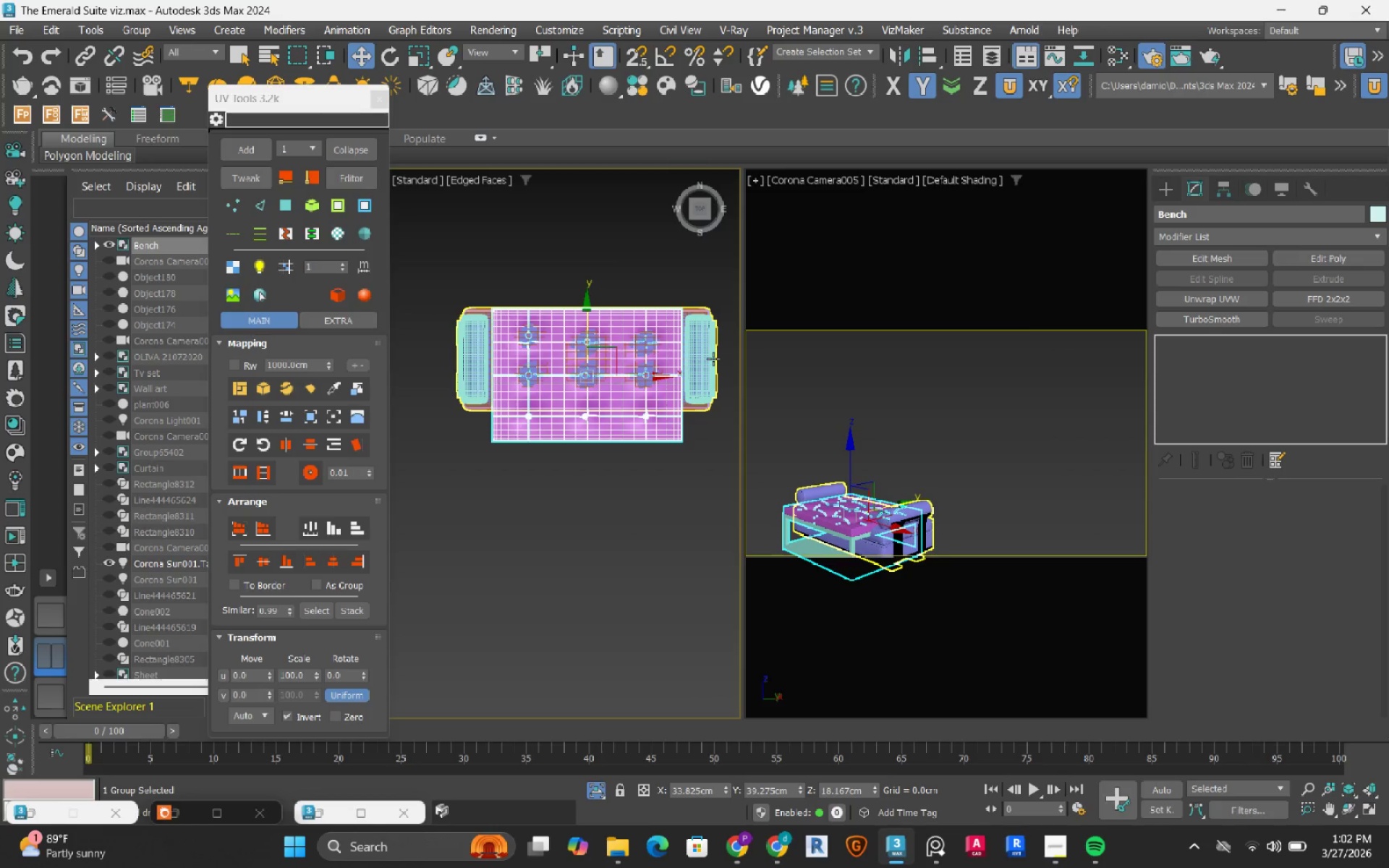 
right_click([713, 359])
 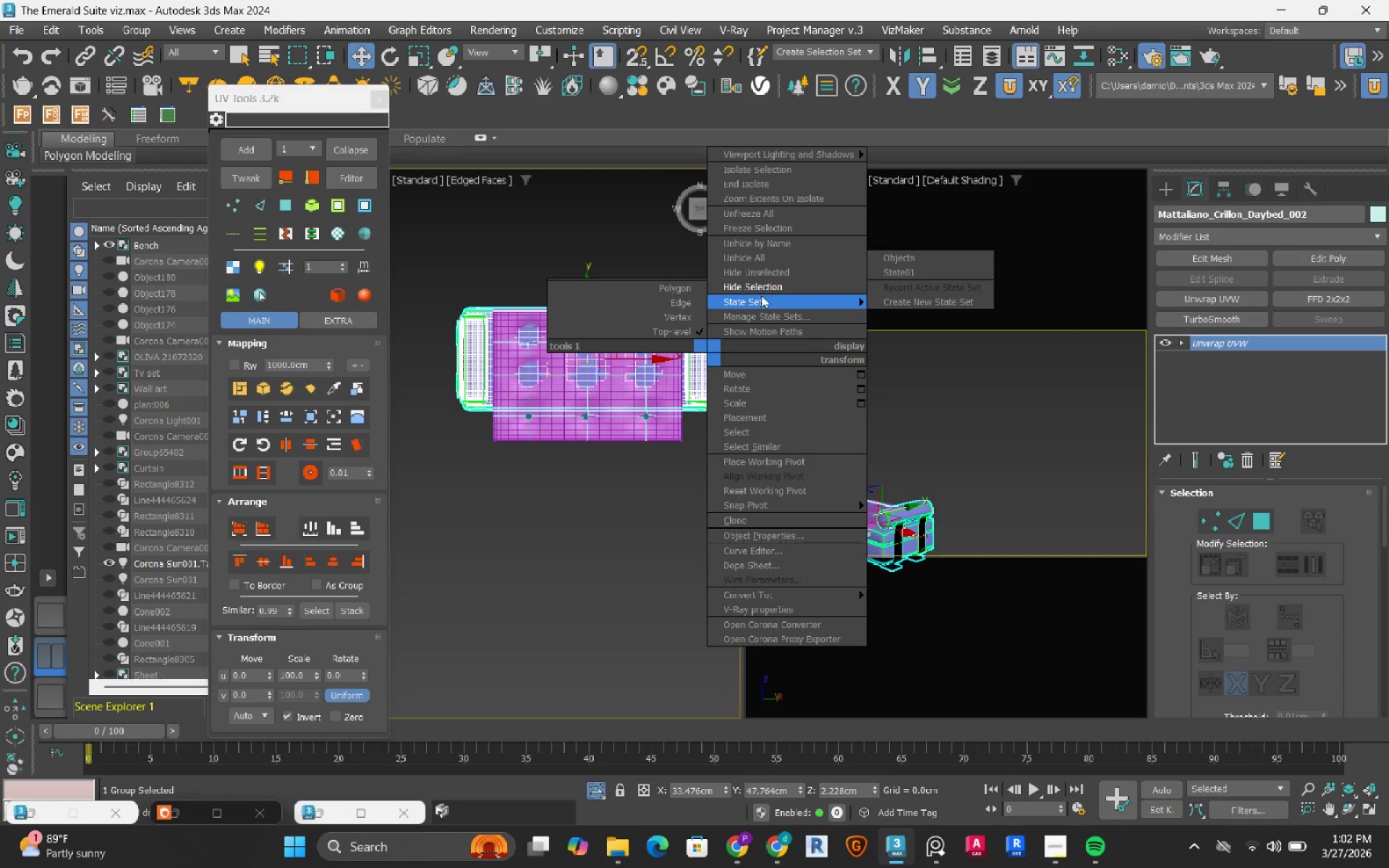 
left_click([761, 290])
 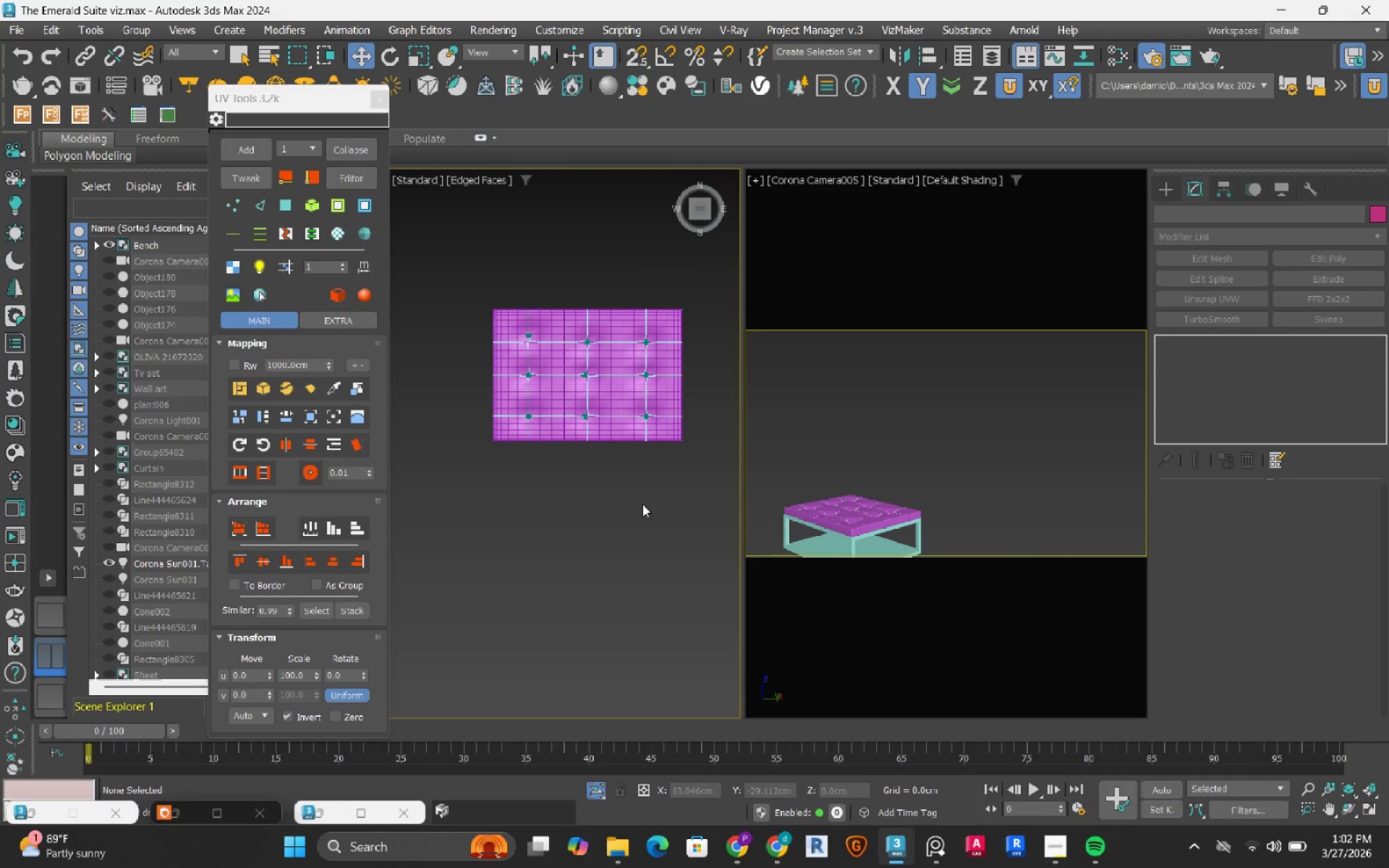 
left_click([642, 503])
 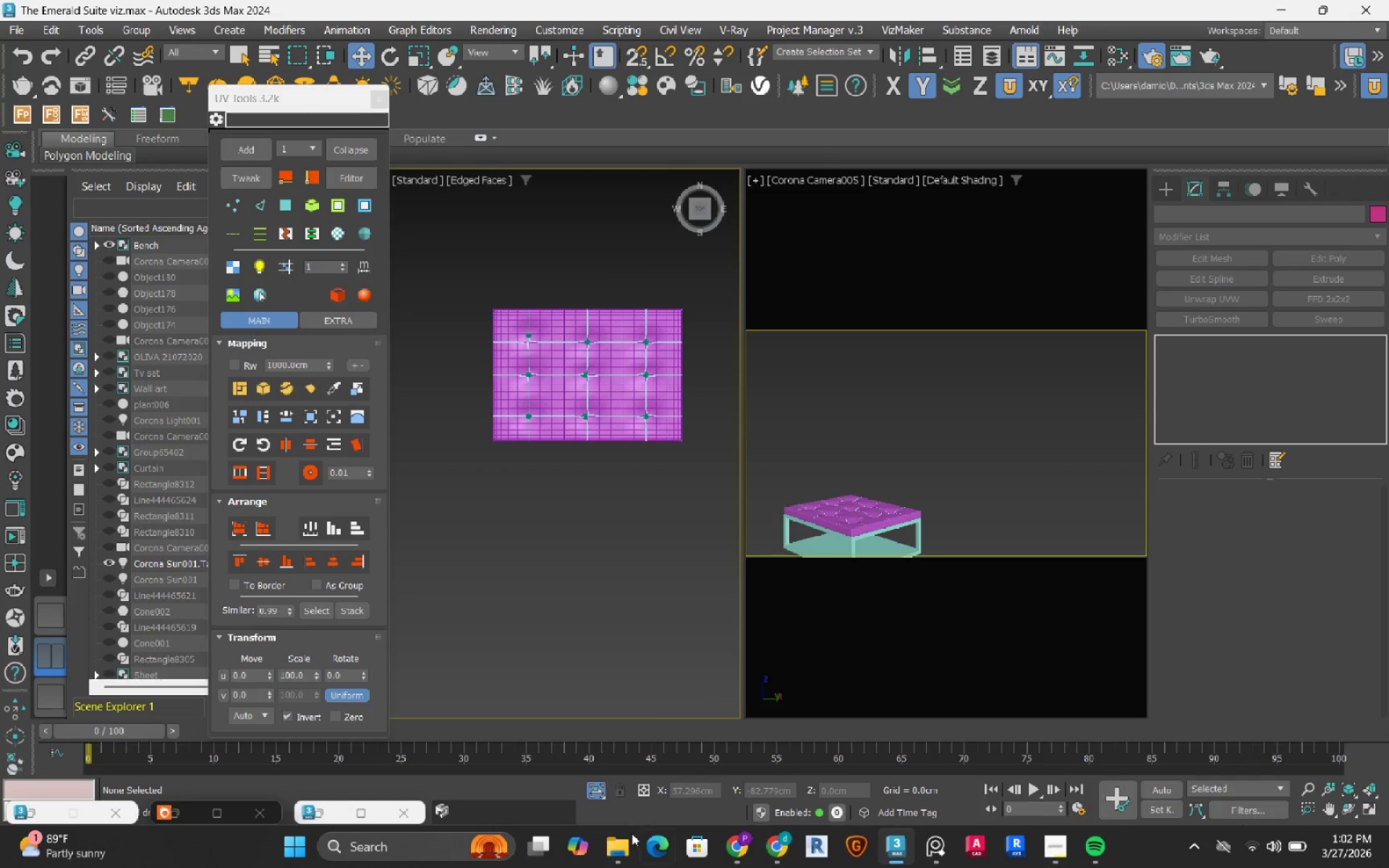 
left_click([603, 794])
 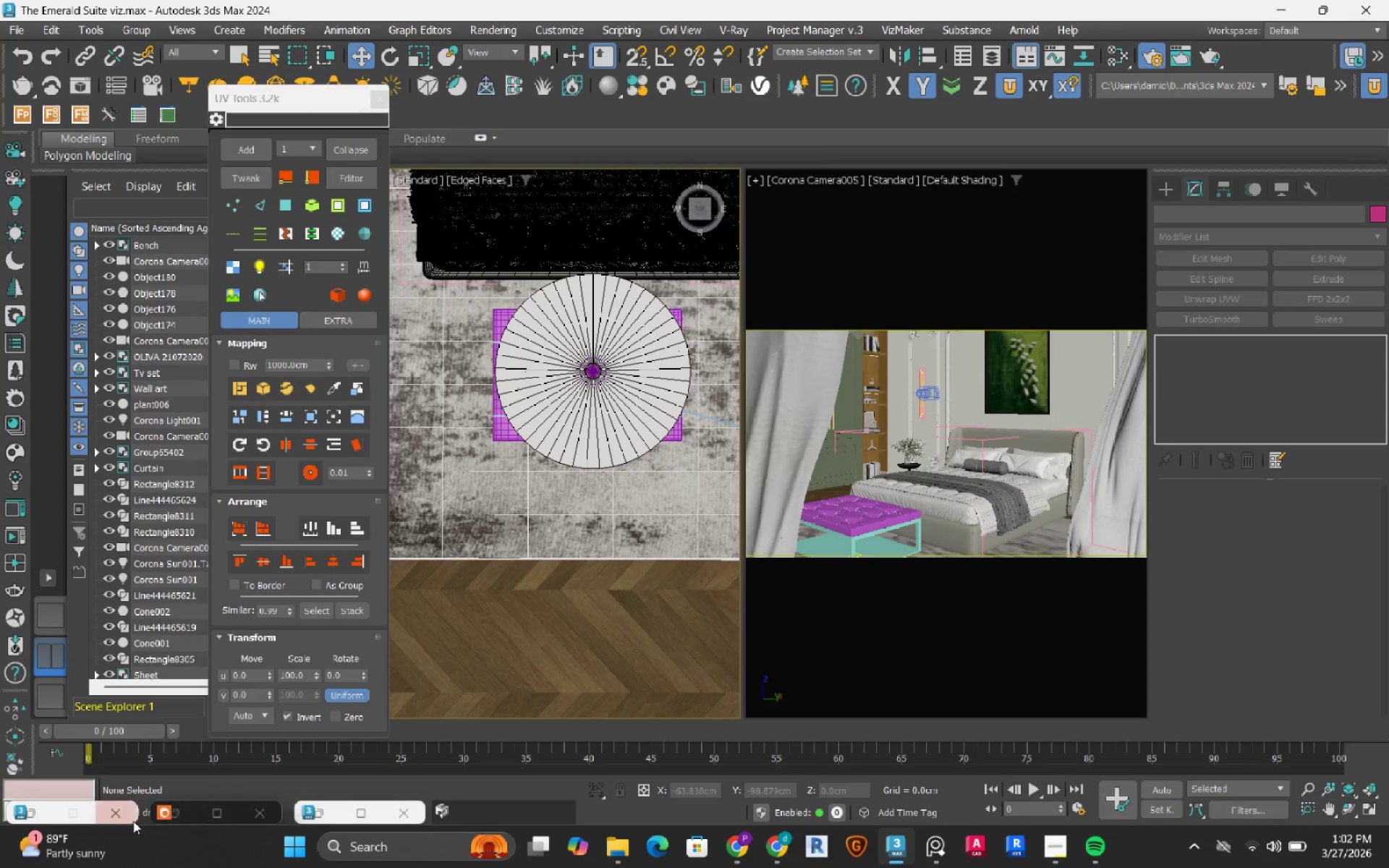 
left_click([46, 807])
 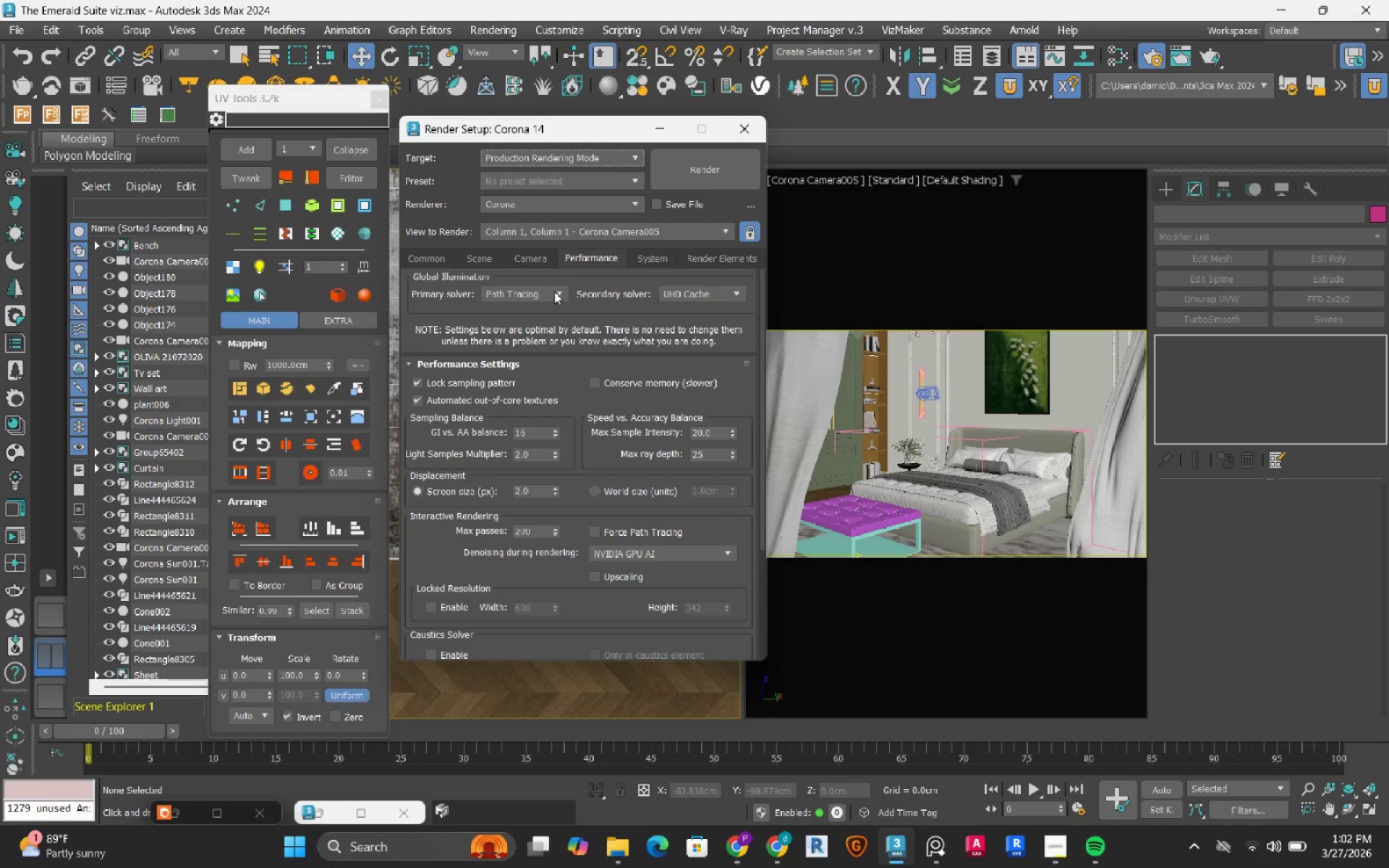 
left_click([517, 260])
 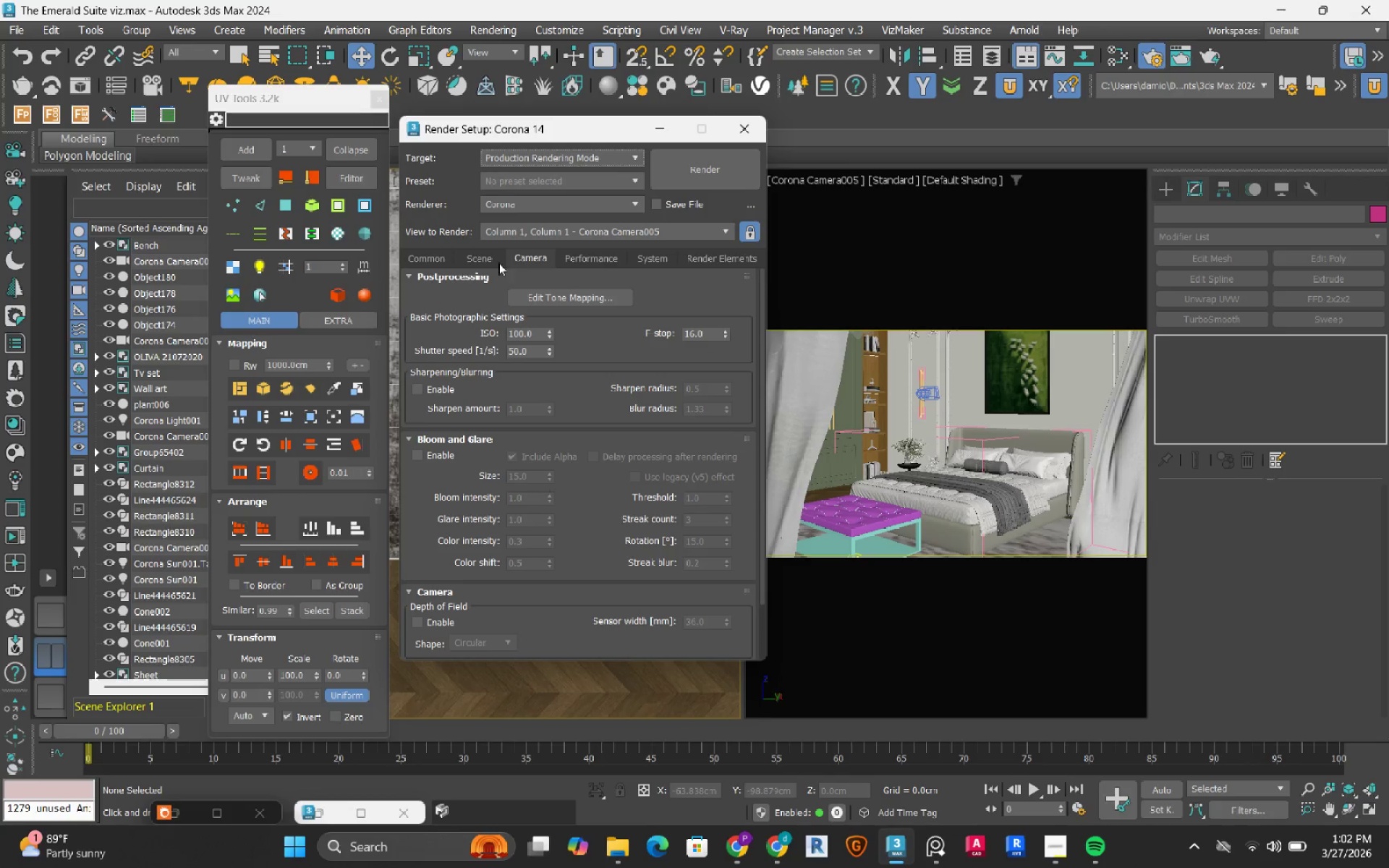 
left_click([471, 263])
 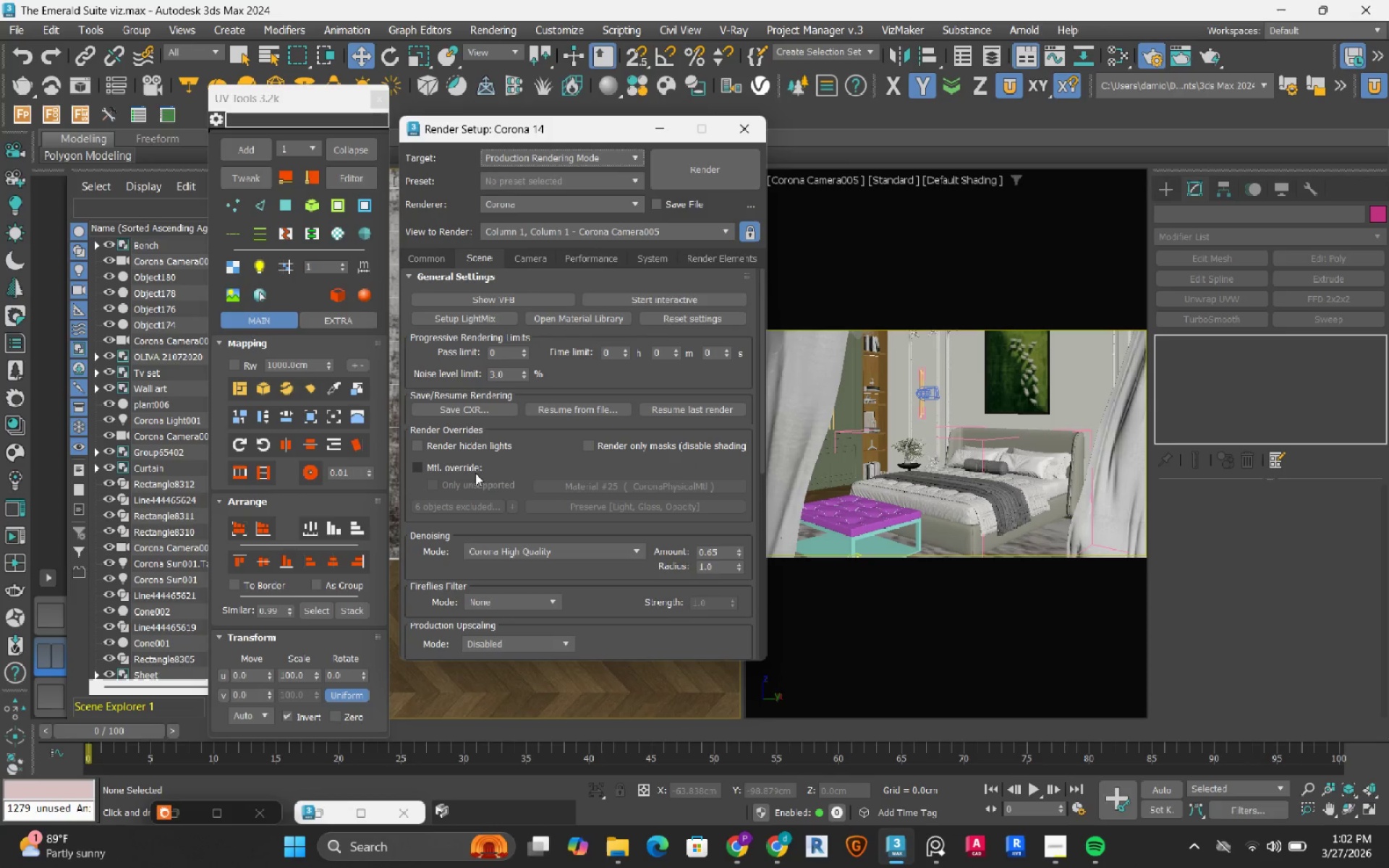 
left_click([463, 464])
 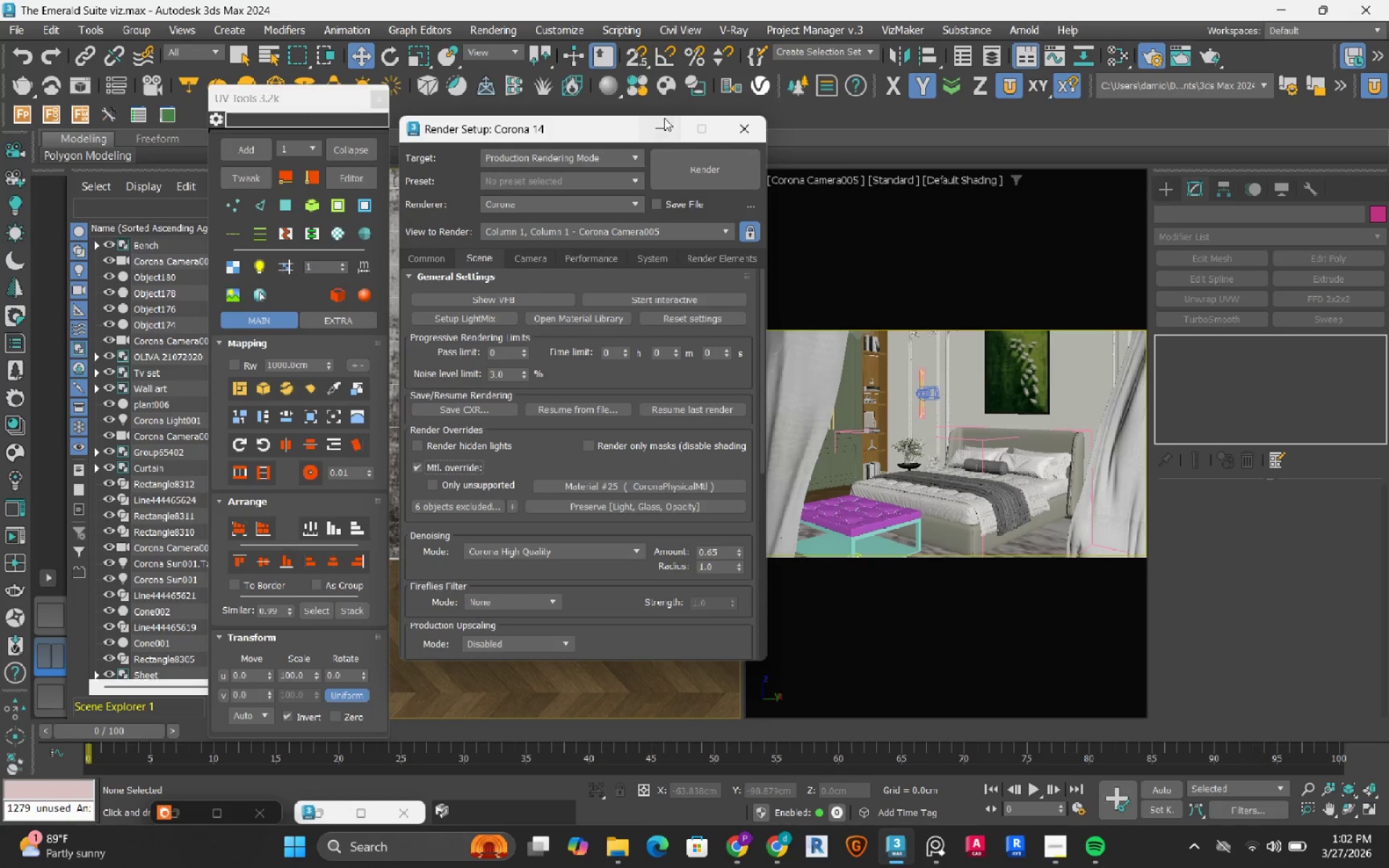 
left_click([660, 139])
 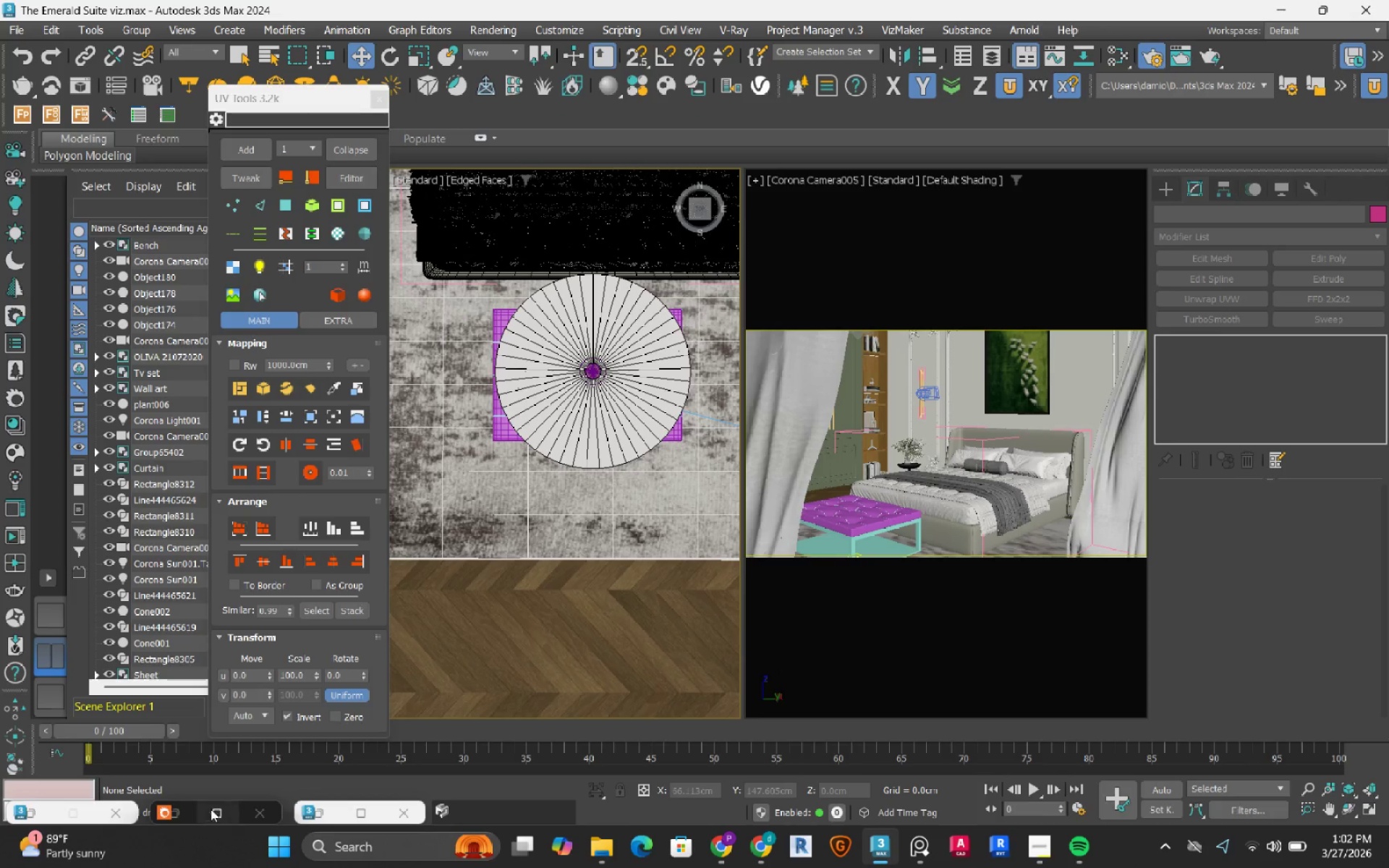 
left_click([171, 824])
 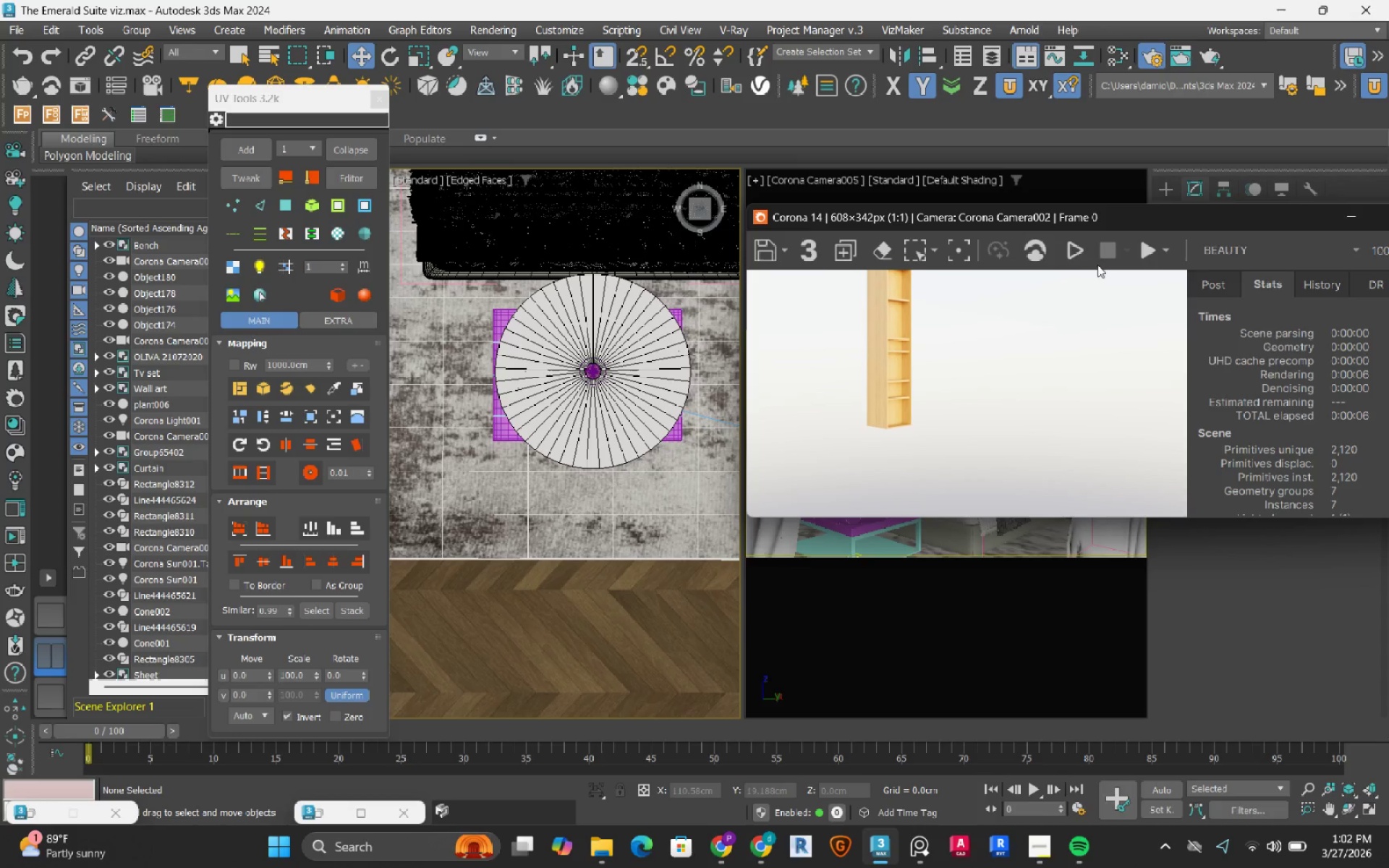 
left_click([1079, 252])
 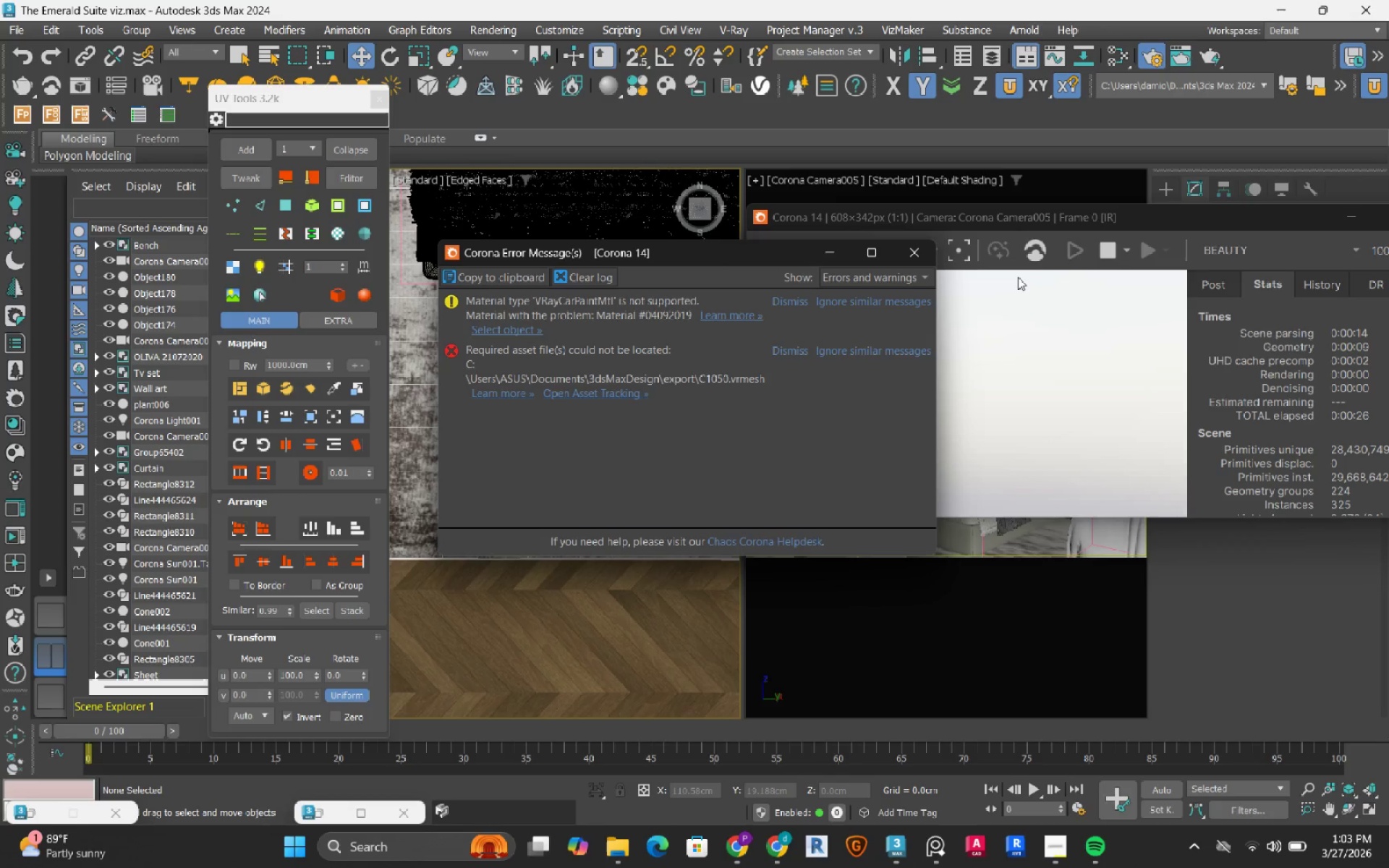 
wait(33.55)
 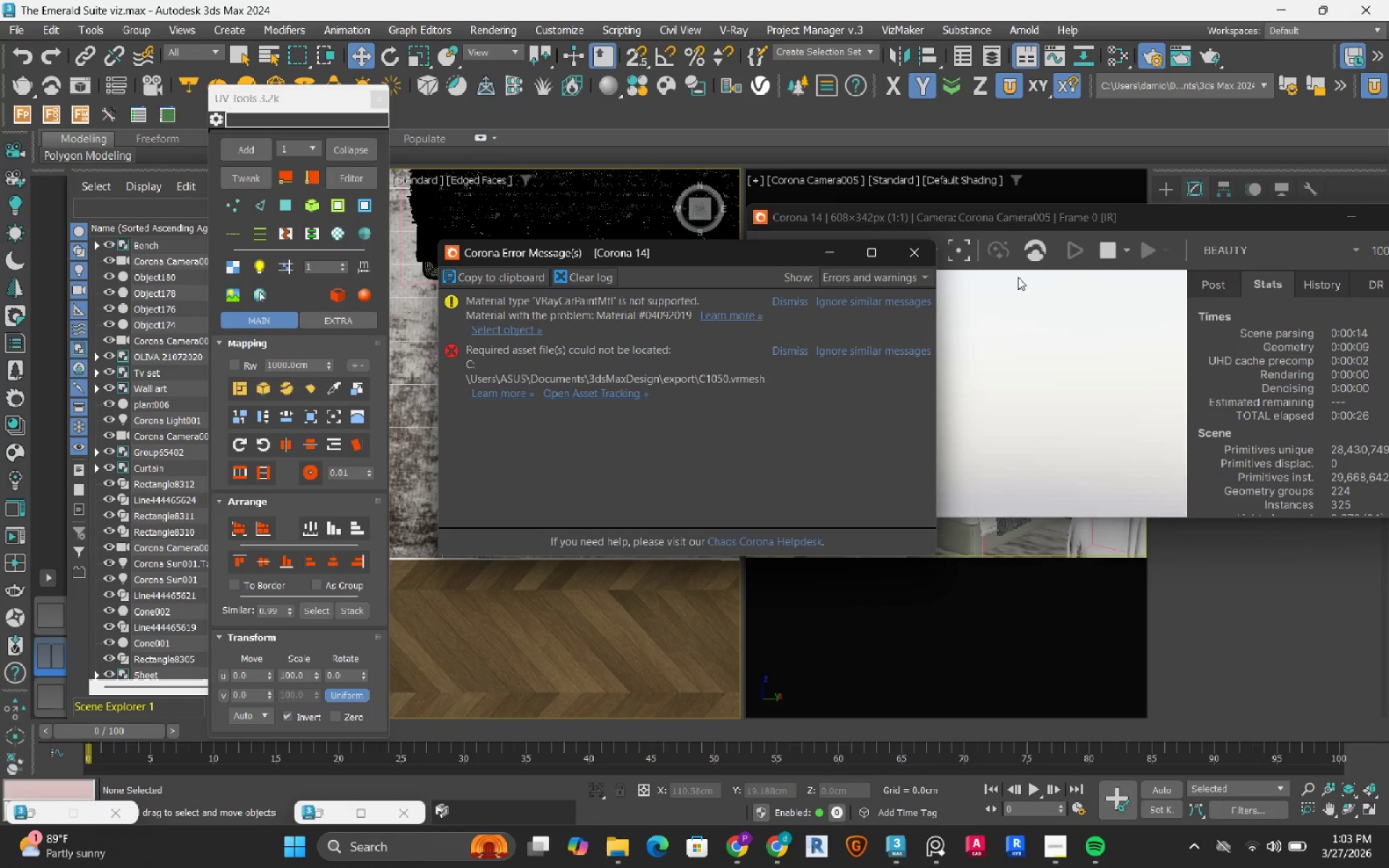 
left_click([1123, 354])
 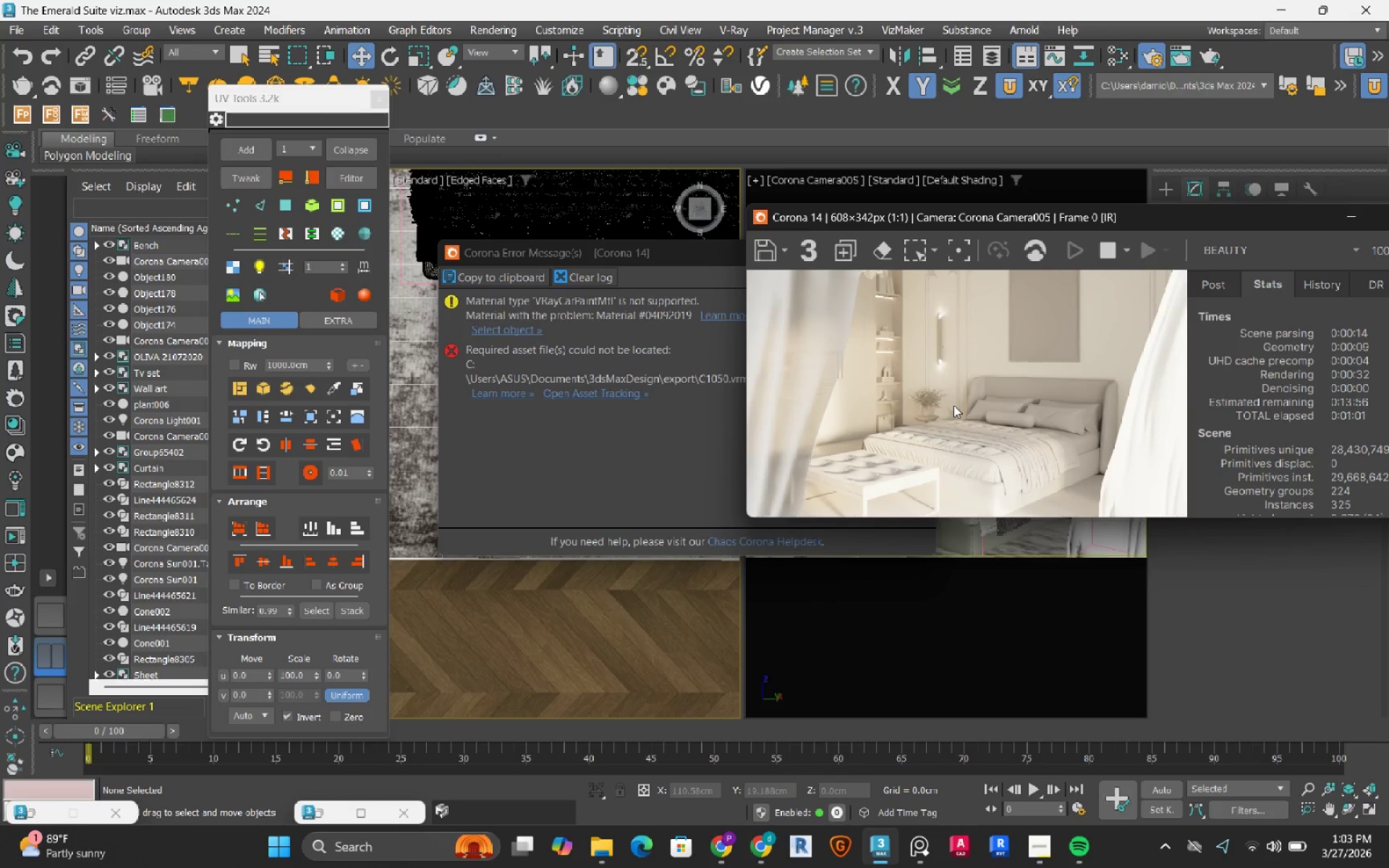 
wait(34.75)
 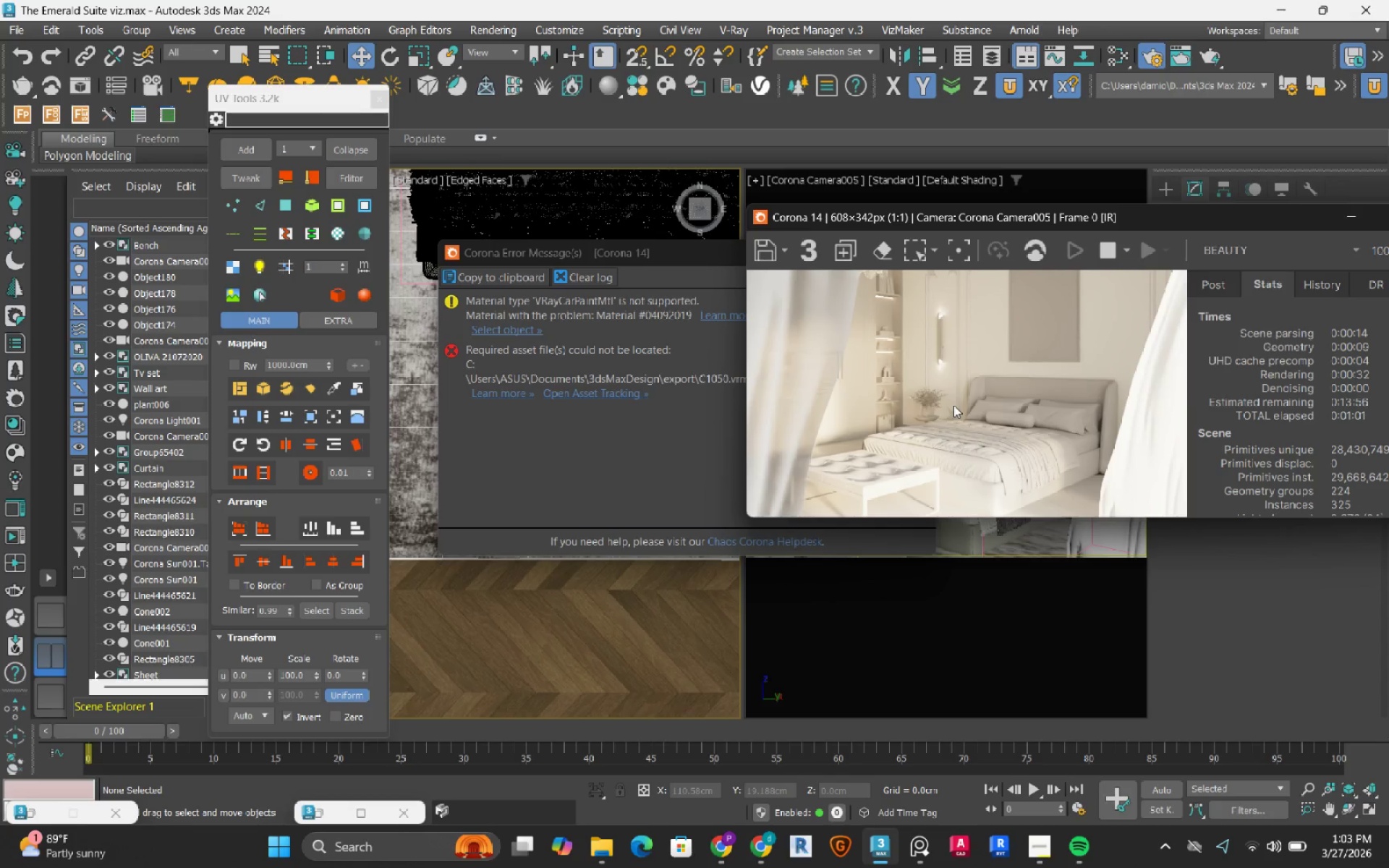 
scroll: coordinate [925, 439], scroll_direction: down, amount: 1.0
 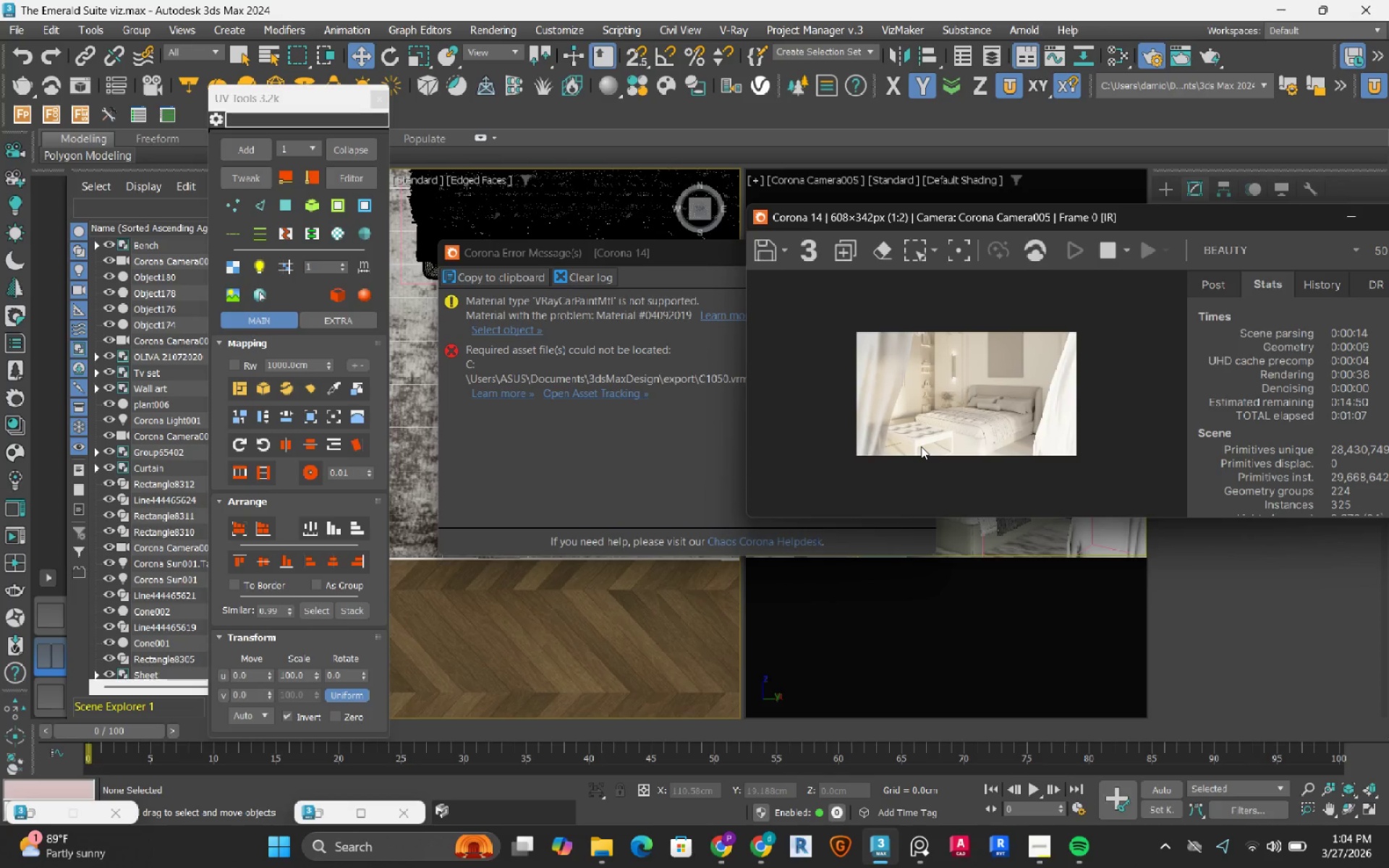 
scroll: coordinate [921, 446], scroll_direction: up, amount: 1.0
 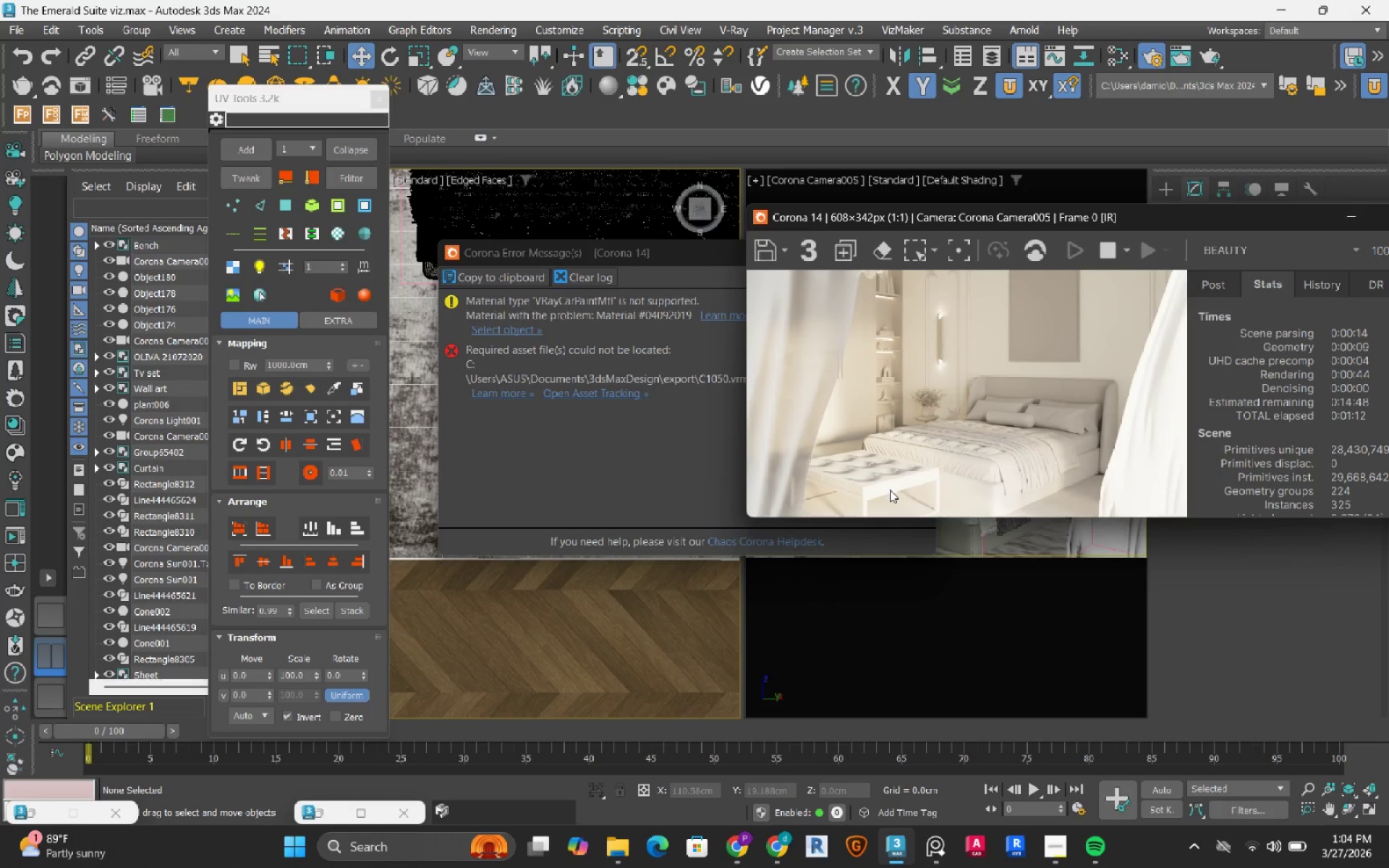 
left_click([1112, 255])
 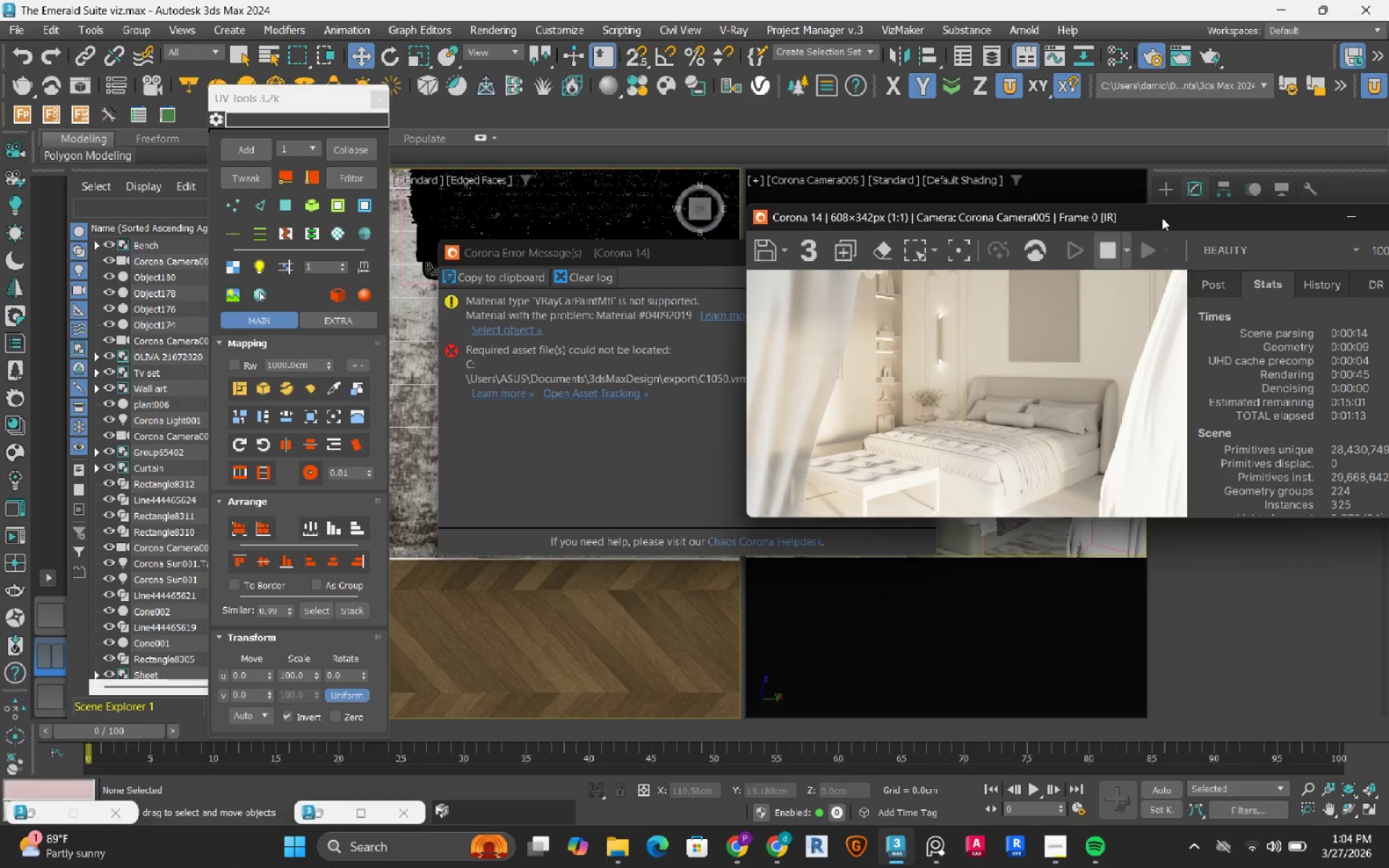 
left_click_drag(start_coordinate=[1162, 218], to_coordinate=[1113, 220])
 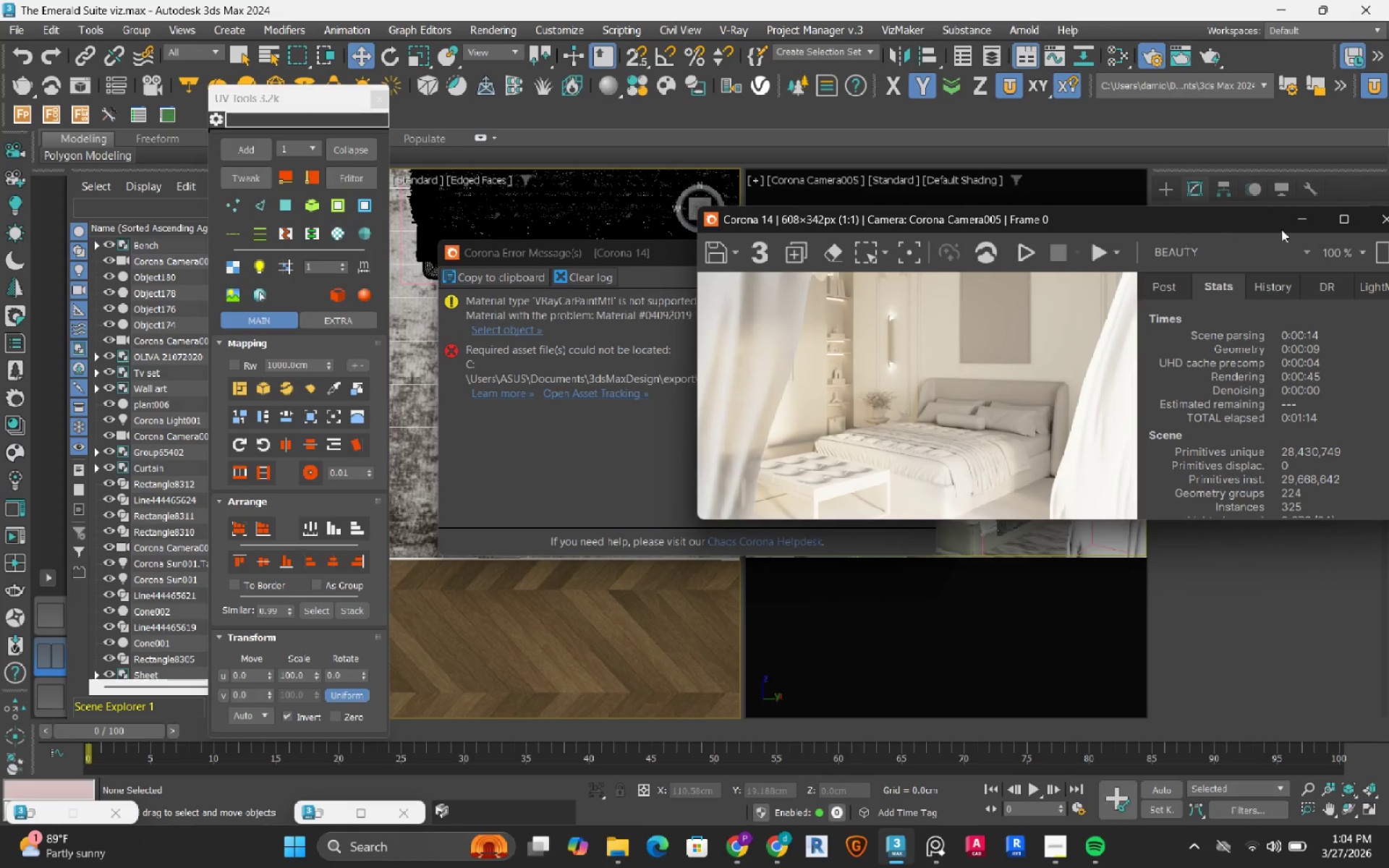 
left_click([1301, 224])
 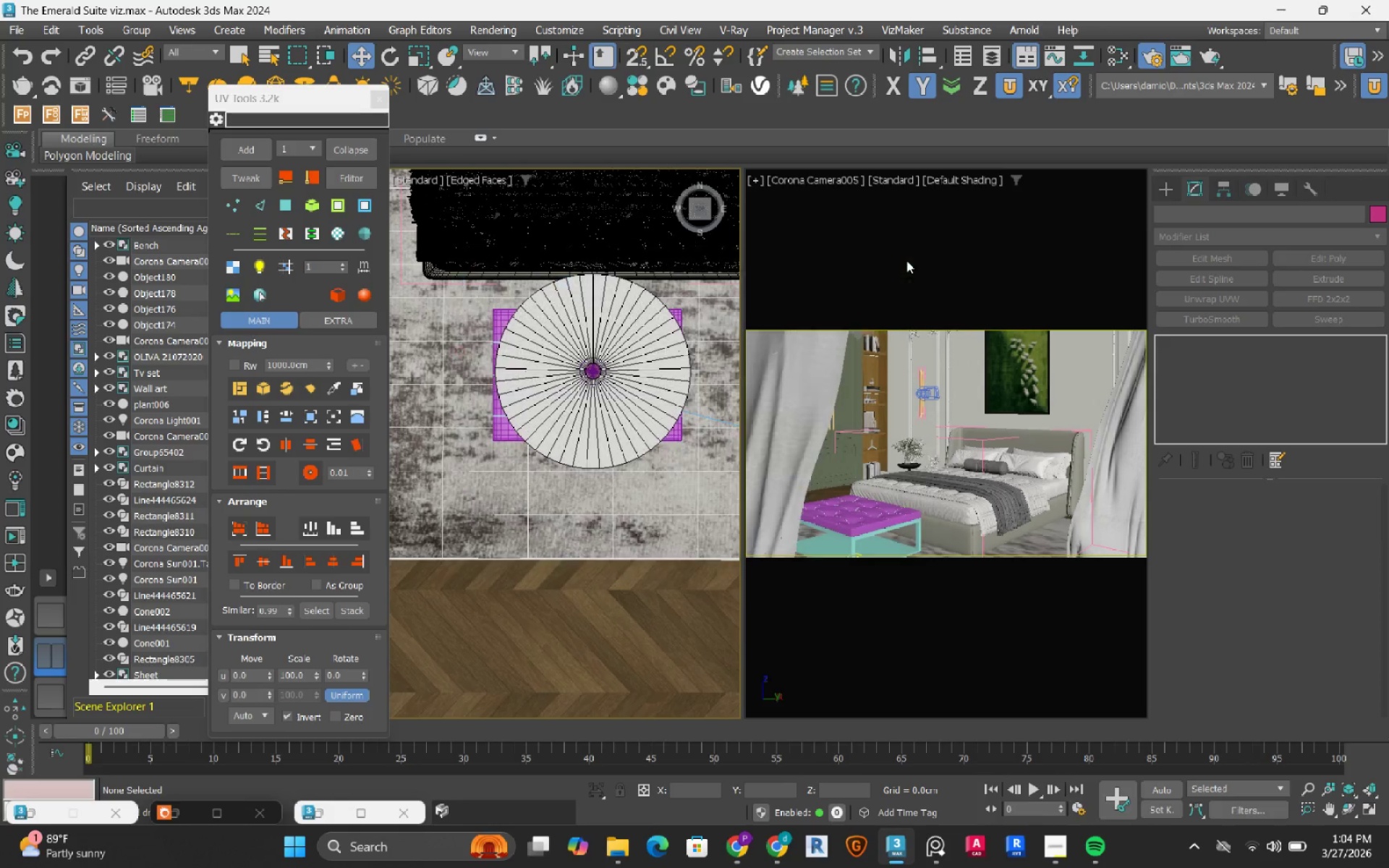 
left_click([844, 506])
 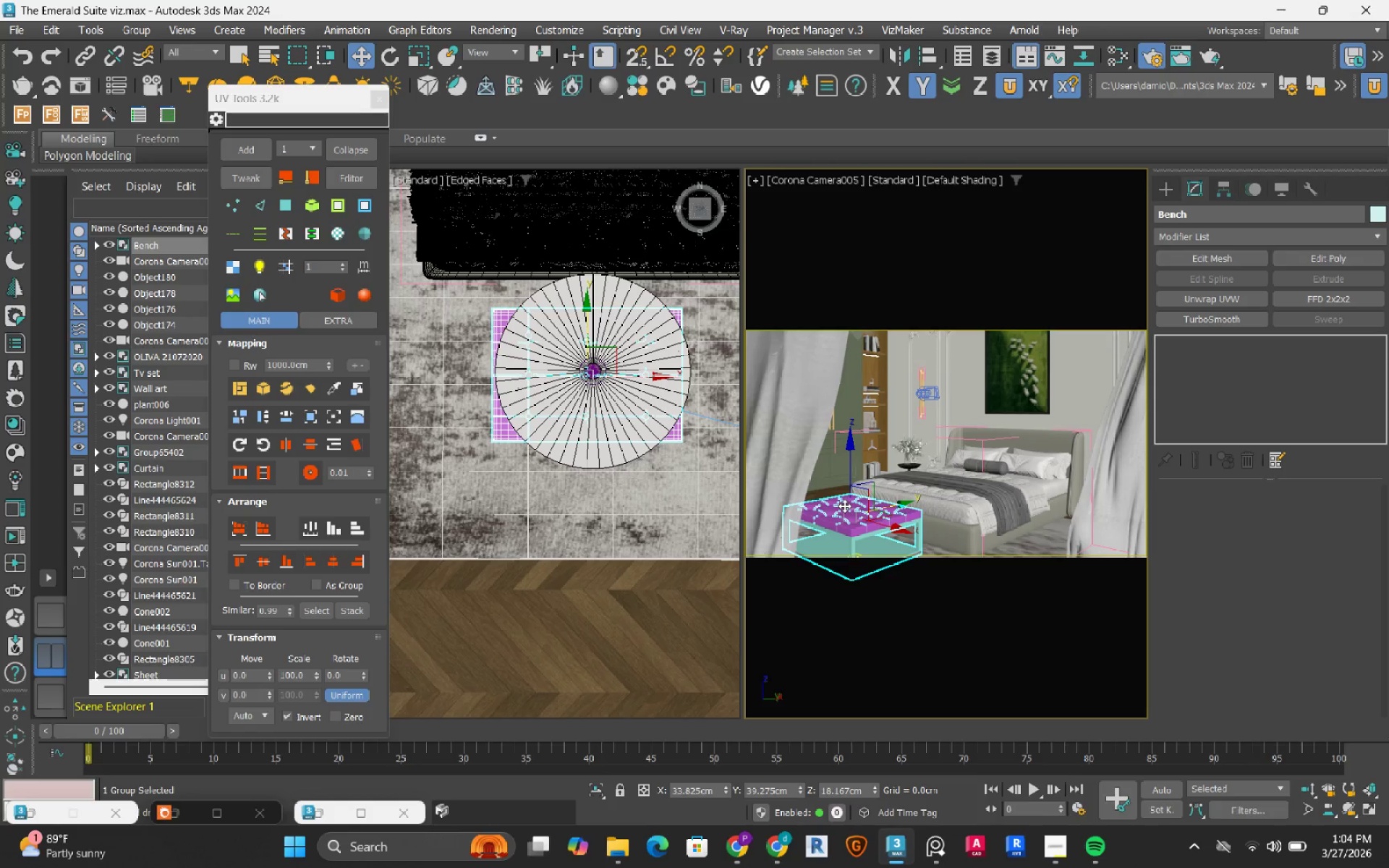 
right_click([844, 506])
 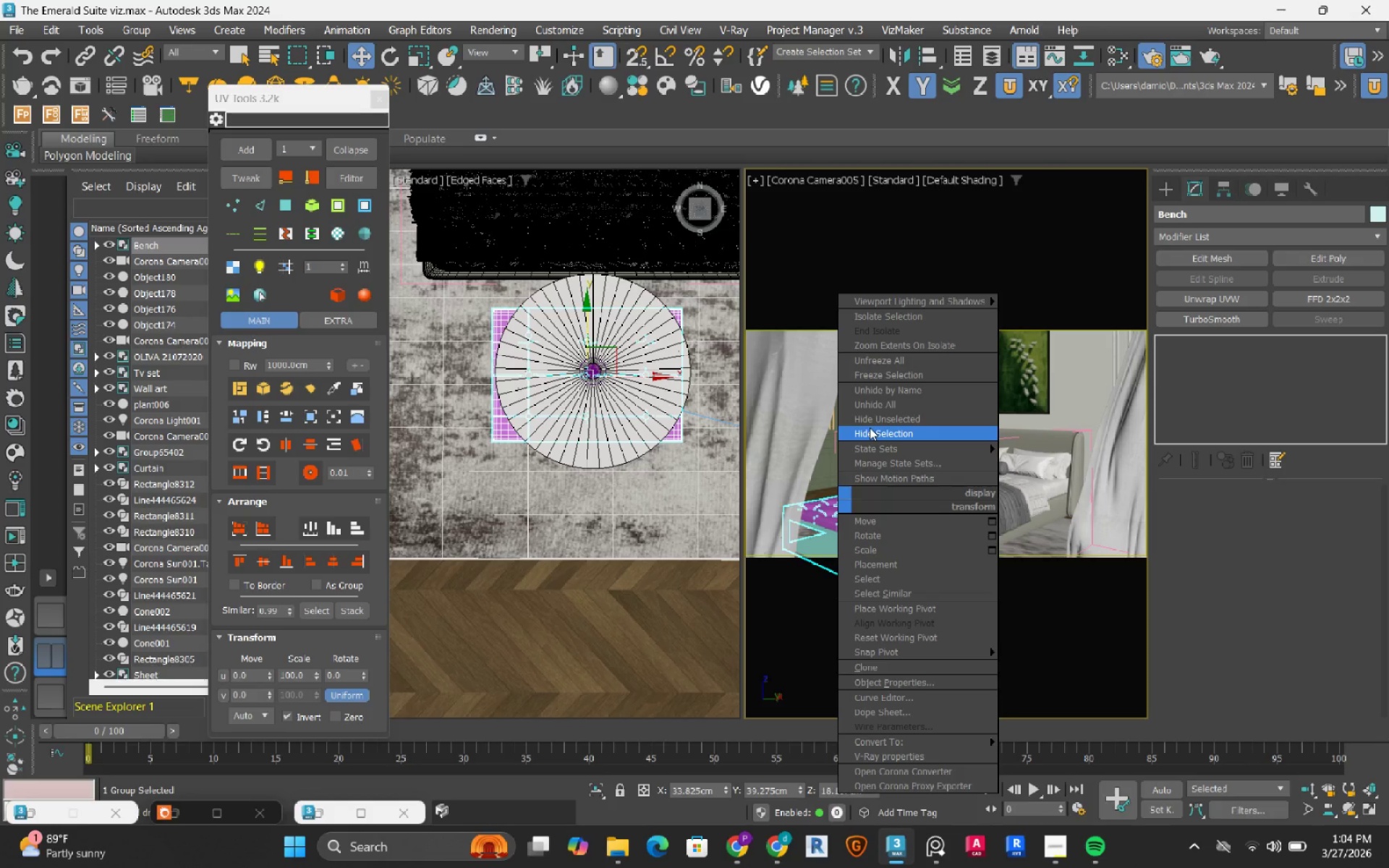 
left_click([870, 427])
 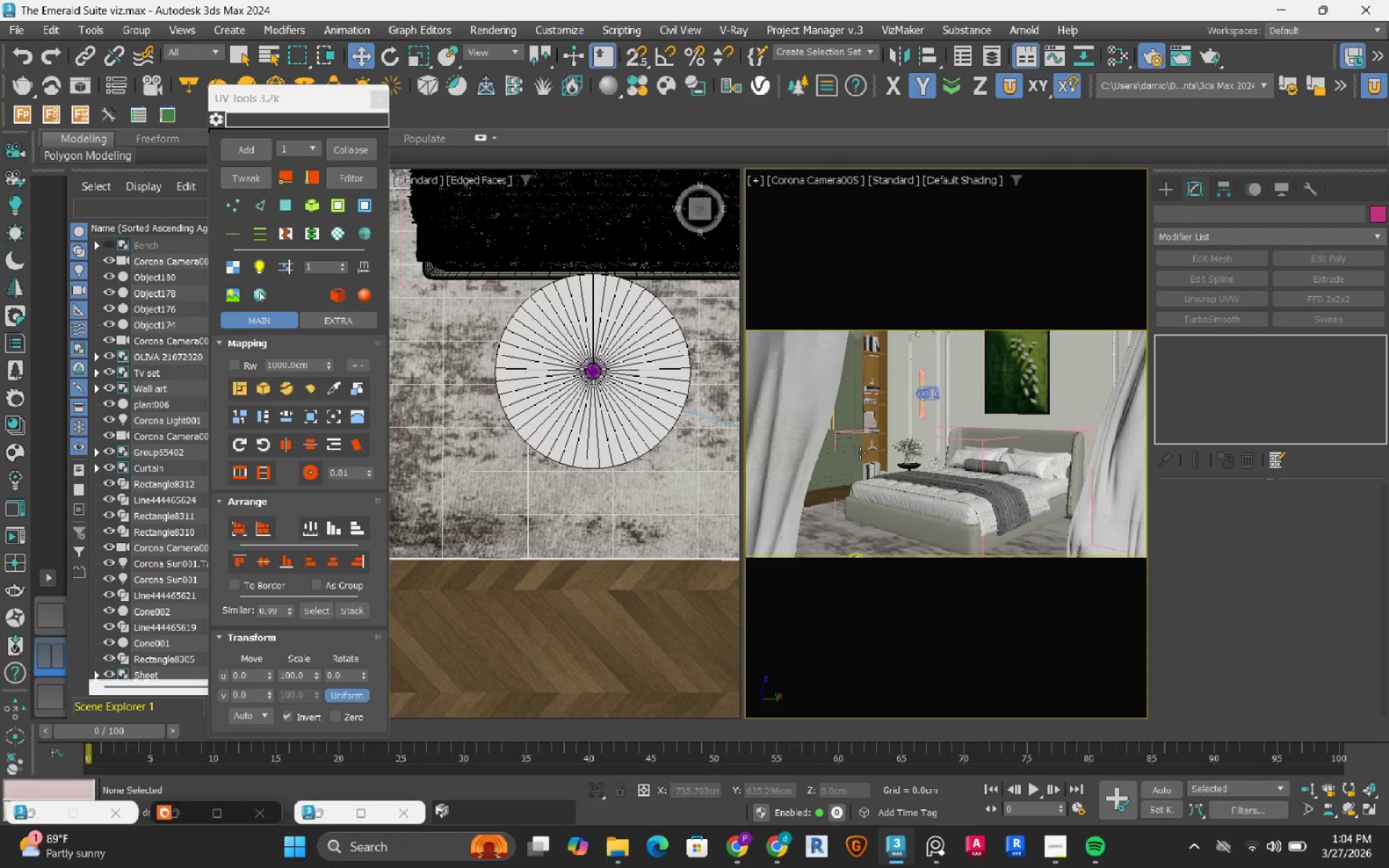 
right_click([859, 458])
 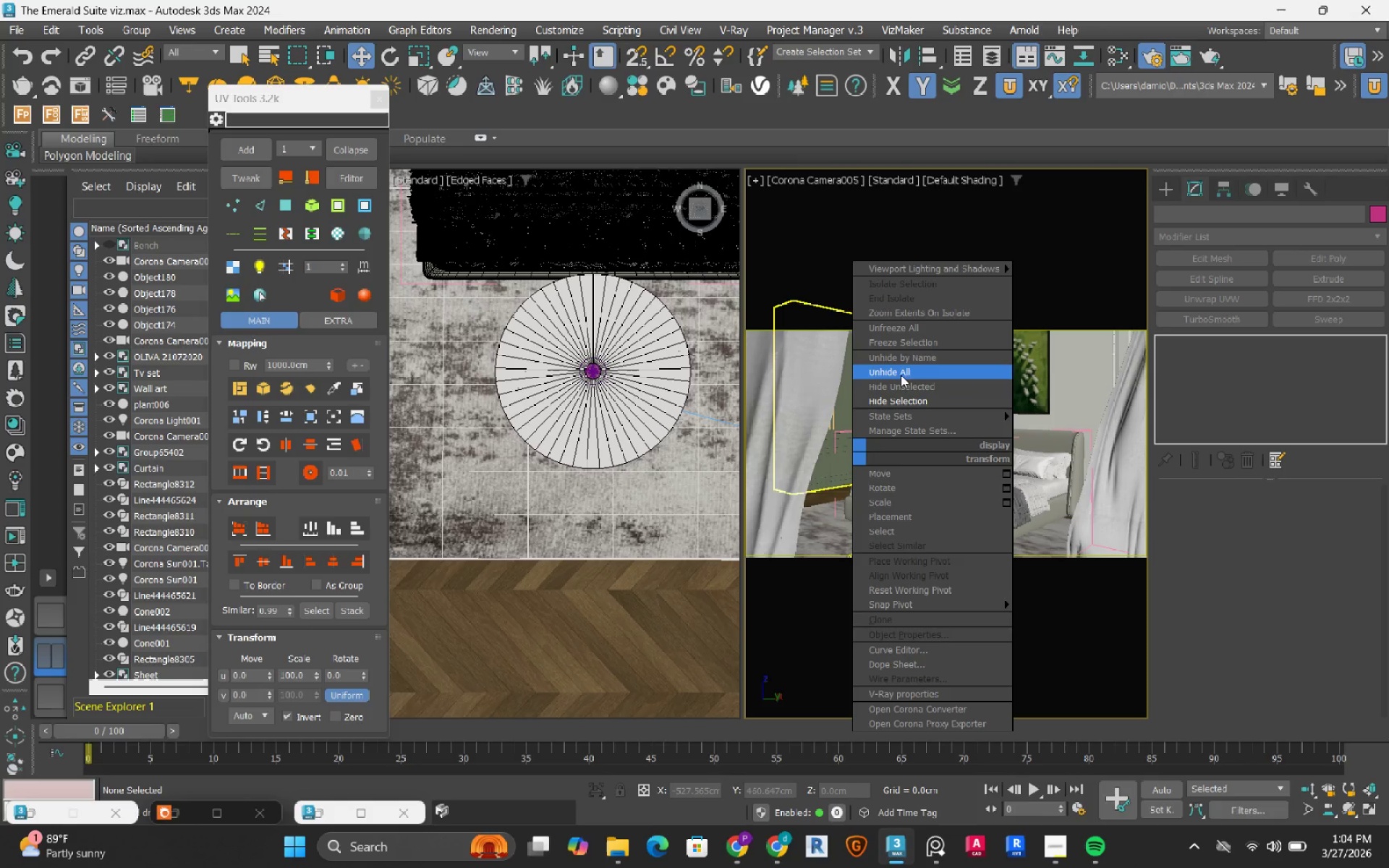 
left_click([913, 361])
 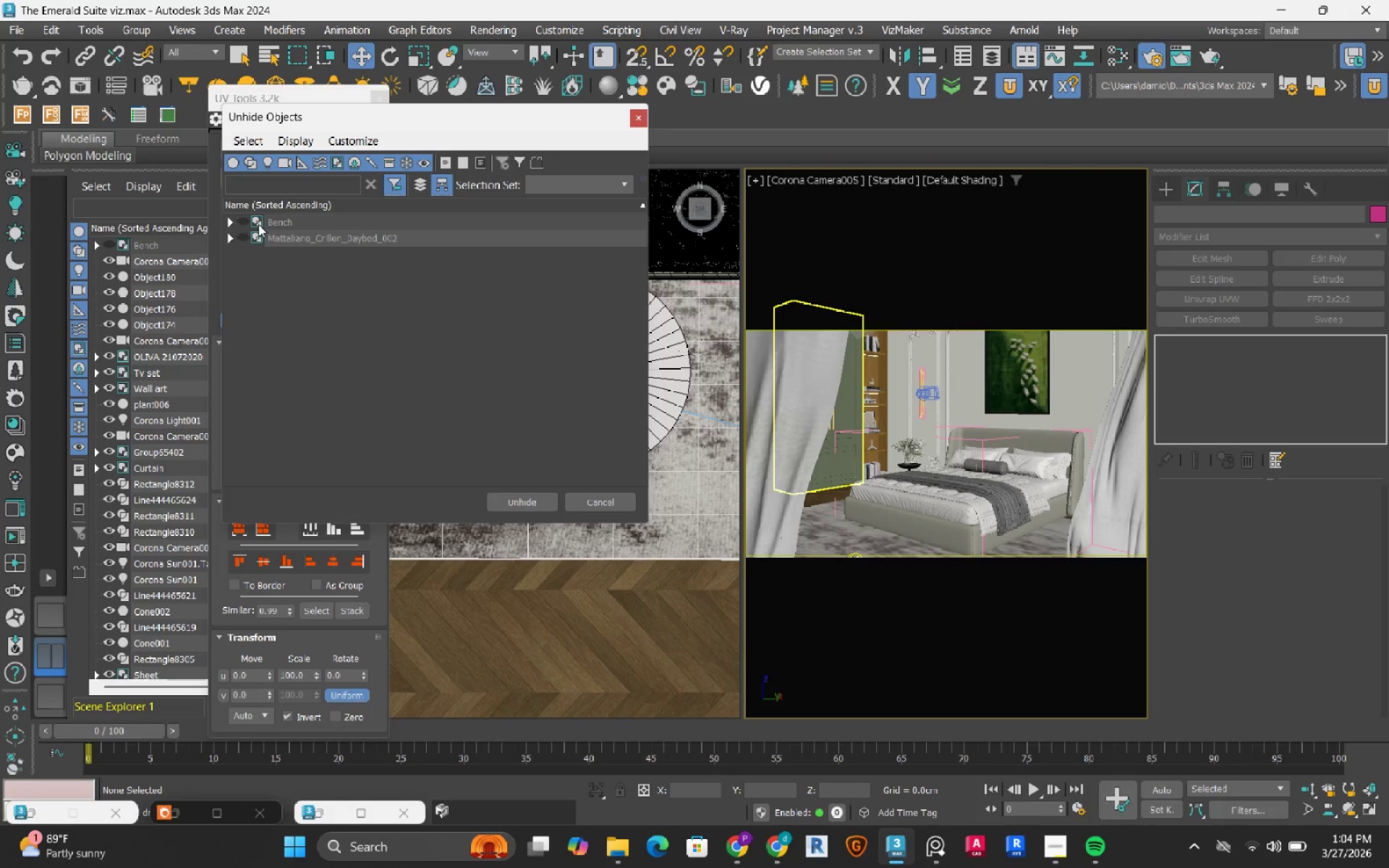 
left_click([226, 237])
 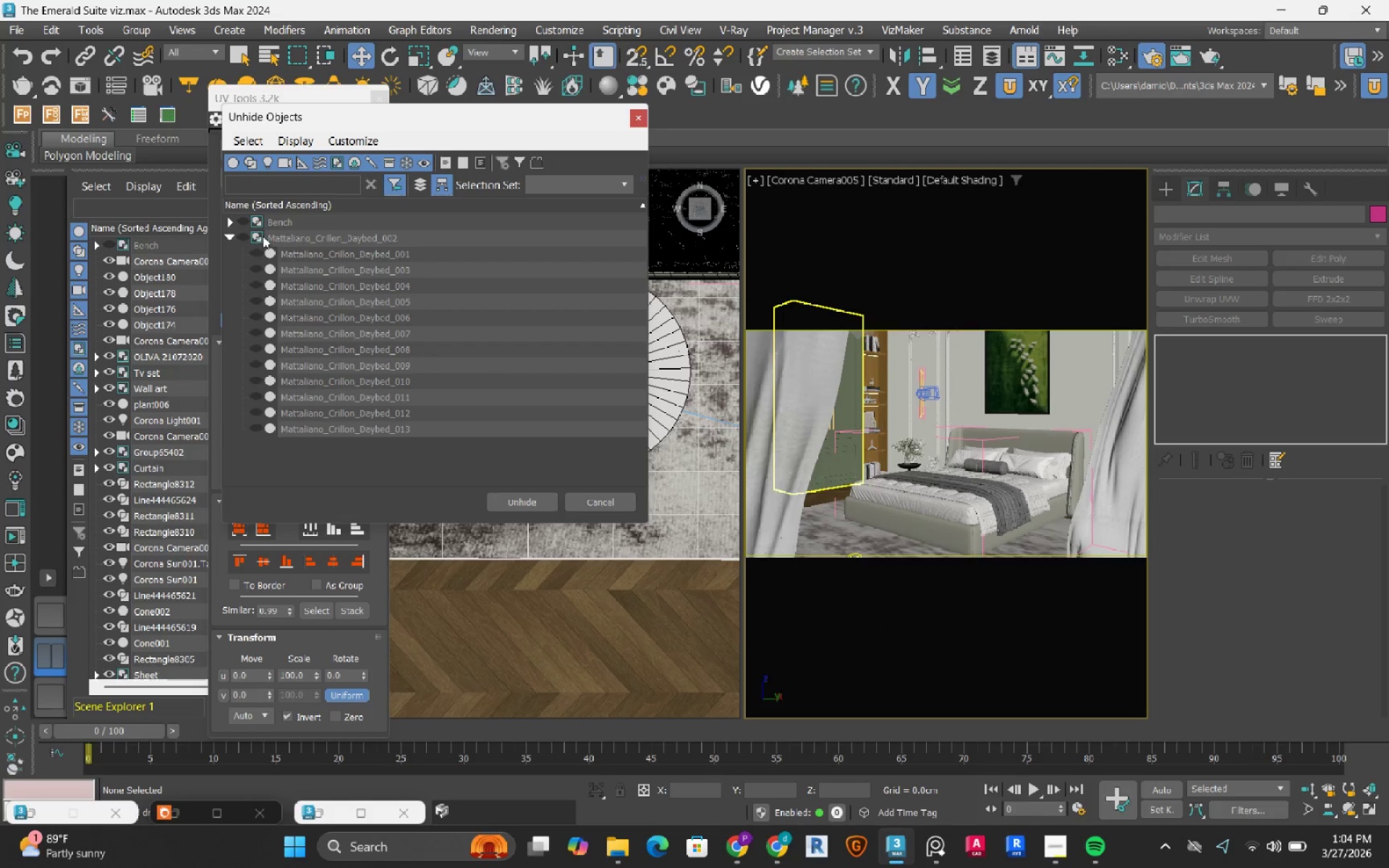 
left_click([271, 236])
 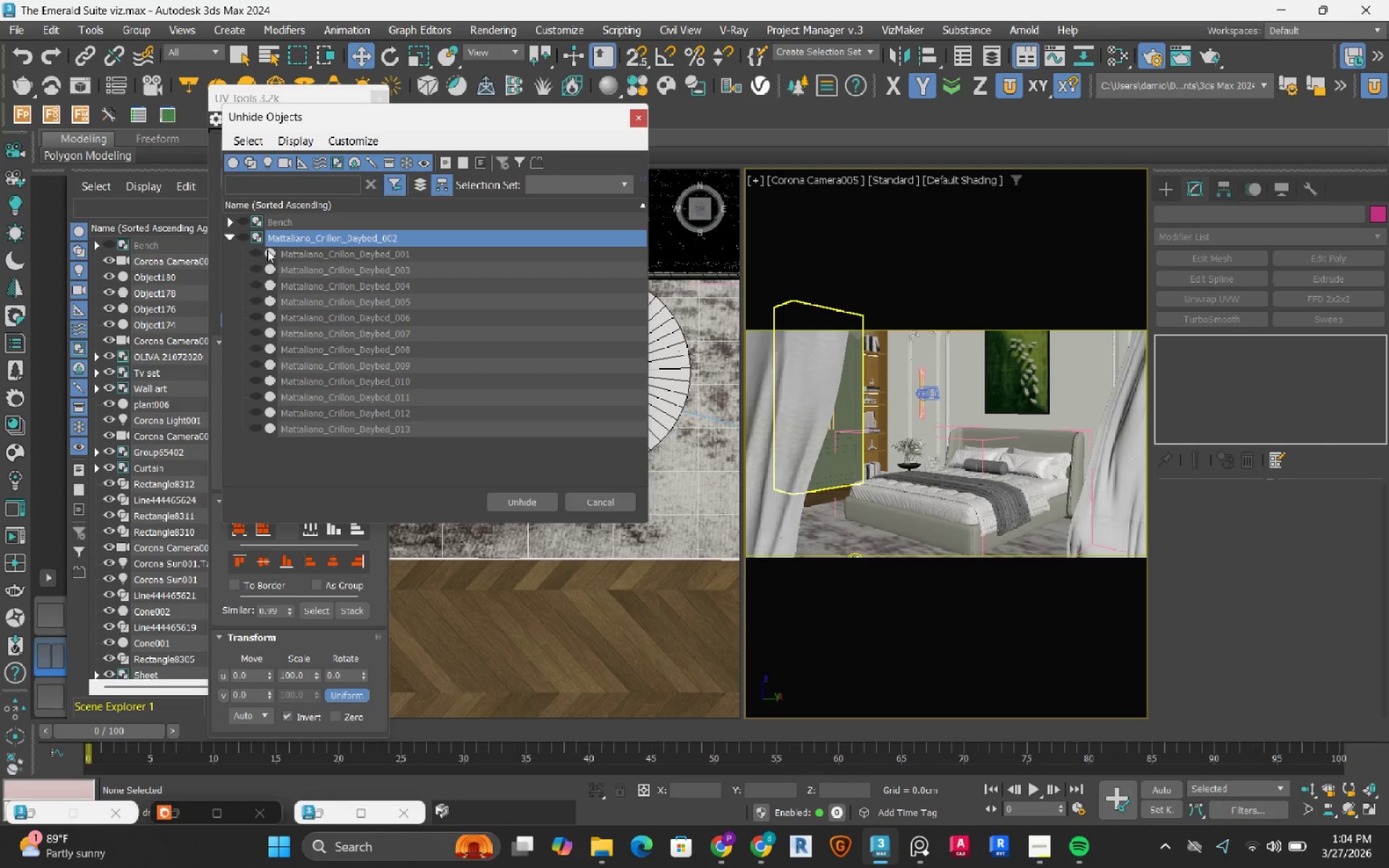 
left_click([242, 237])
 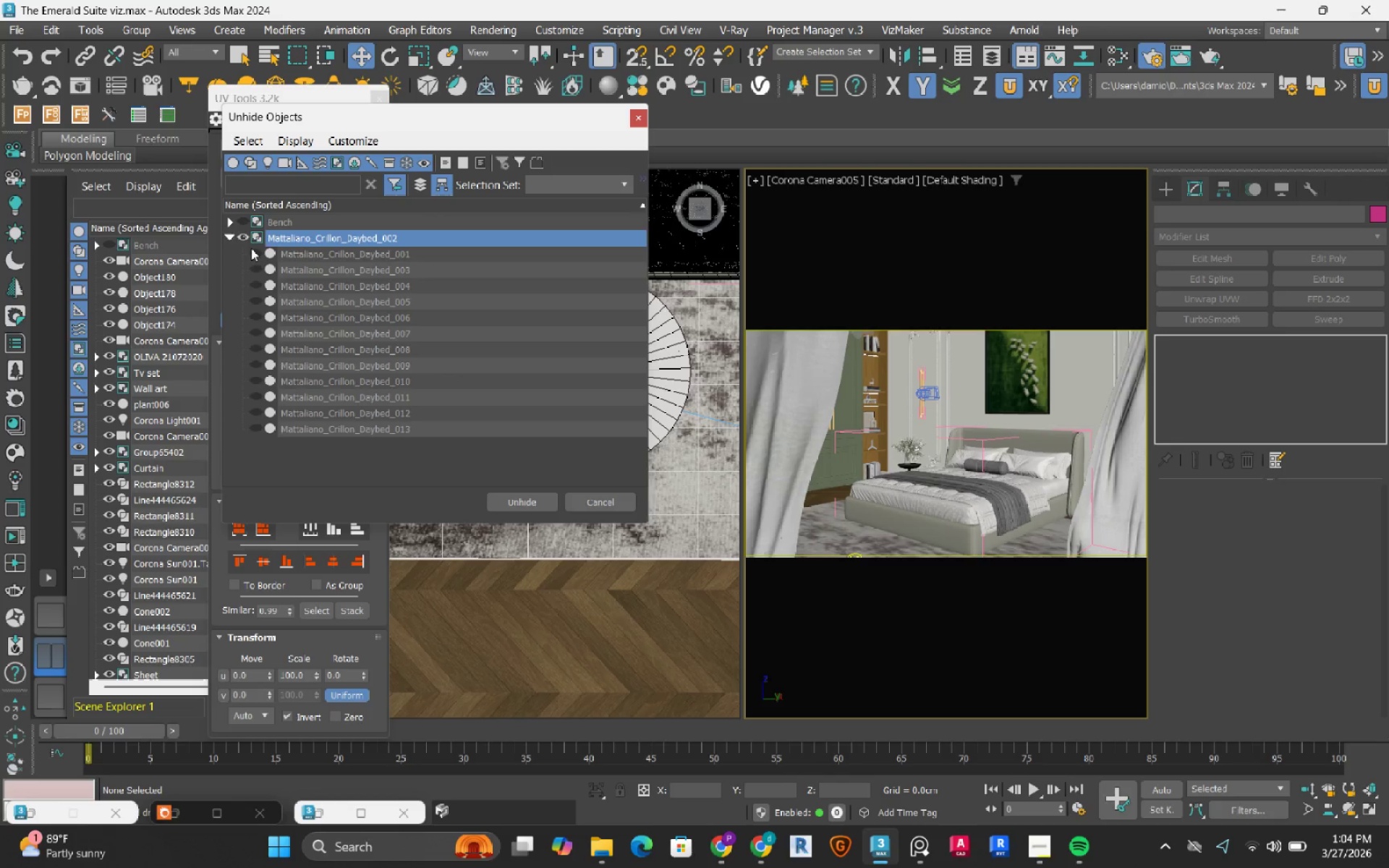 
left_click([254, 252])
 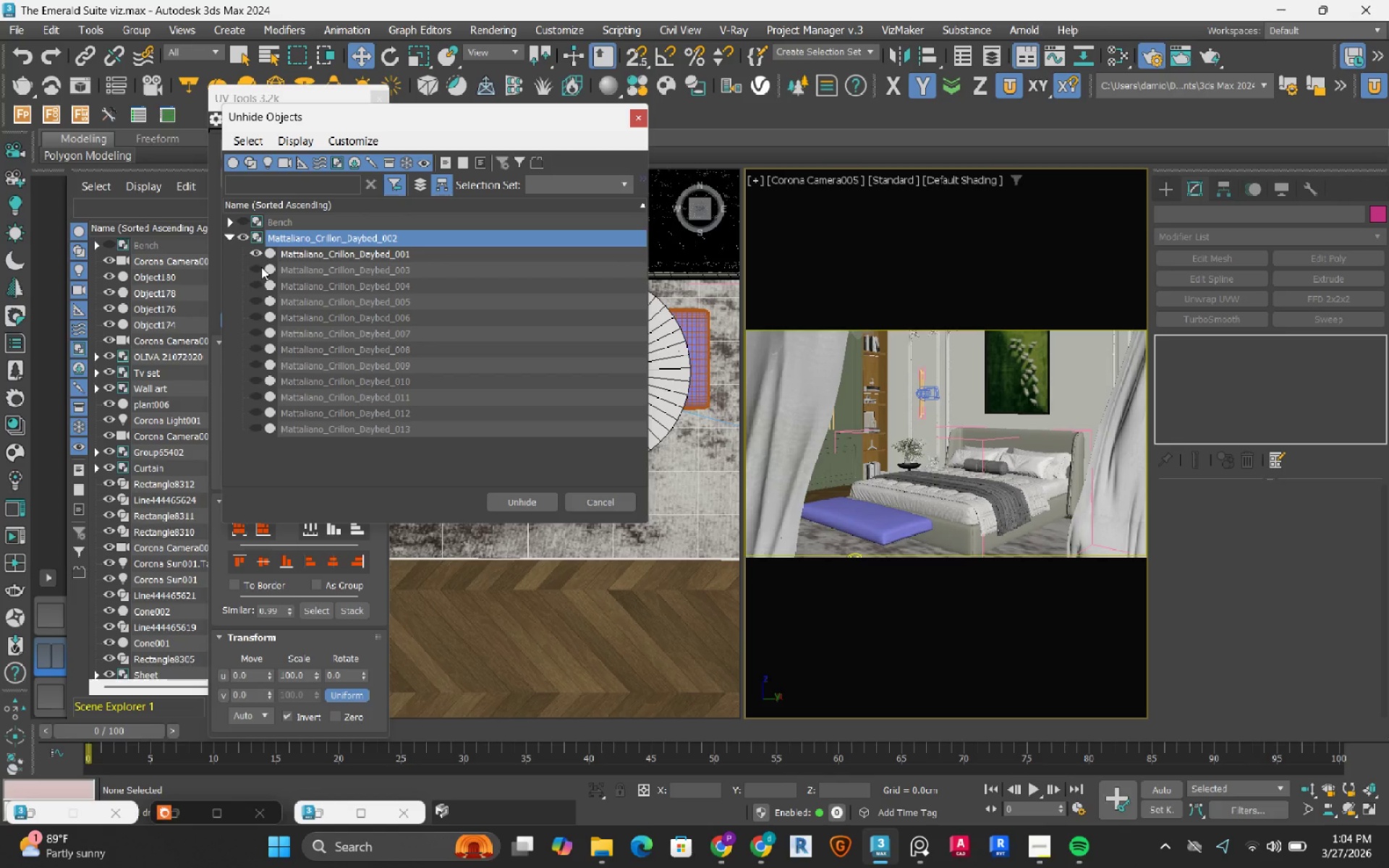 
double_click([261, 267])
 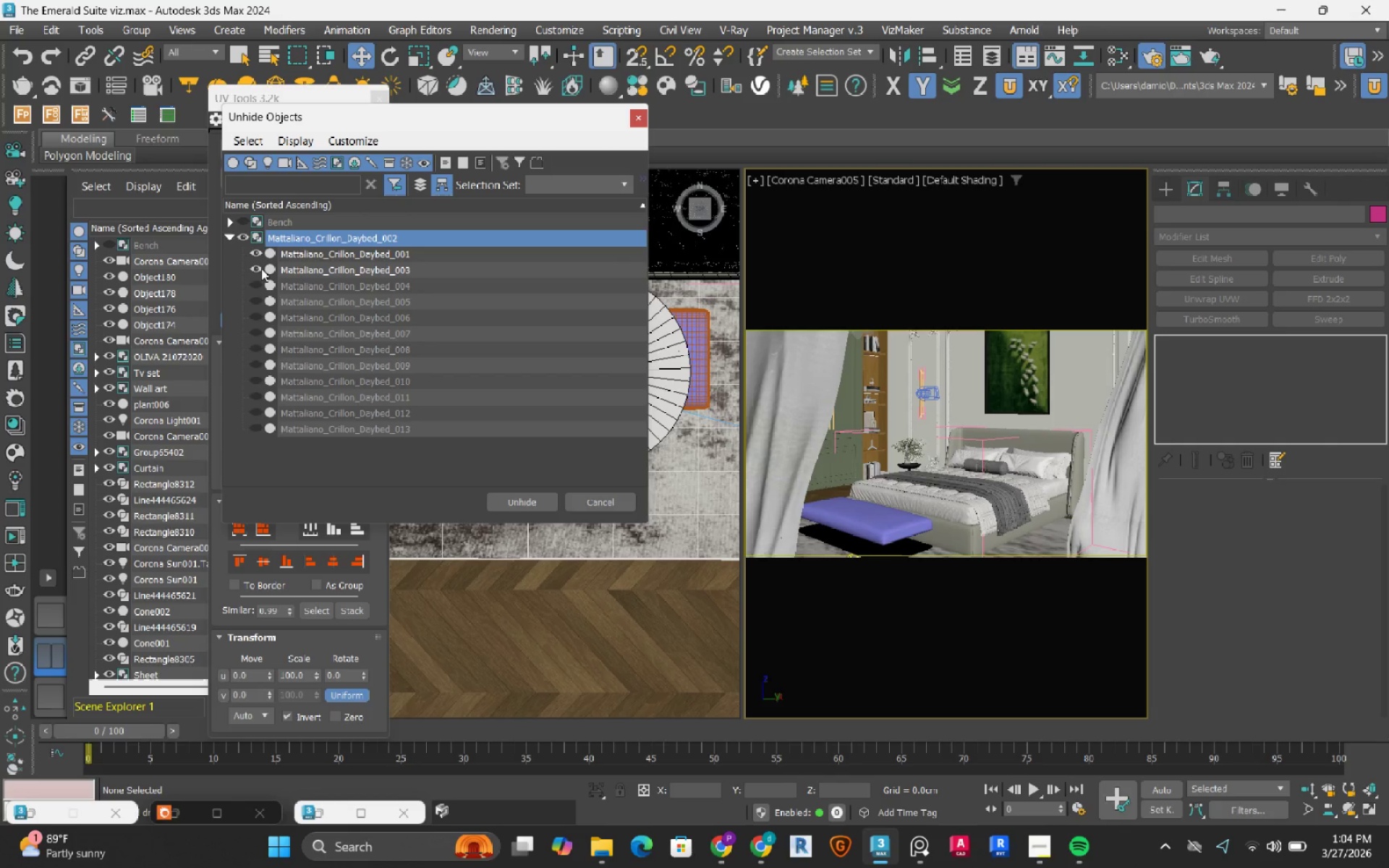 
scroll: coordinate [260, 276], scroll_direction: down, amount: 5.0
 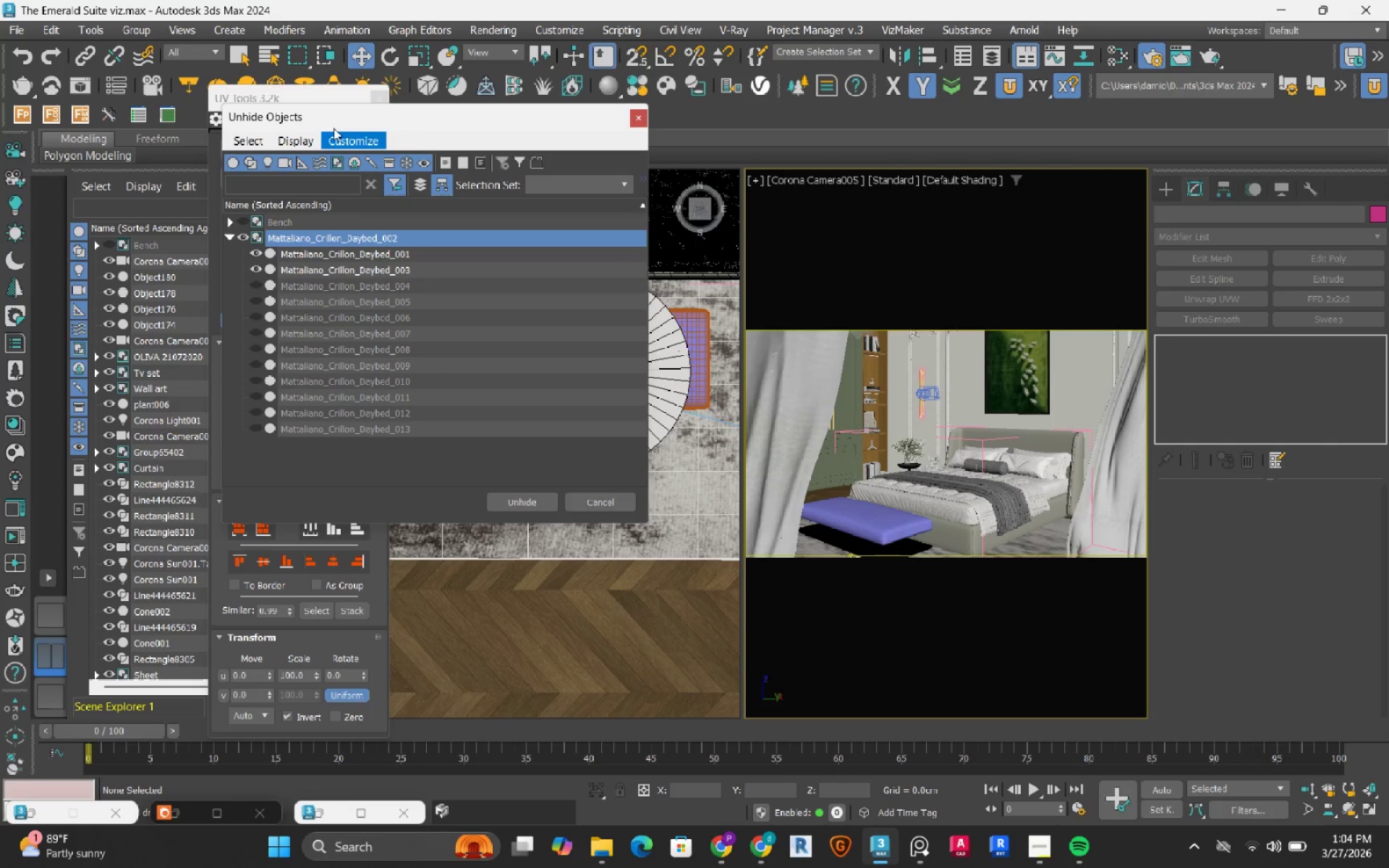 
left_click_drag(start_coordinate=[340, 121], to_coordinate=[528, 86])
 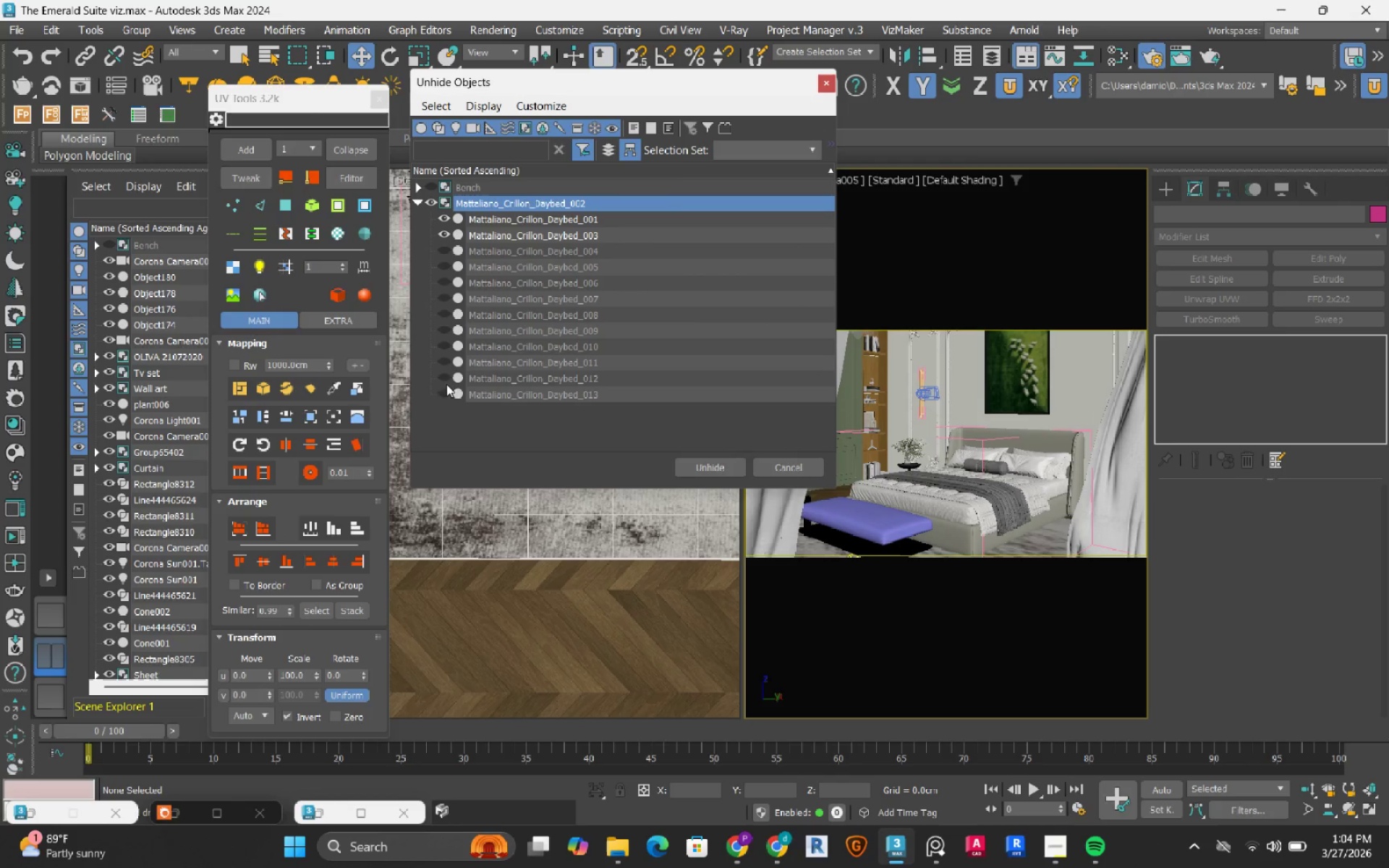 
double_click([446, 379])
 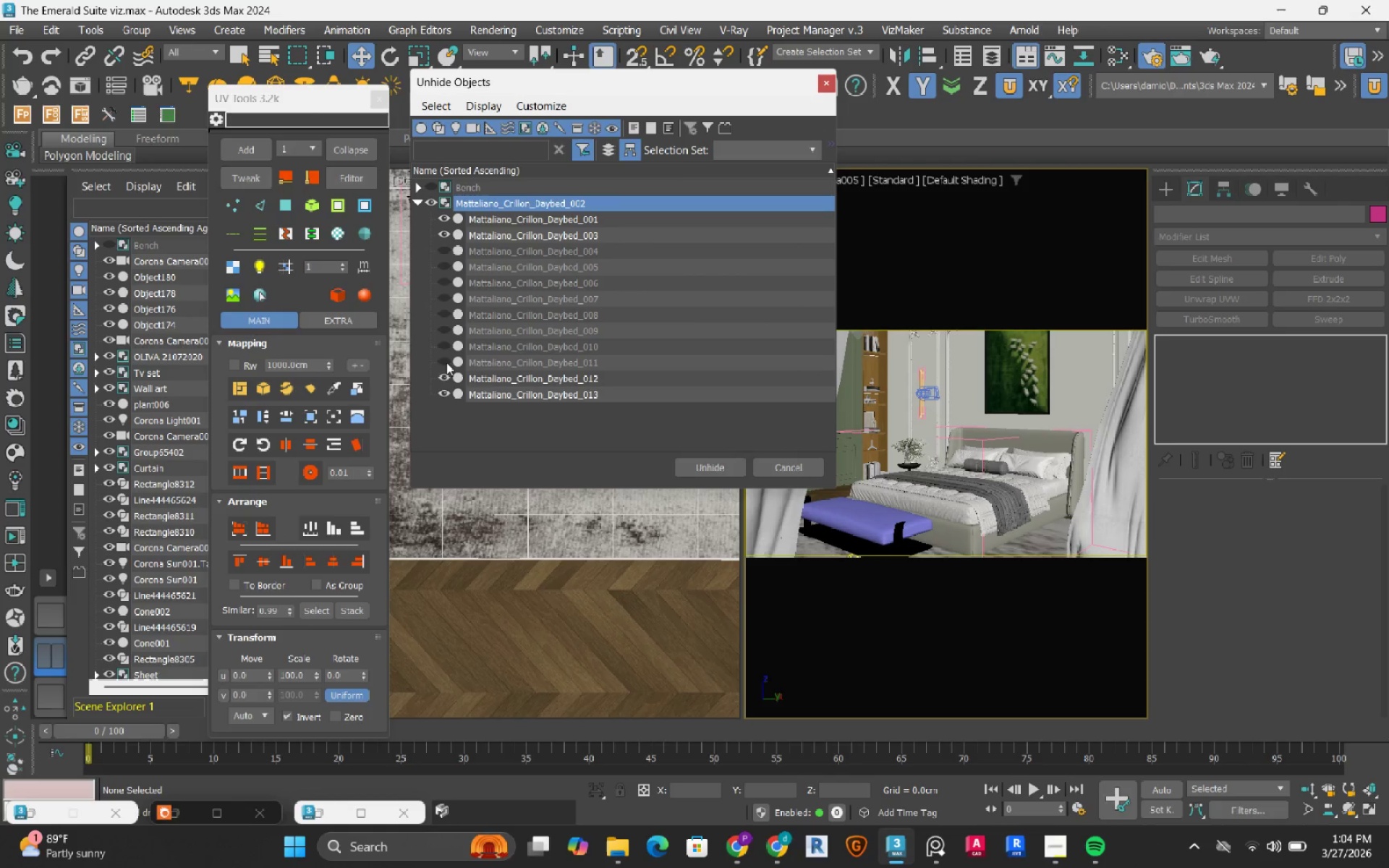 
triple_click([446, 362])
 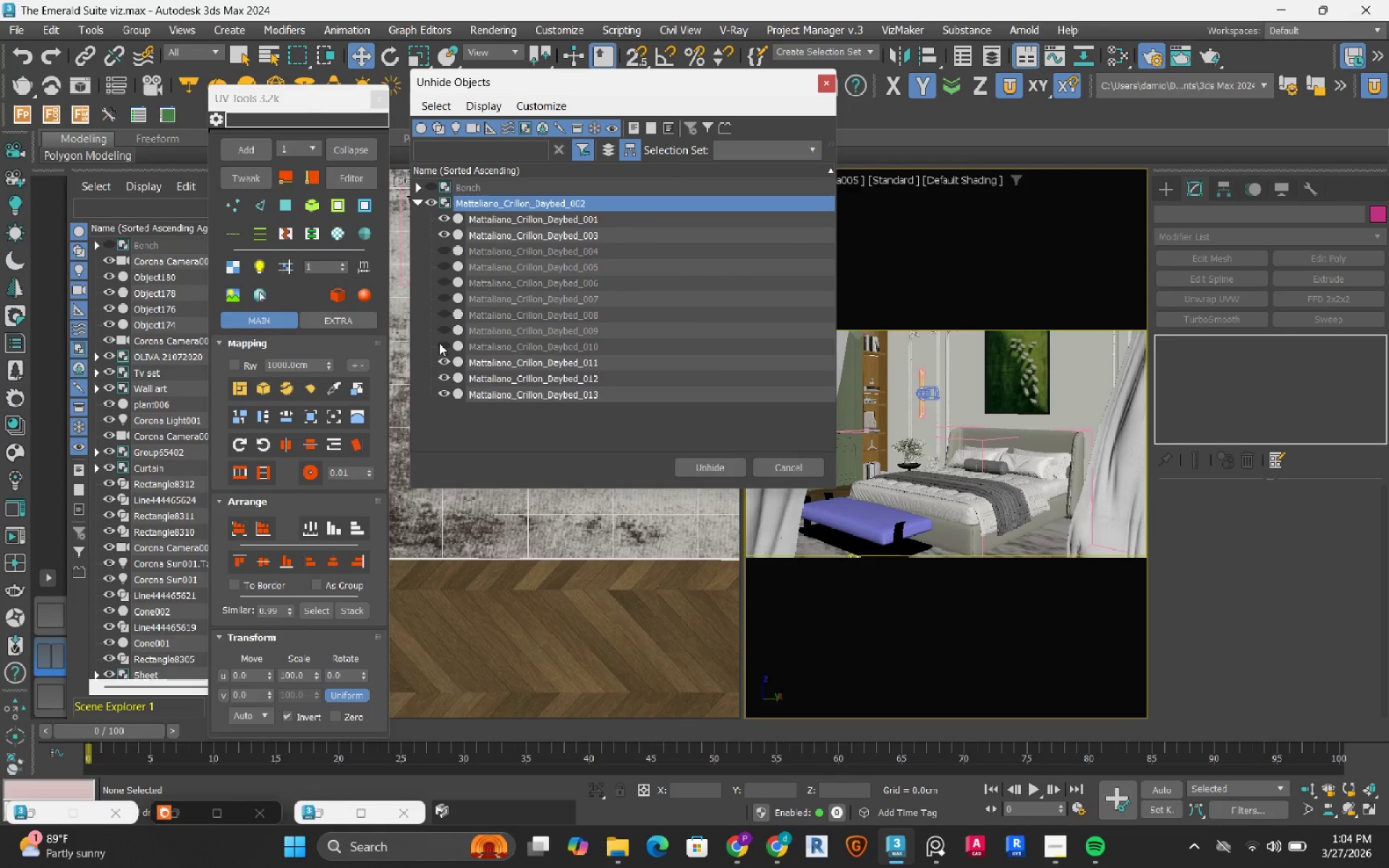 
triple_click([439, 342])
 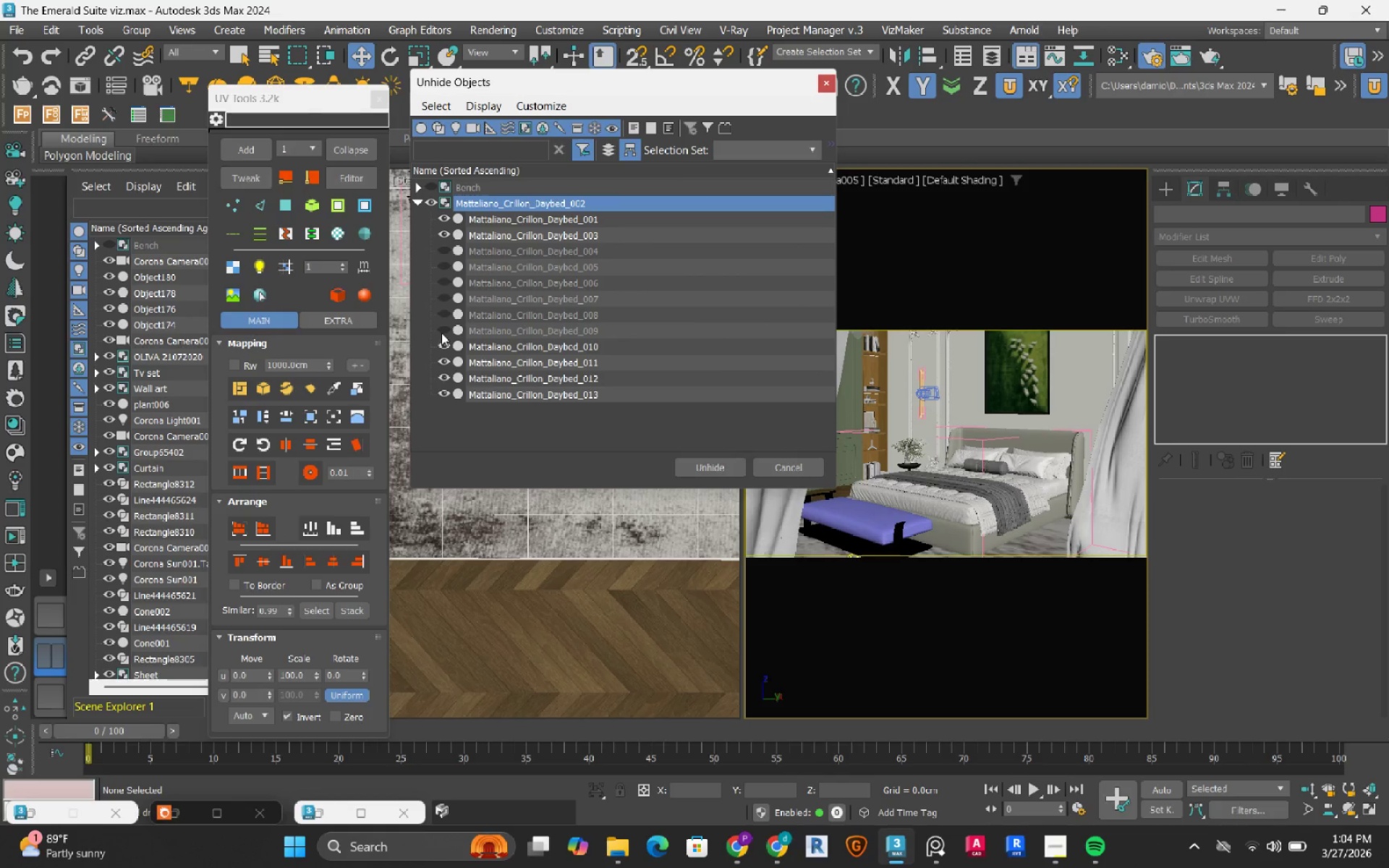 
triple_click([441, 333])
 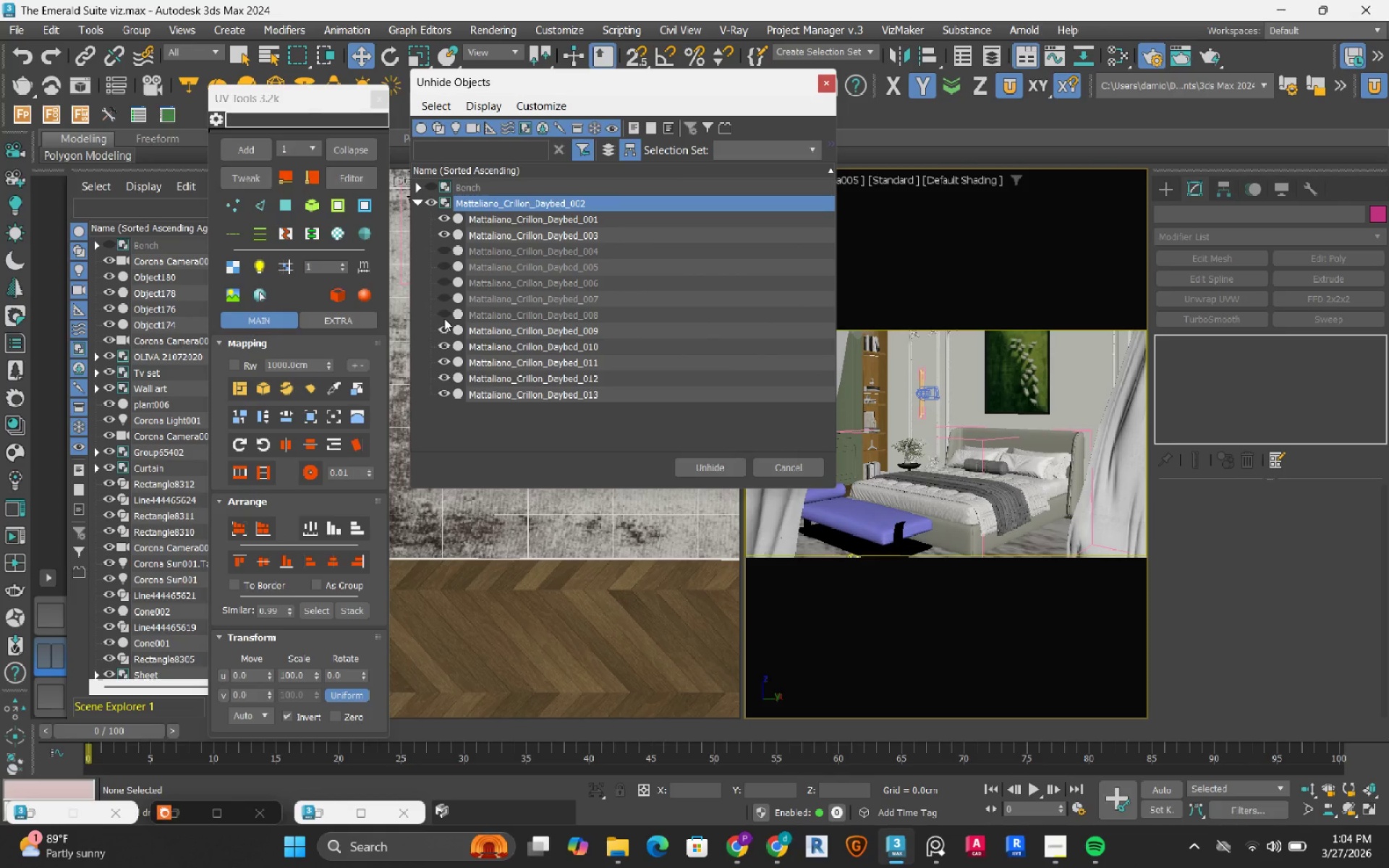 
triple_click([444, 318])
 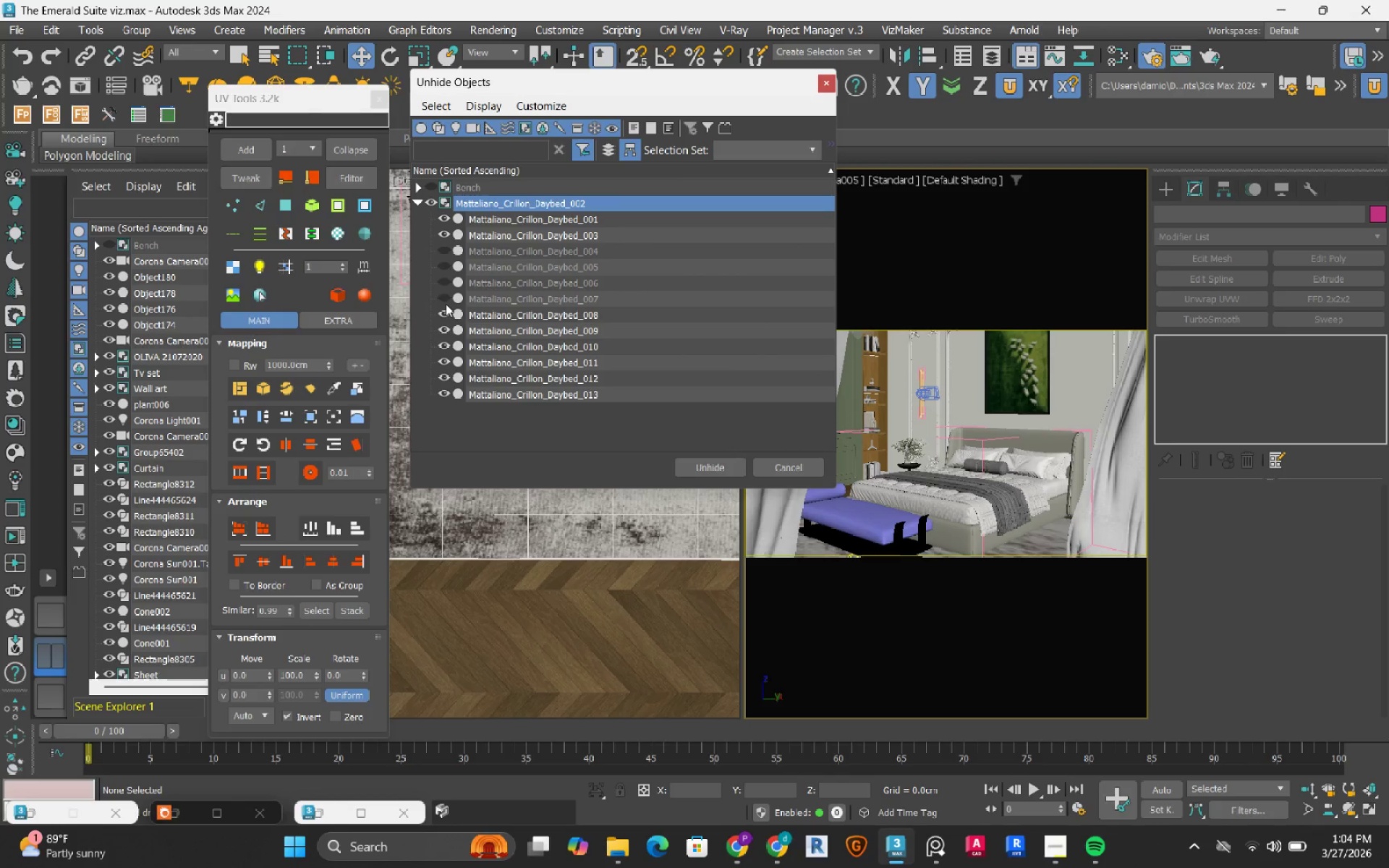 
triple_click([446, 304])
 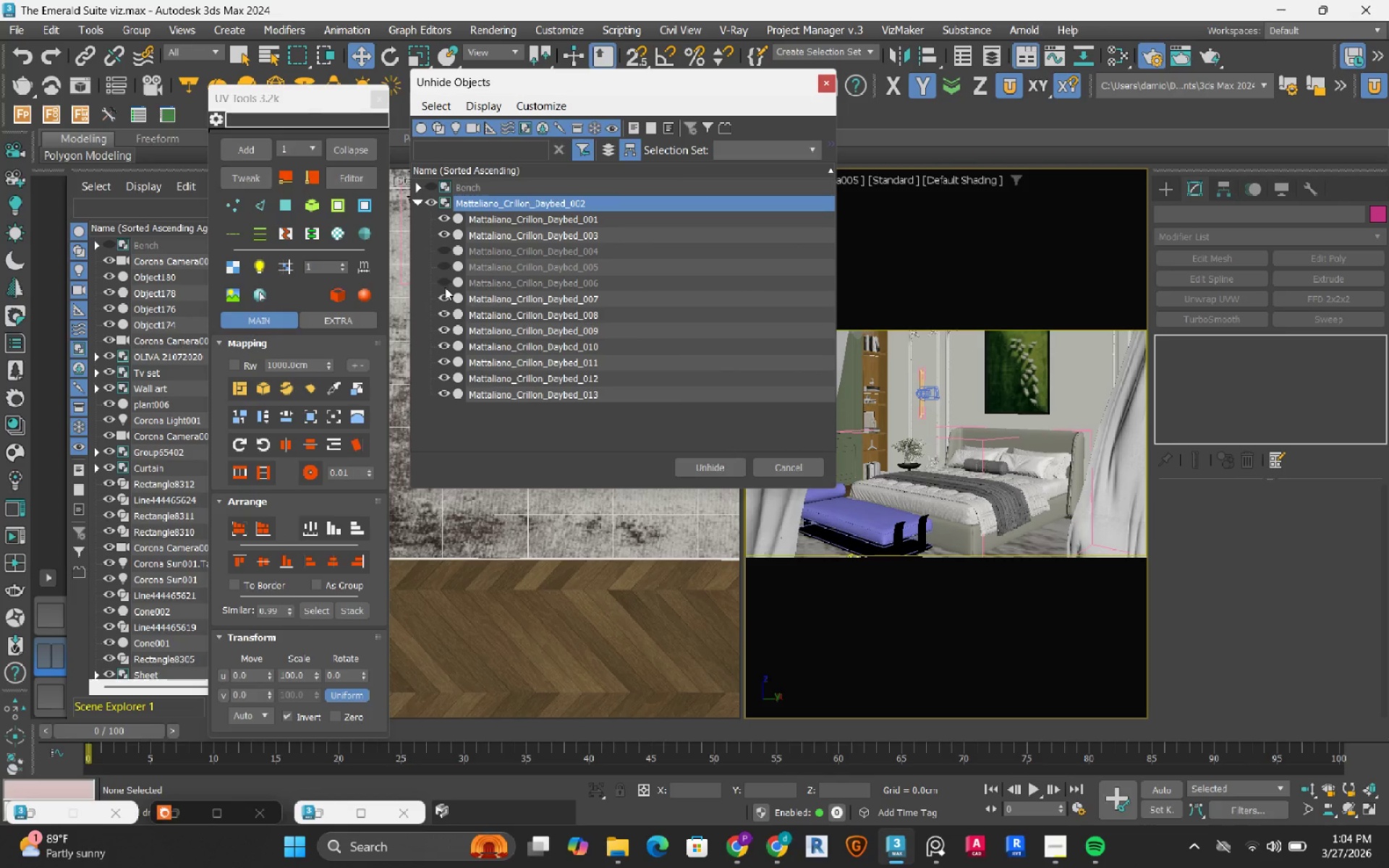 
triple_click([445, 287])
 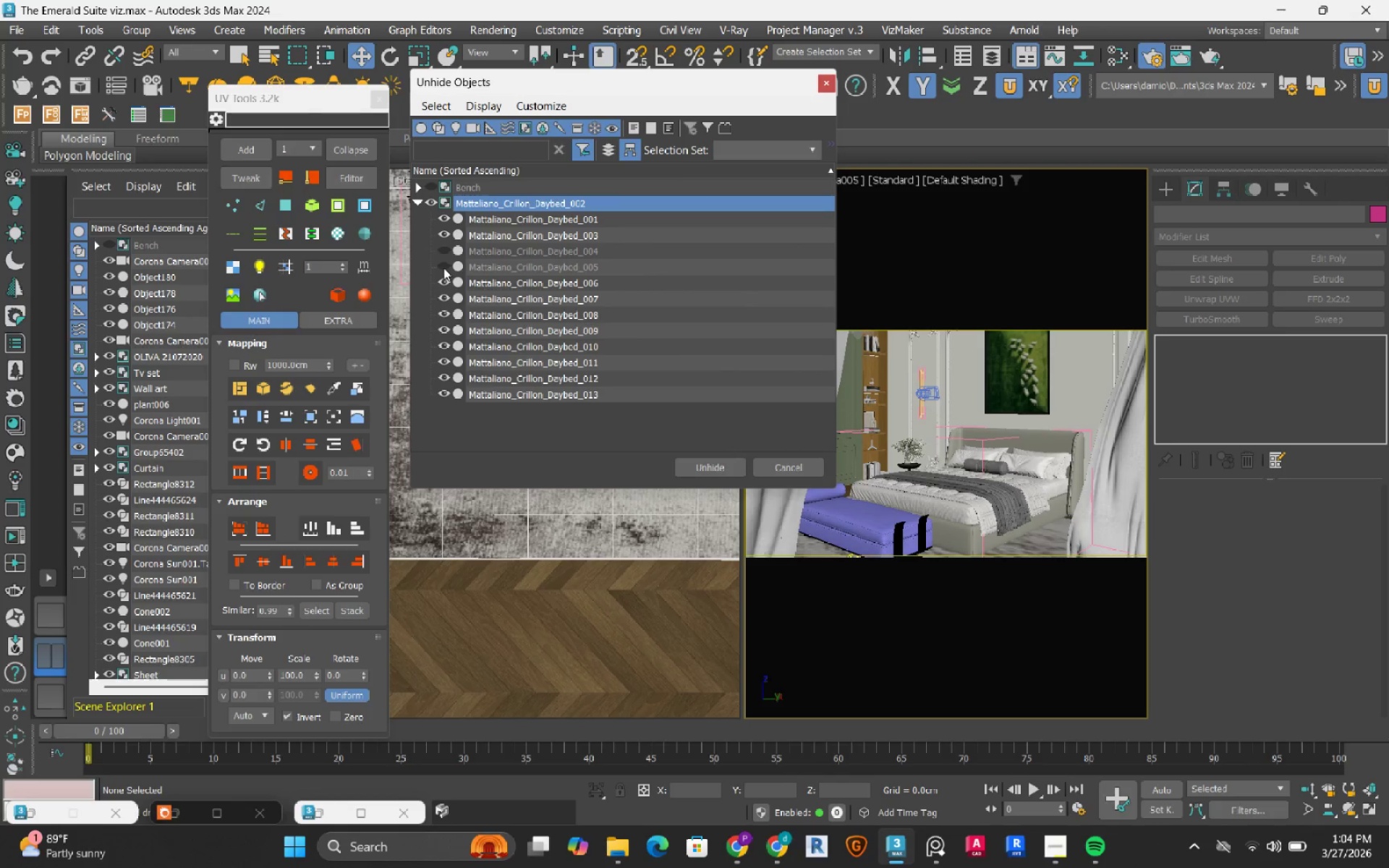 
triple_click([443, 268])
 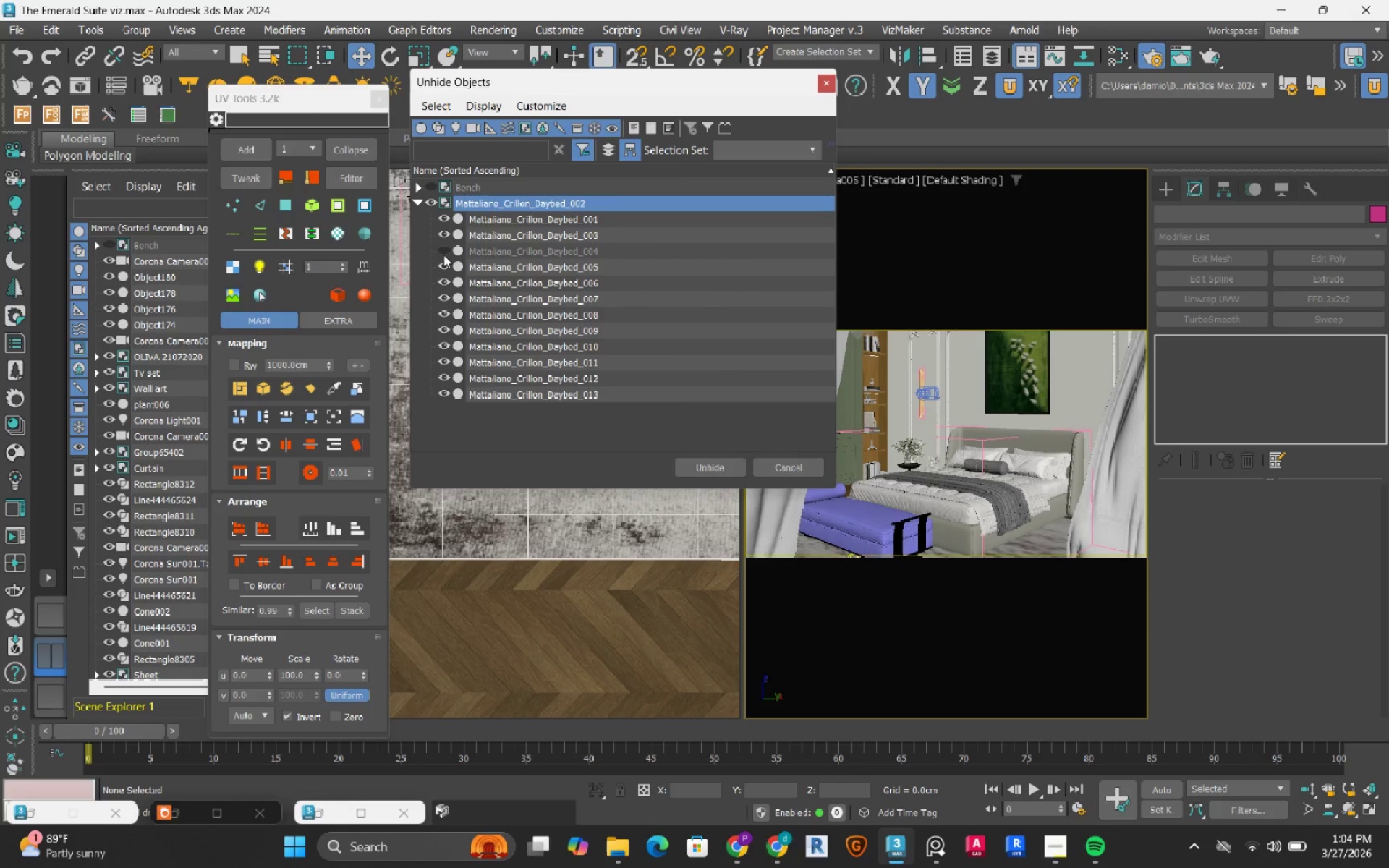 
triple_click([443, 255])
 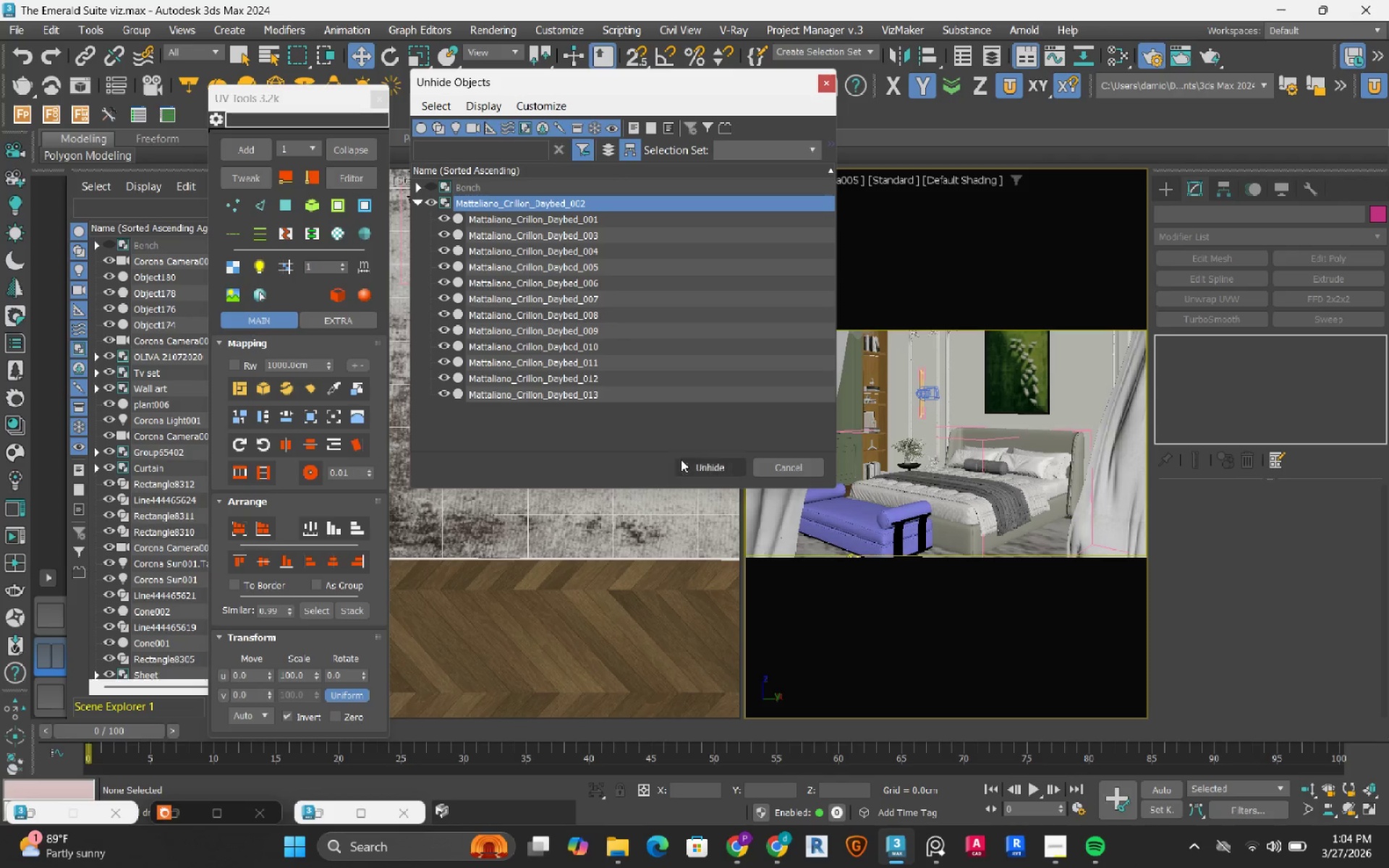 
left_click([689, 461])
 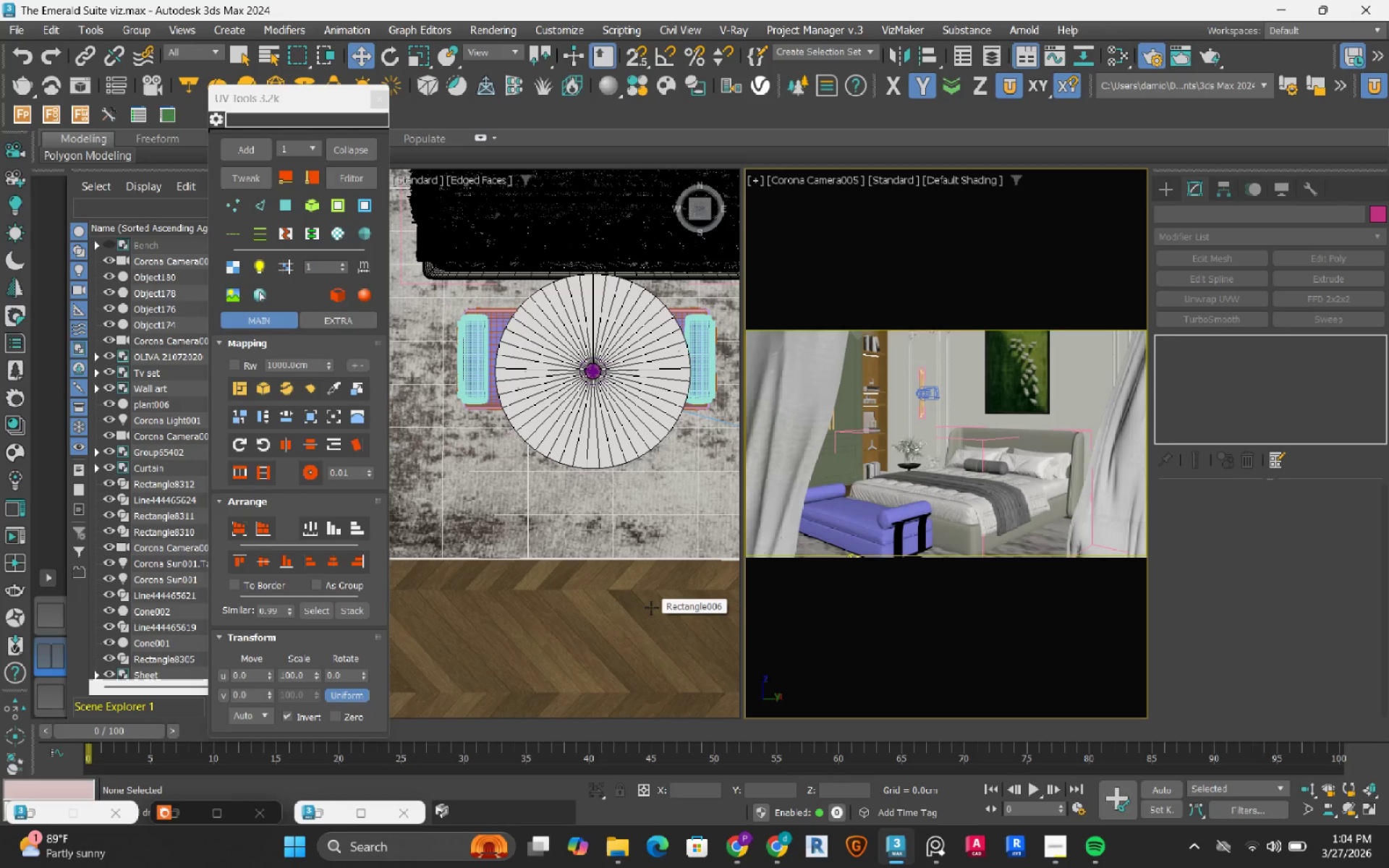 
scroll: coordinate [651, 608], scroll_direction: down, amount: 3.0
 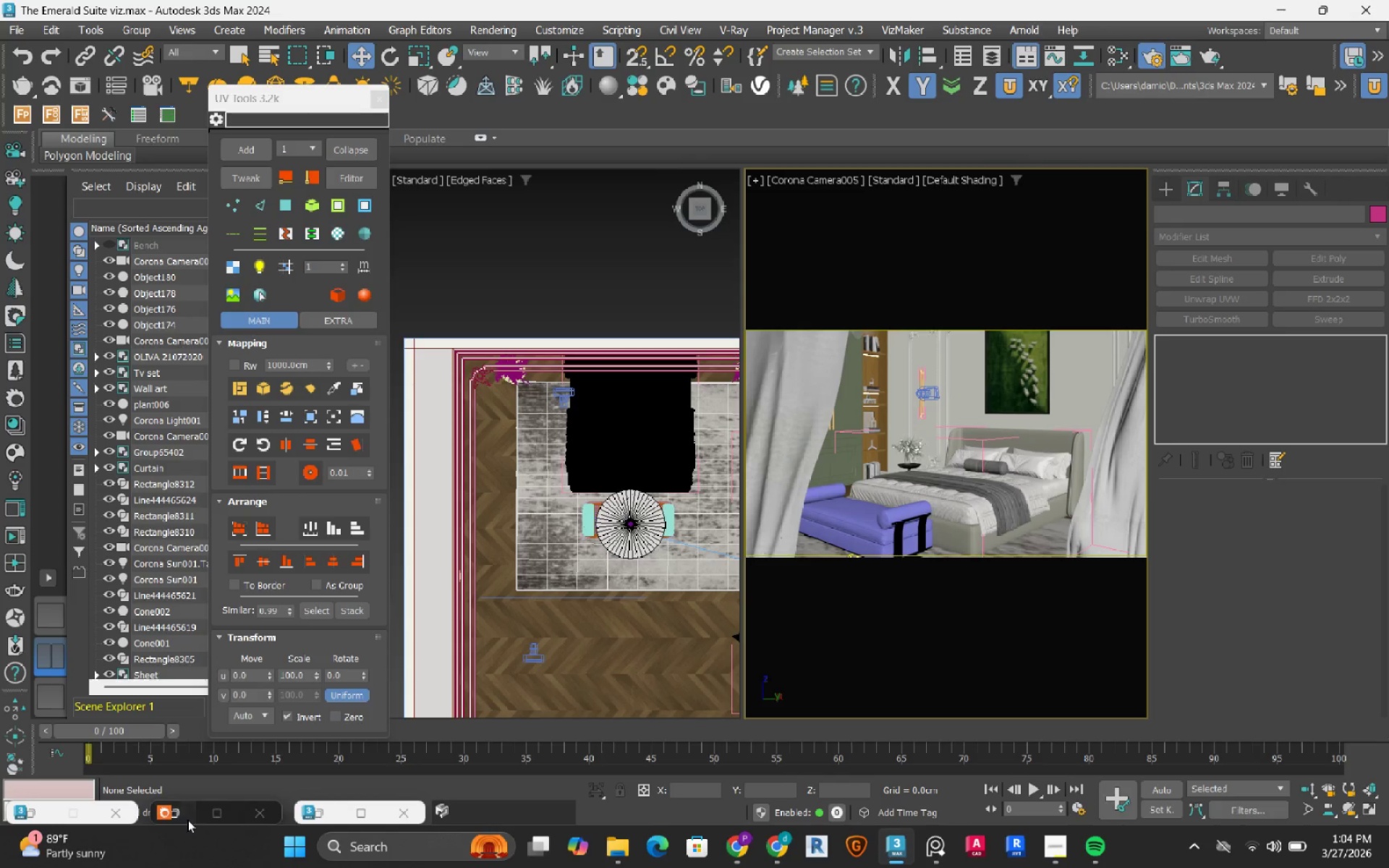 
wait(6.32)
 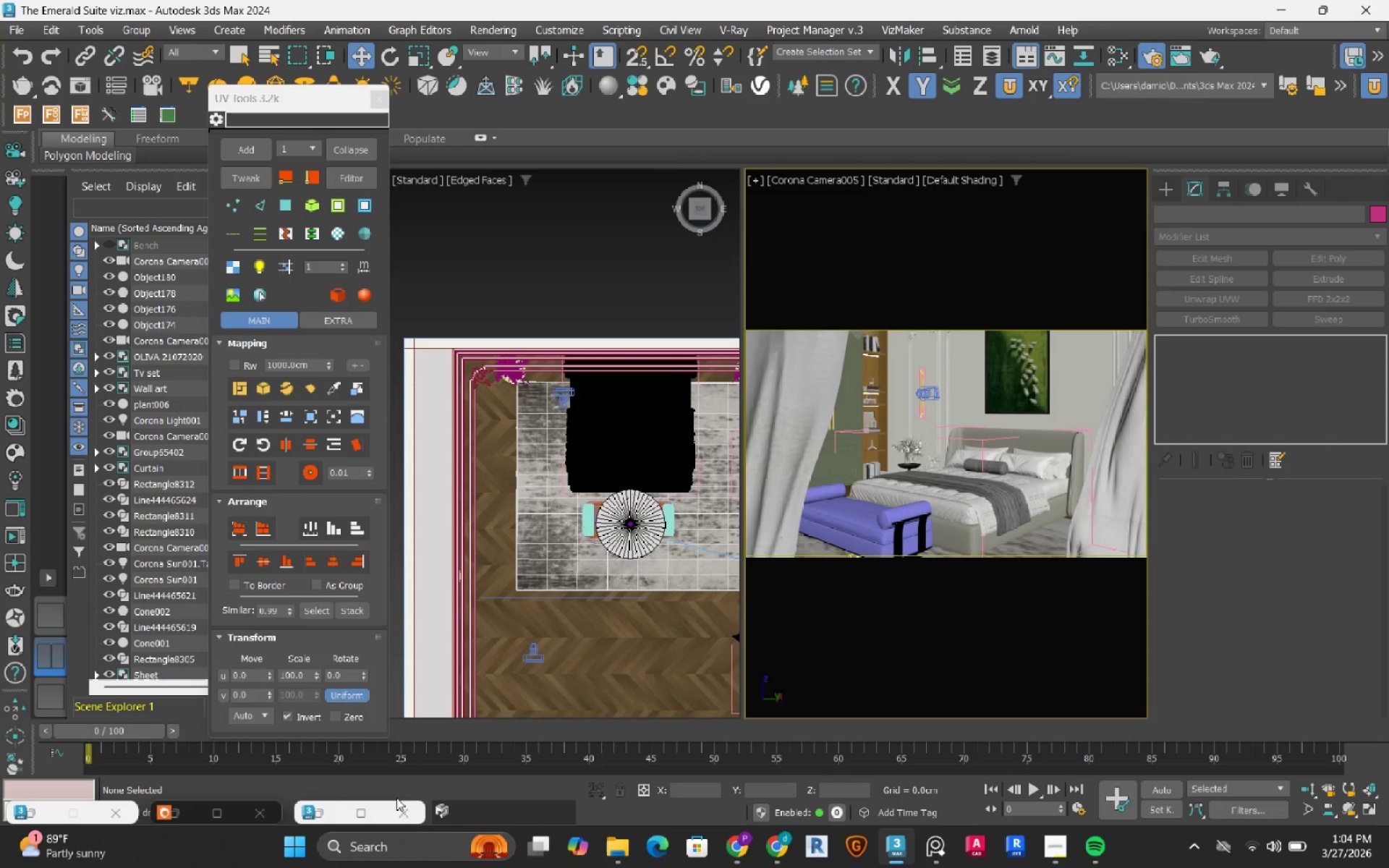 
left_click([43, 808])
 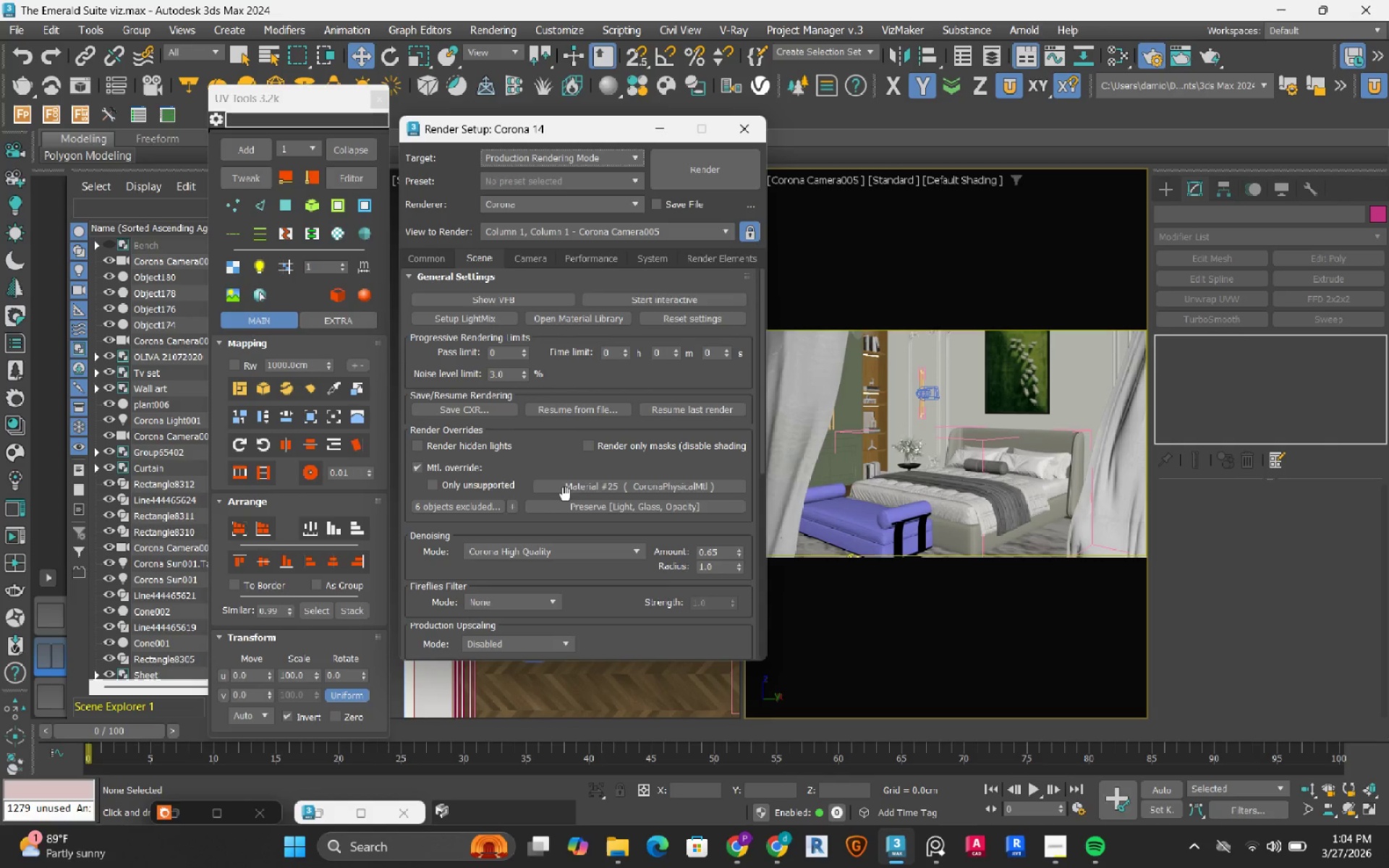 
left_click([464, 465])
 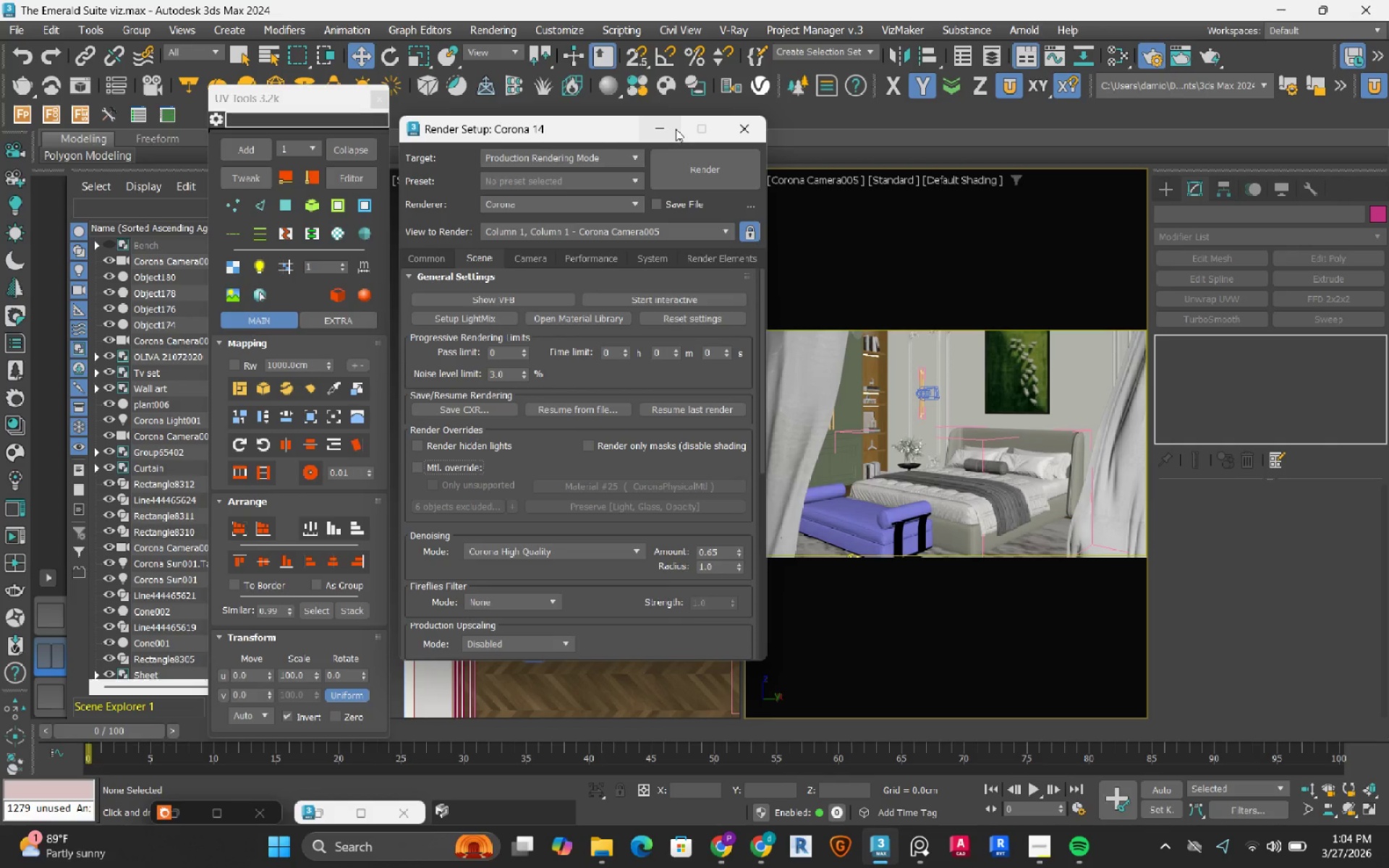 
left_click([669, 128])
 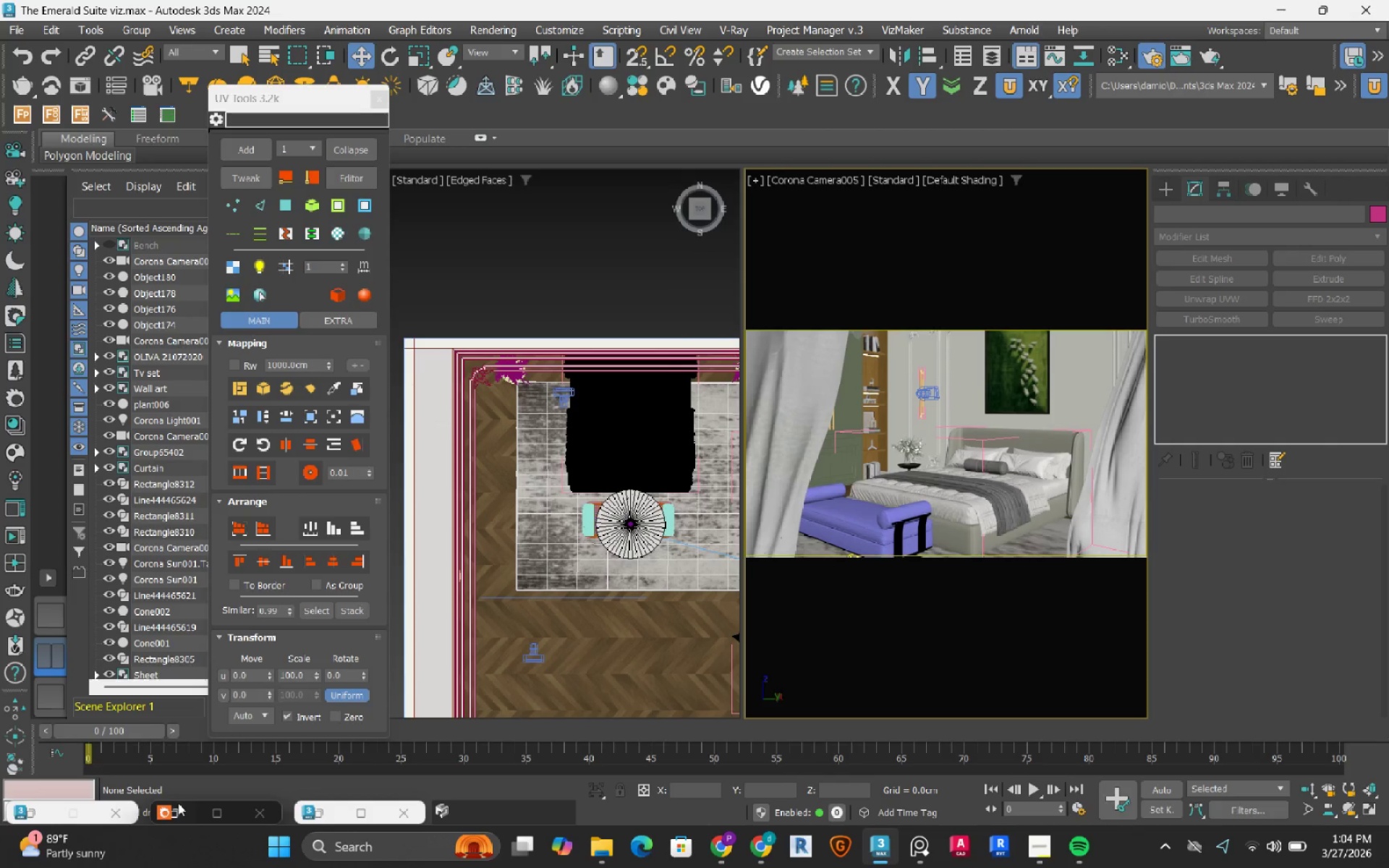 
left_click([183, 809])
 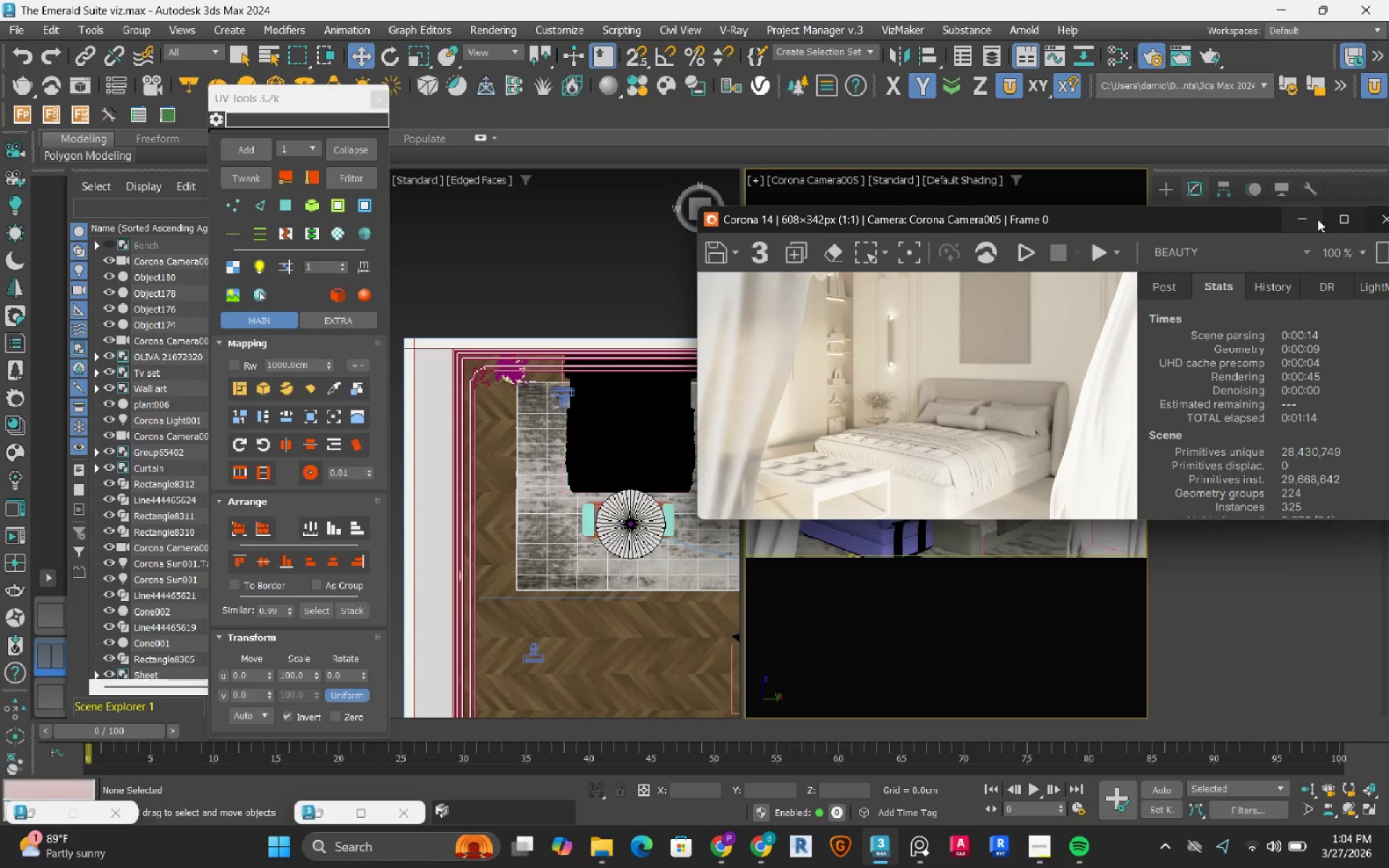 
left_click_drag(start_coordinate=[1233, 218], to_coordinate=[957, 0])
 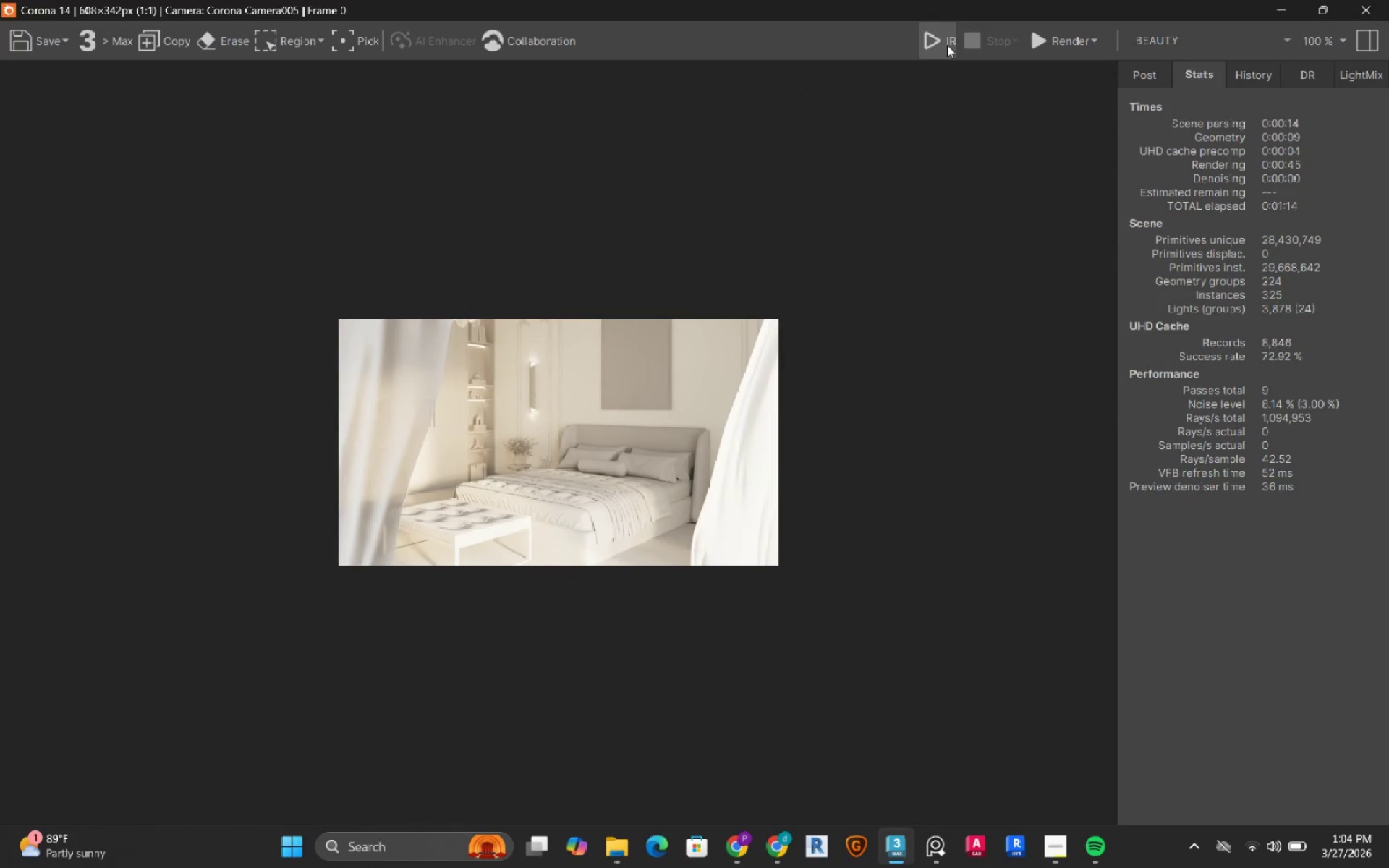 
left_click([946, 43])
 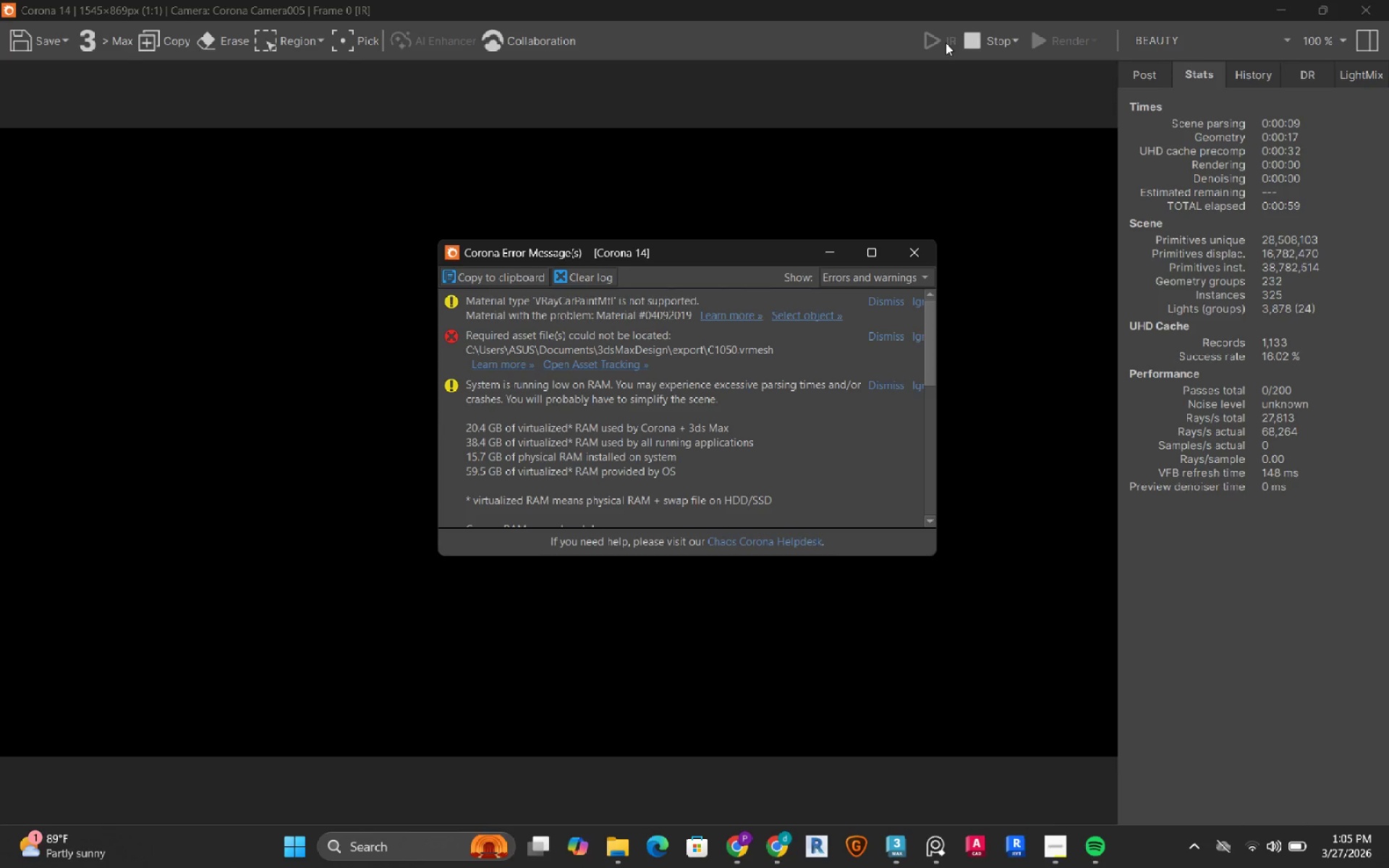 
wait(66.95)
 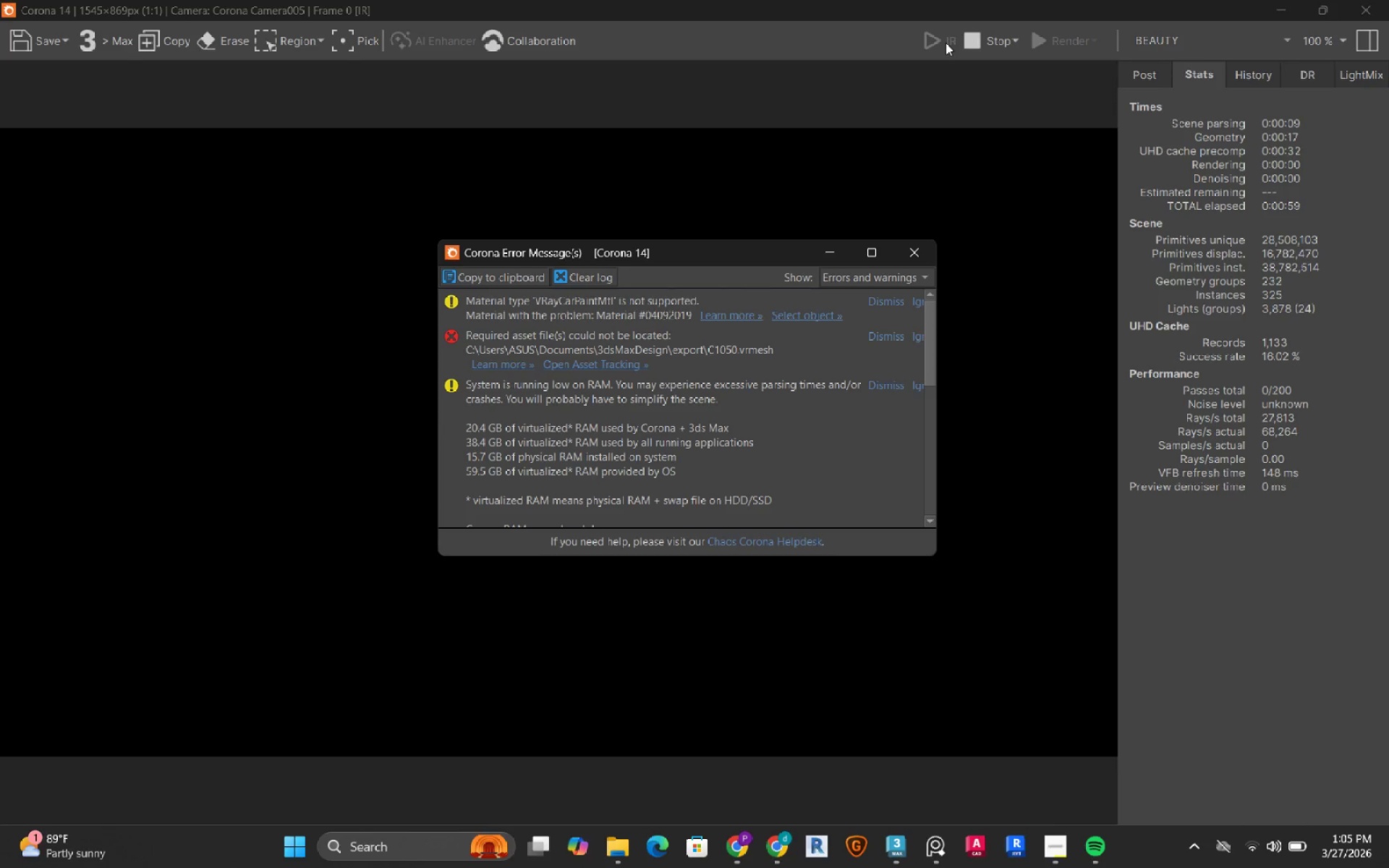 
left_click([927, 263])
 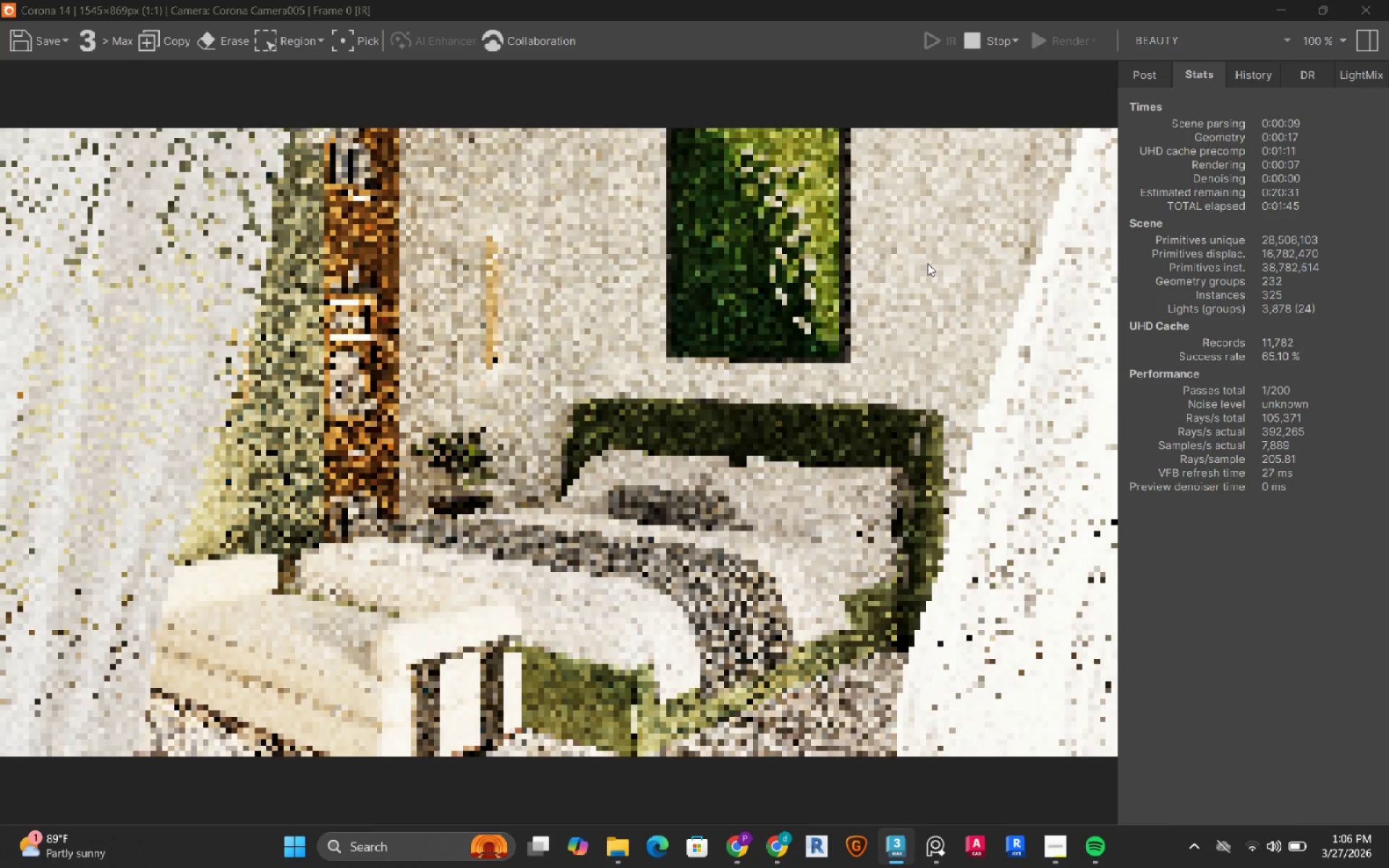 
wait(46.2)
 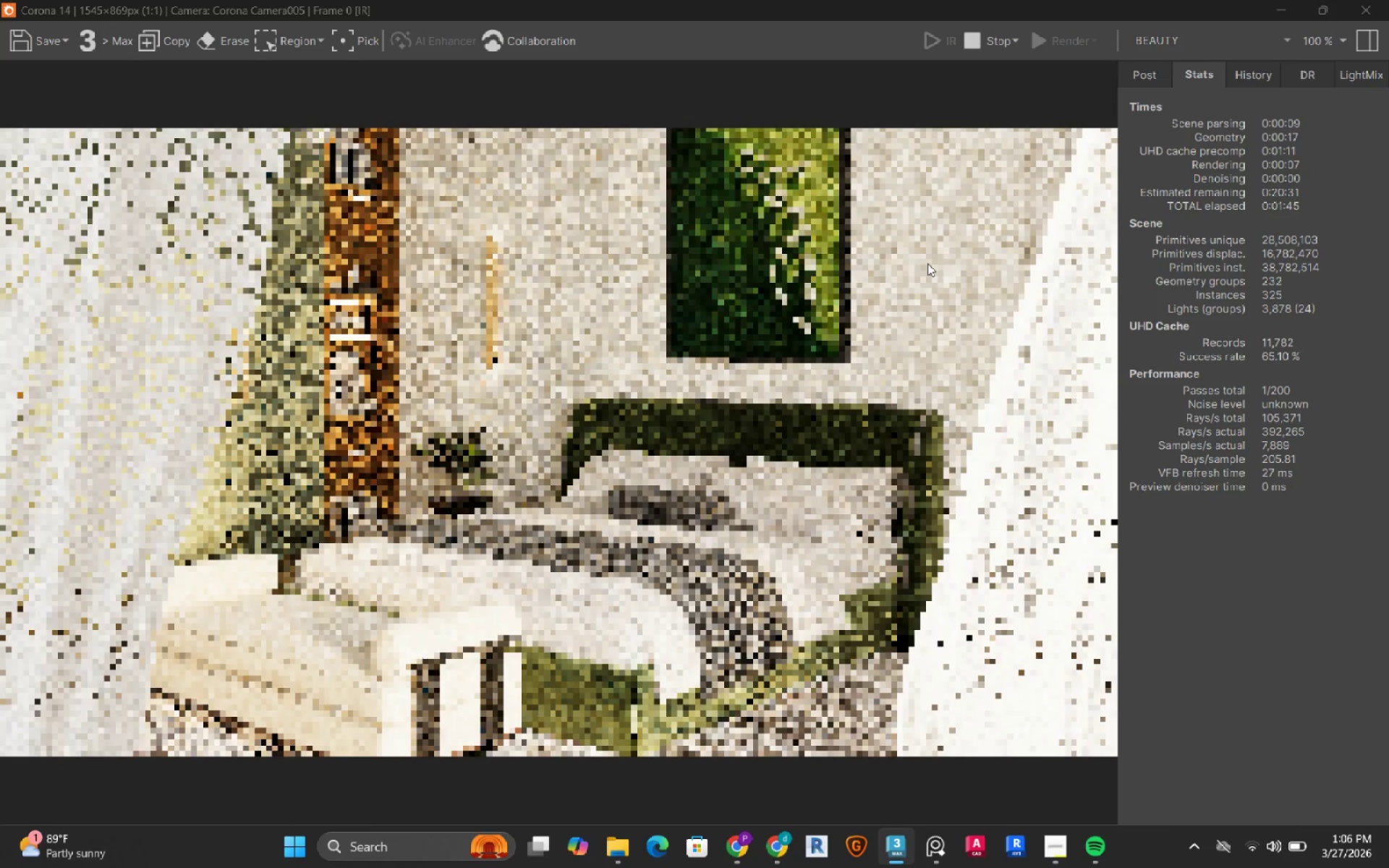 
left_click([794, 435])
 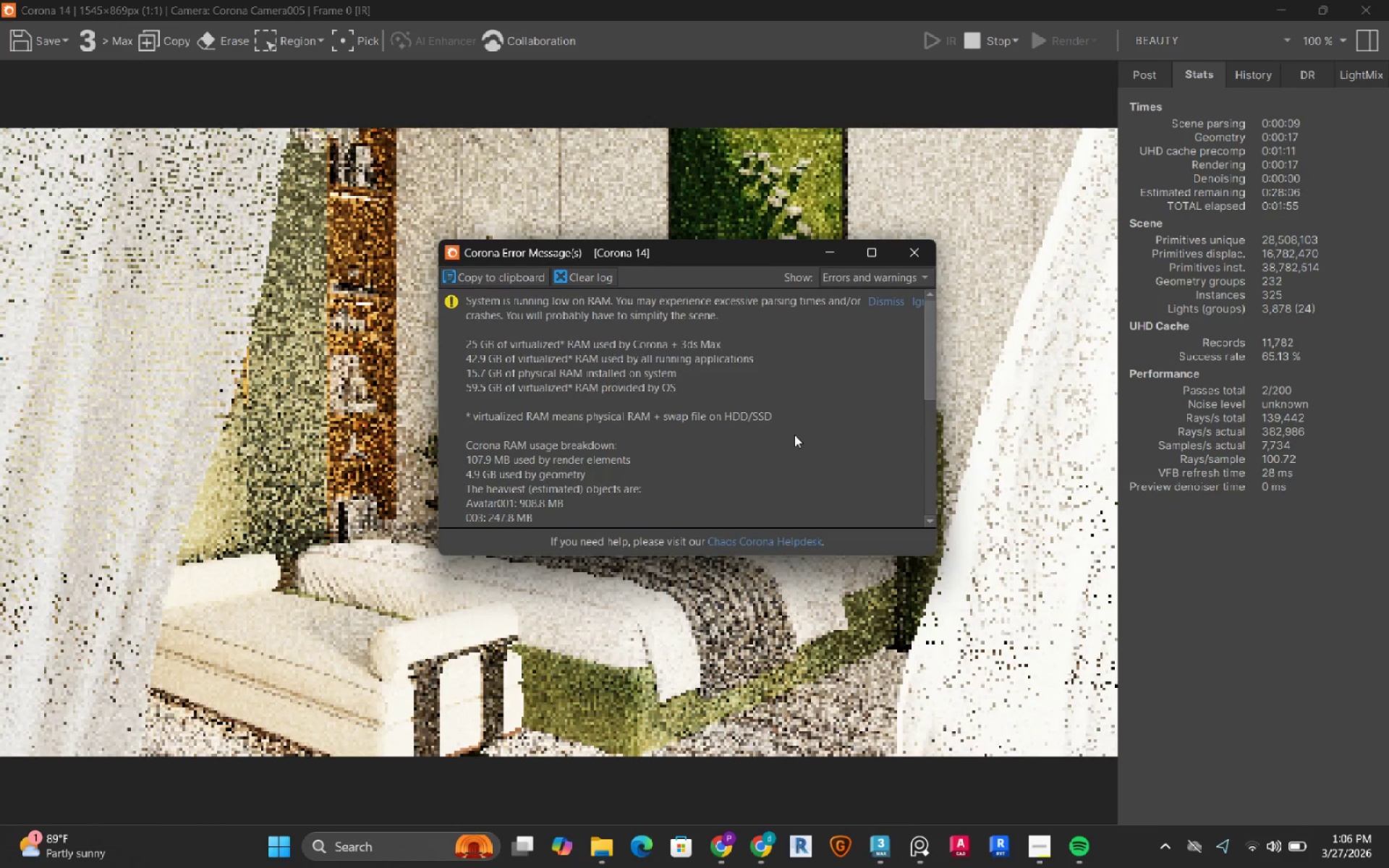 
wait(5.97)
 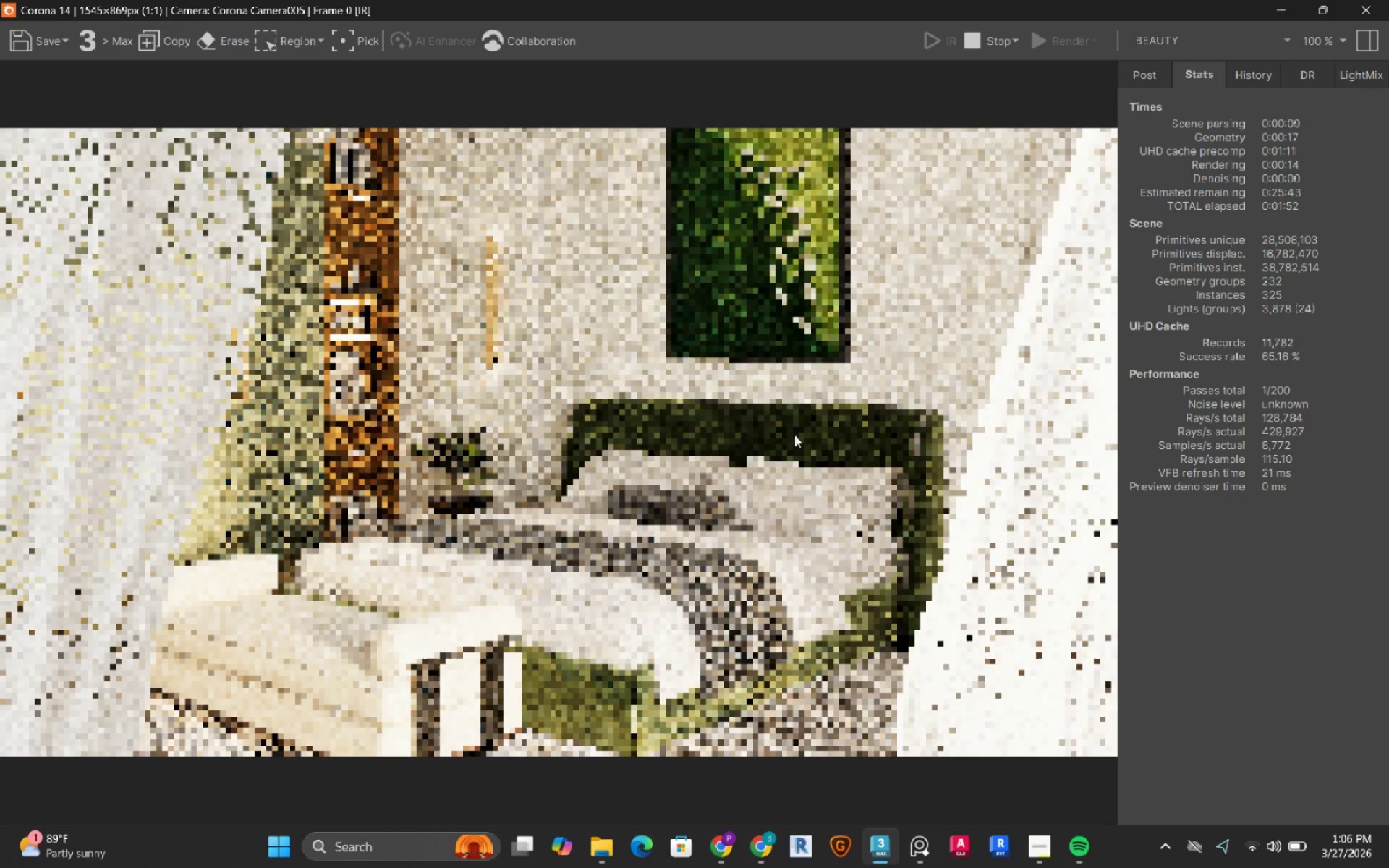 
left_click([922, 260])
 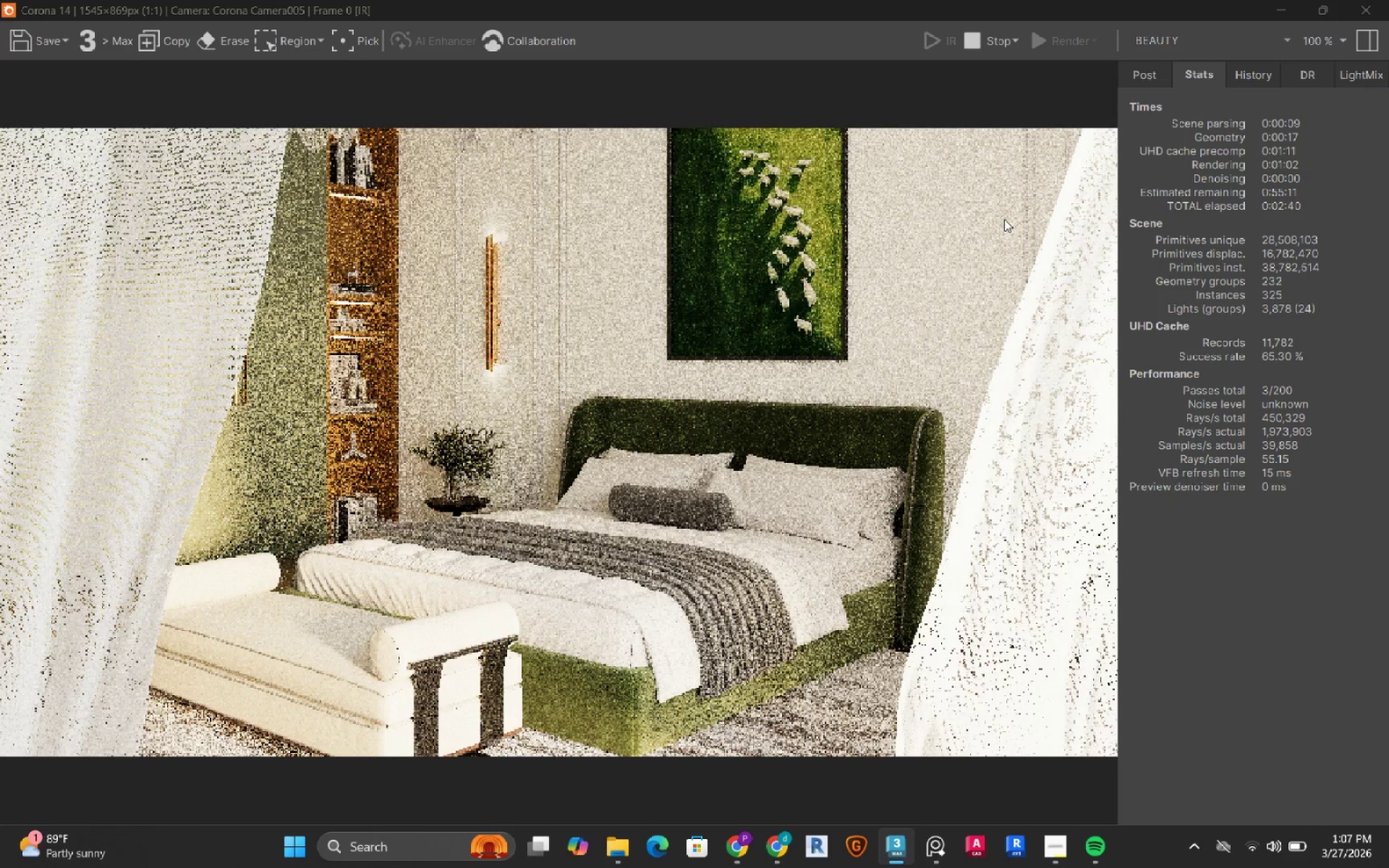 
wait(49.08)
 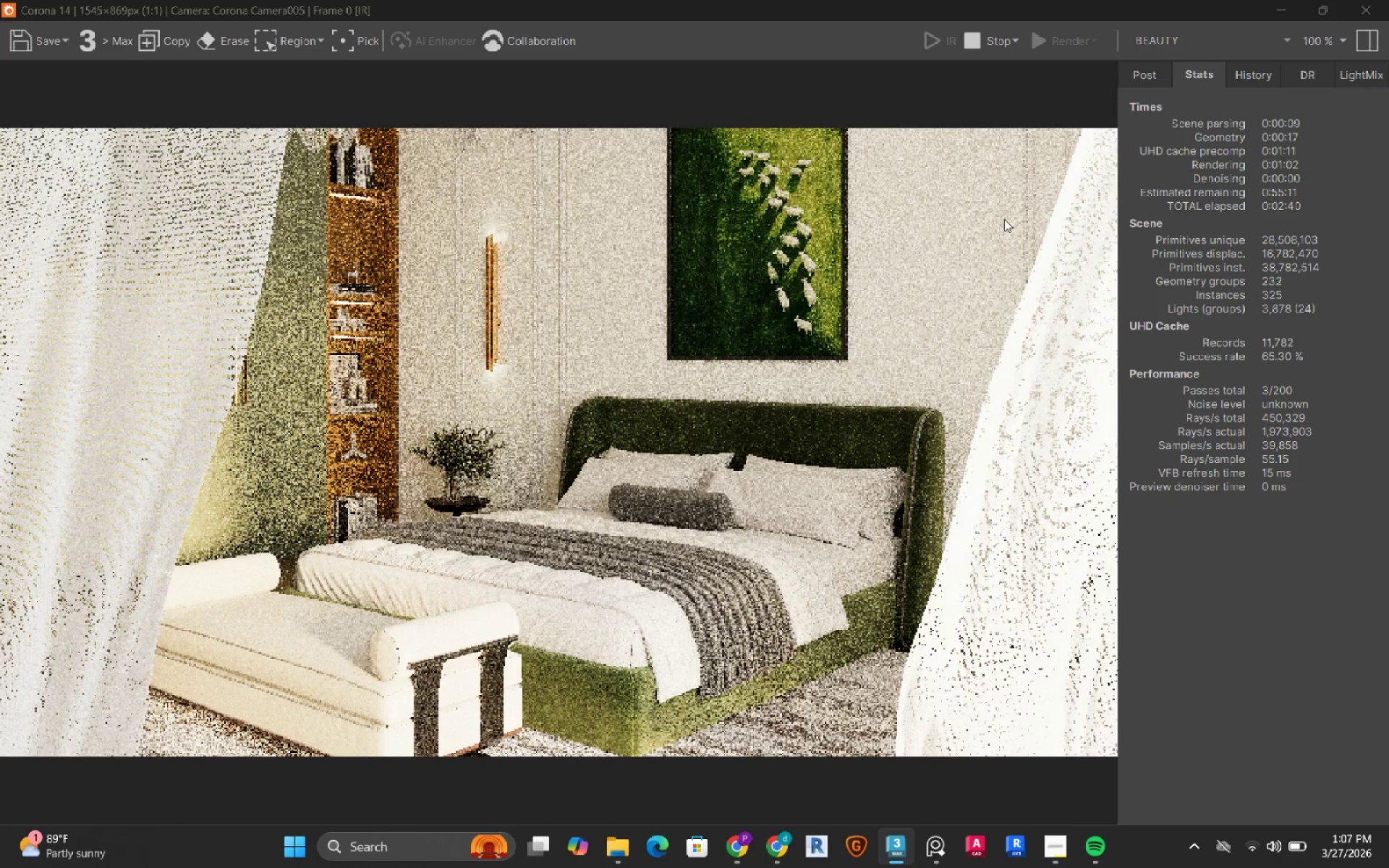 
left_click([982, 46])
 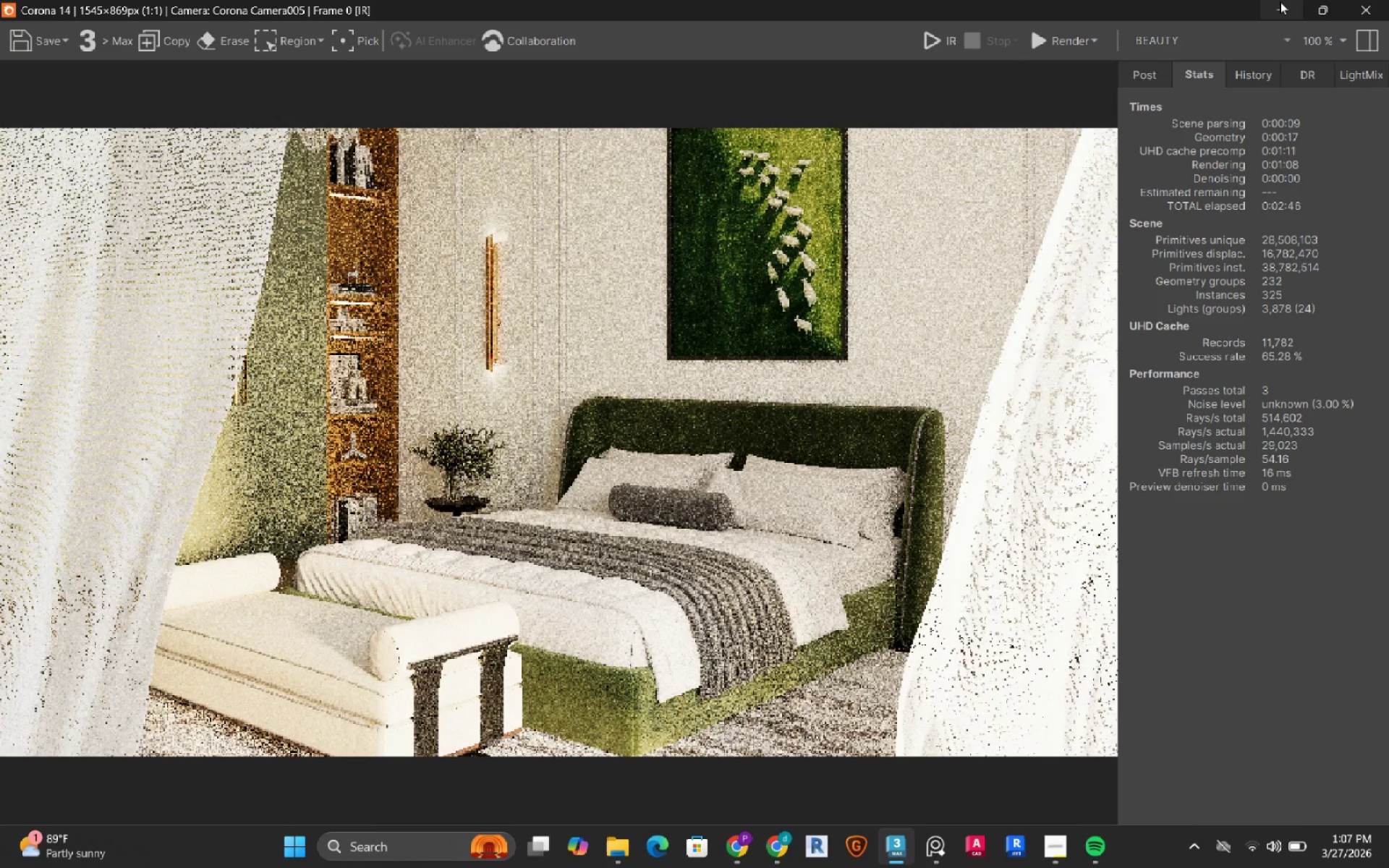 
wait(5.17)
 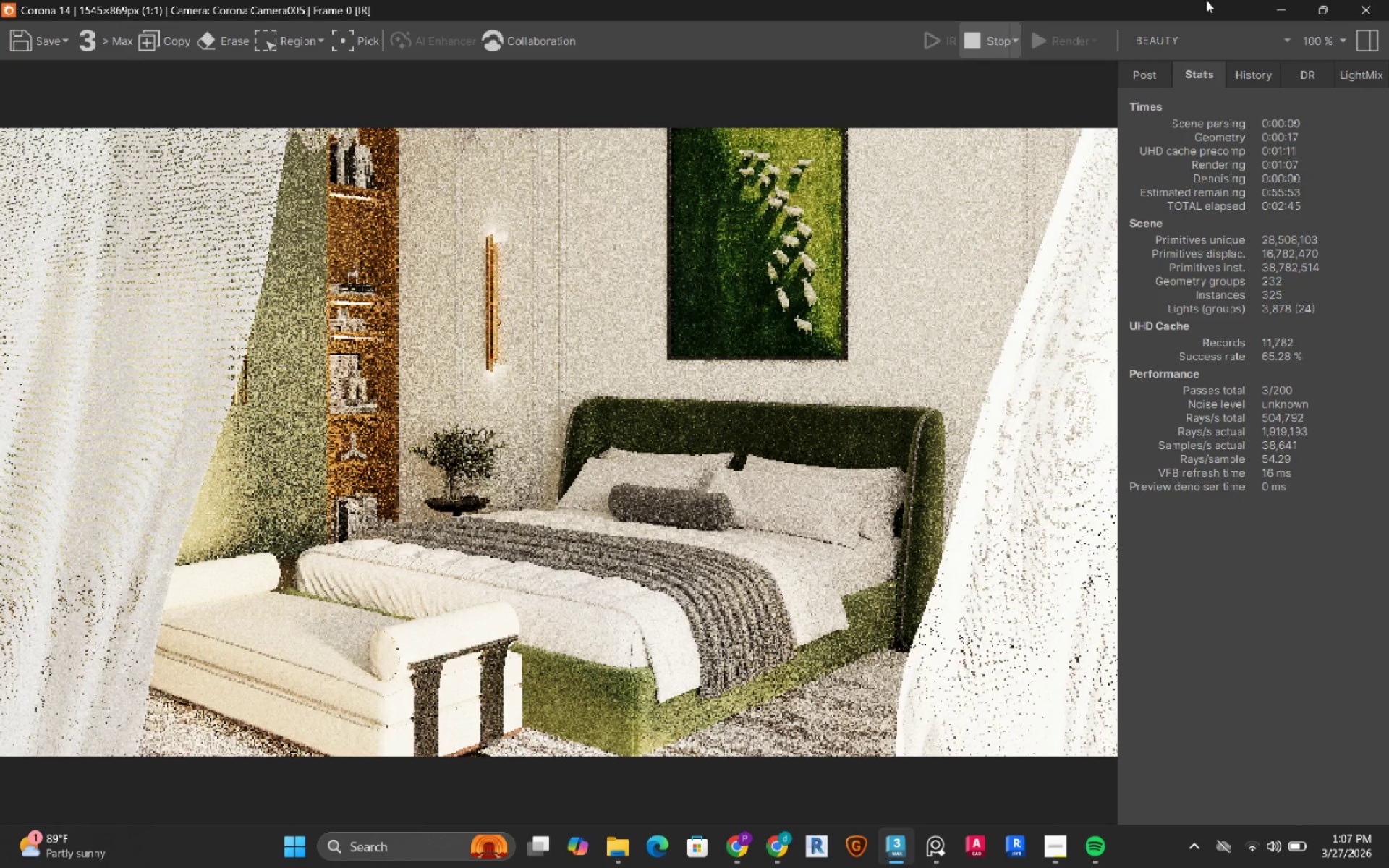 
left_click([1282, 9])
 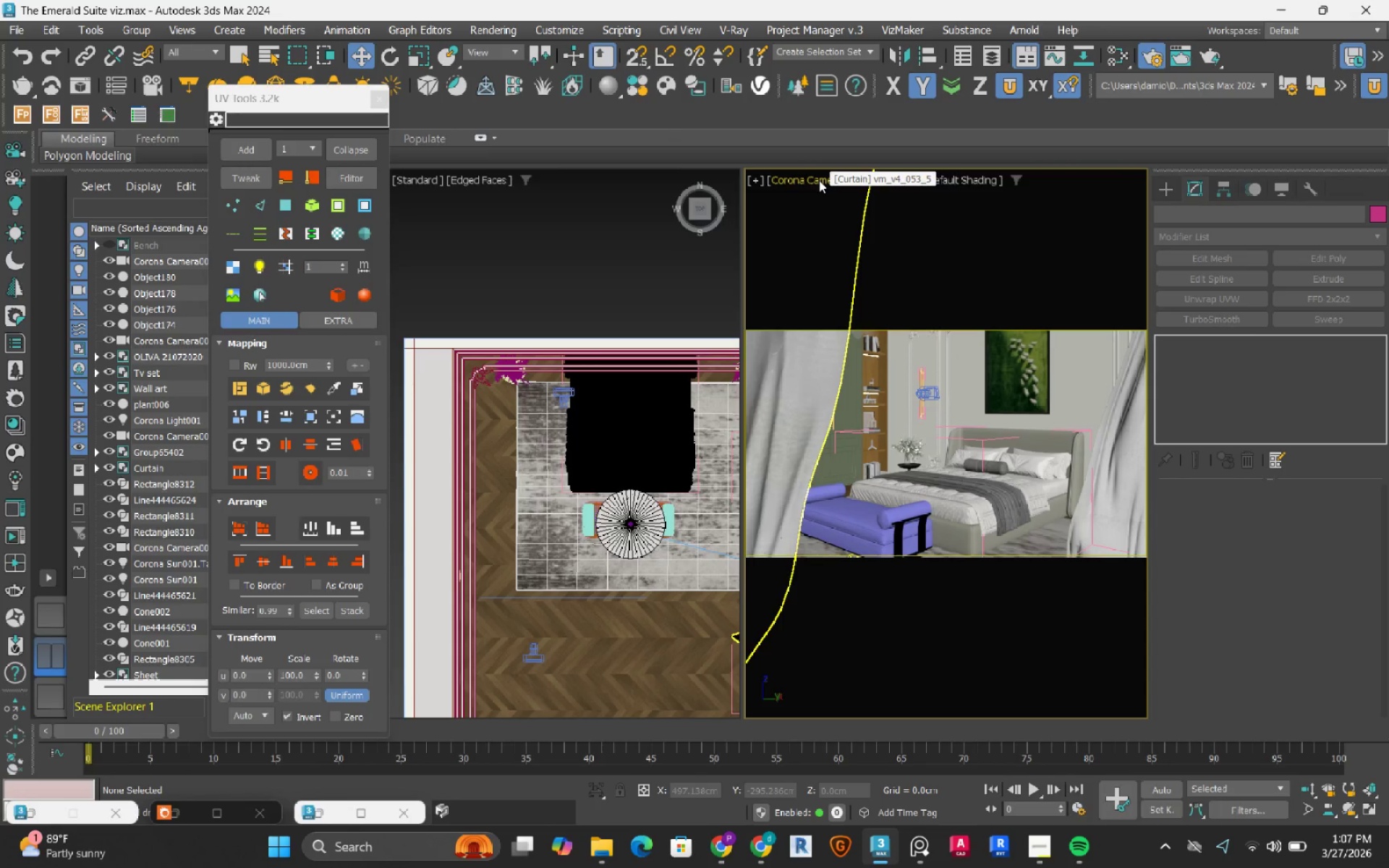 
left_click([819, 180])
 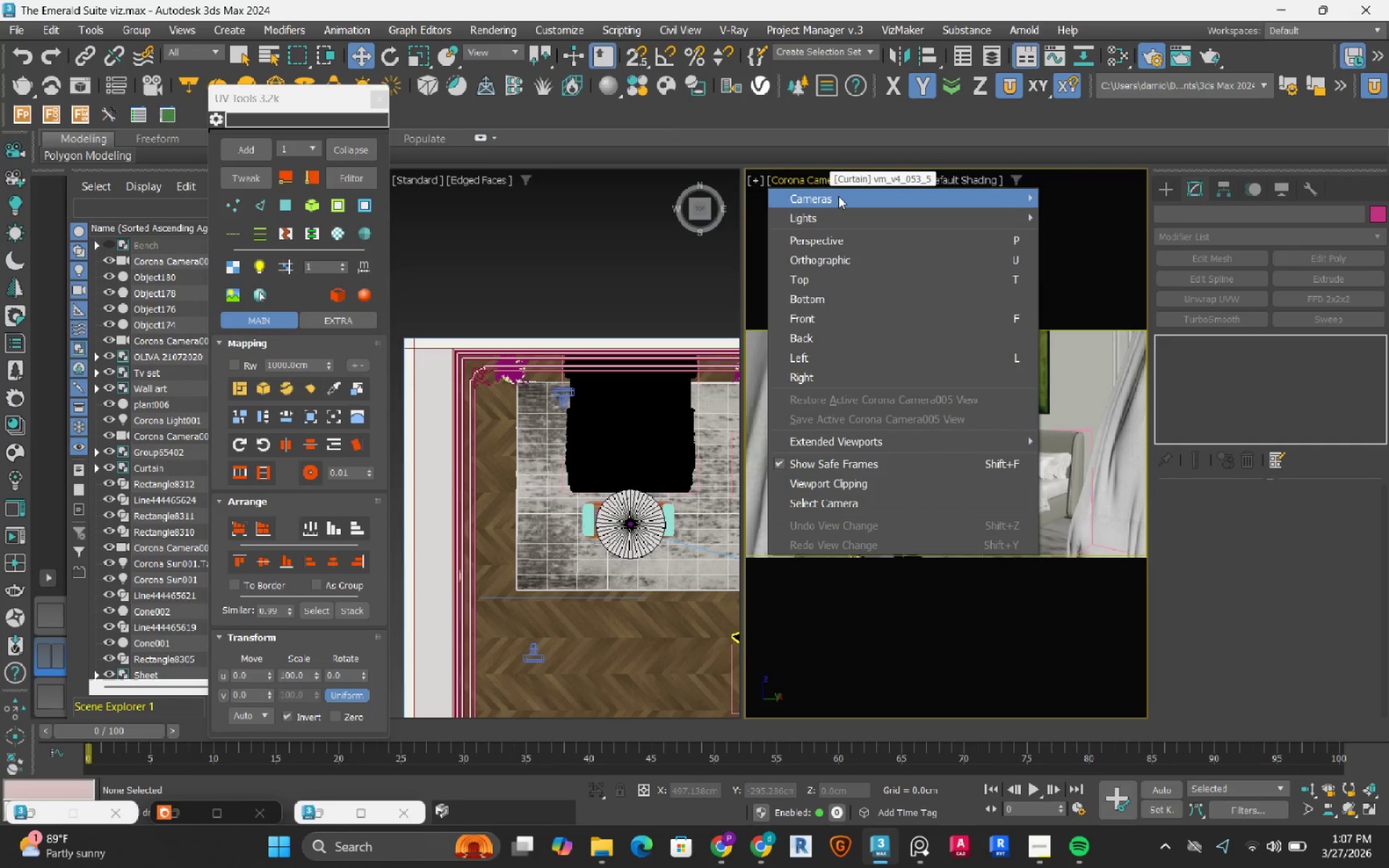 
left_click([838, 196])
 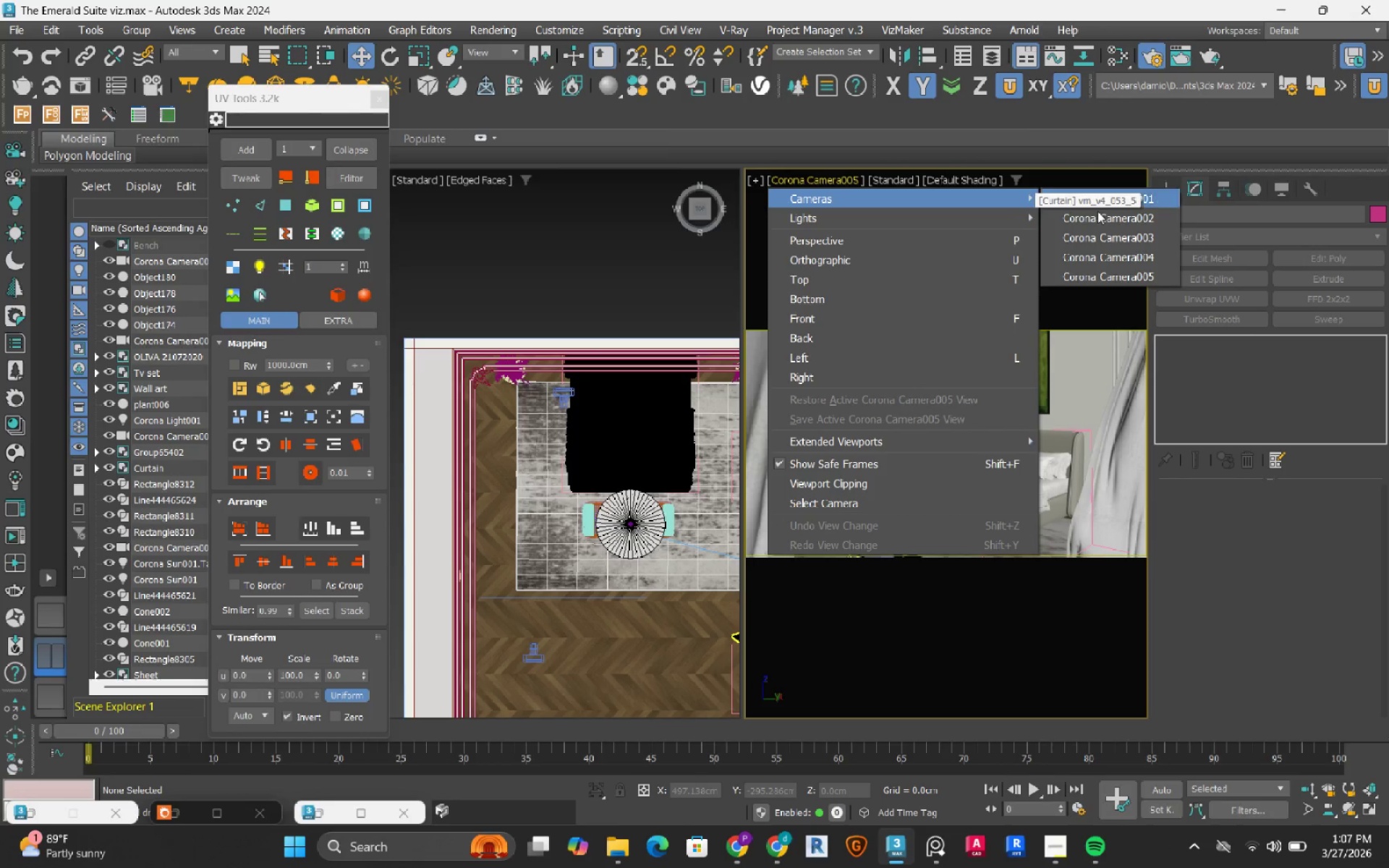 
left_click([1121, 239])
 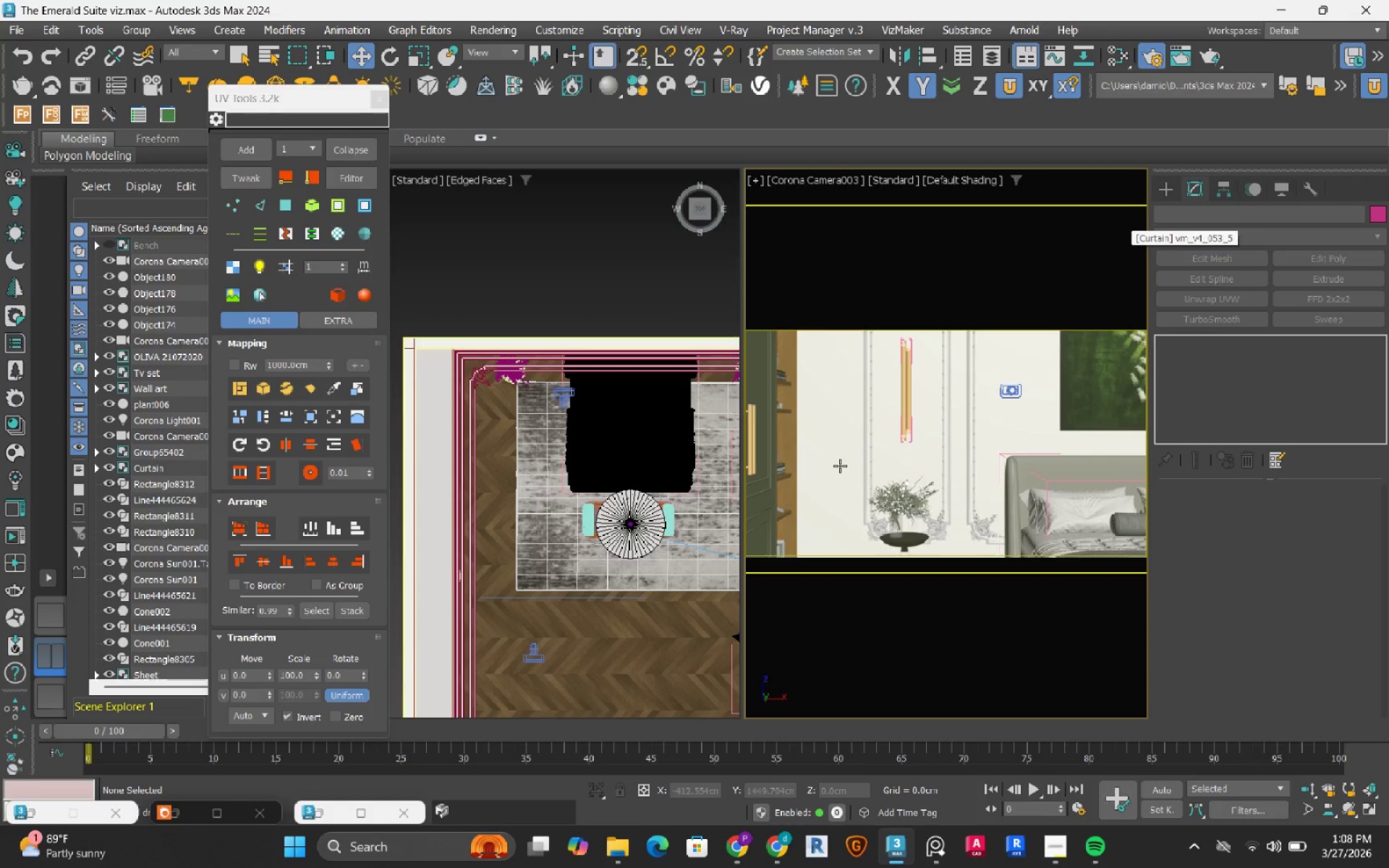 
wait(5.55)
 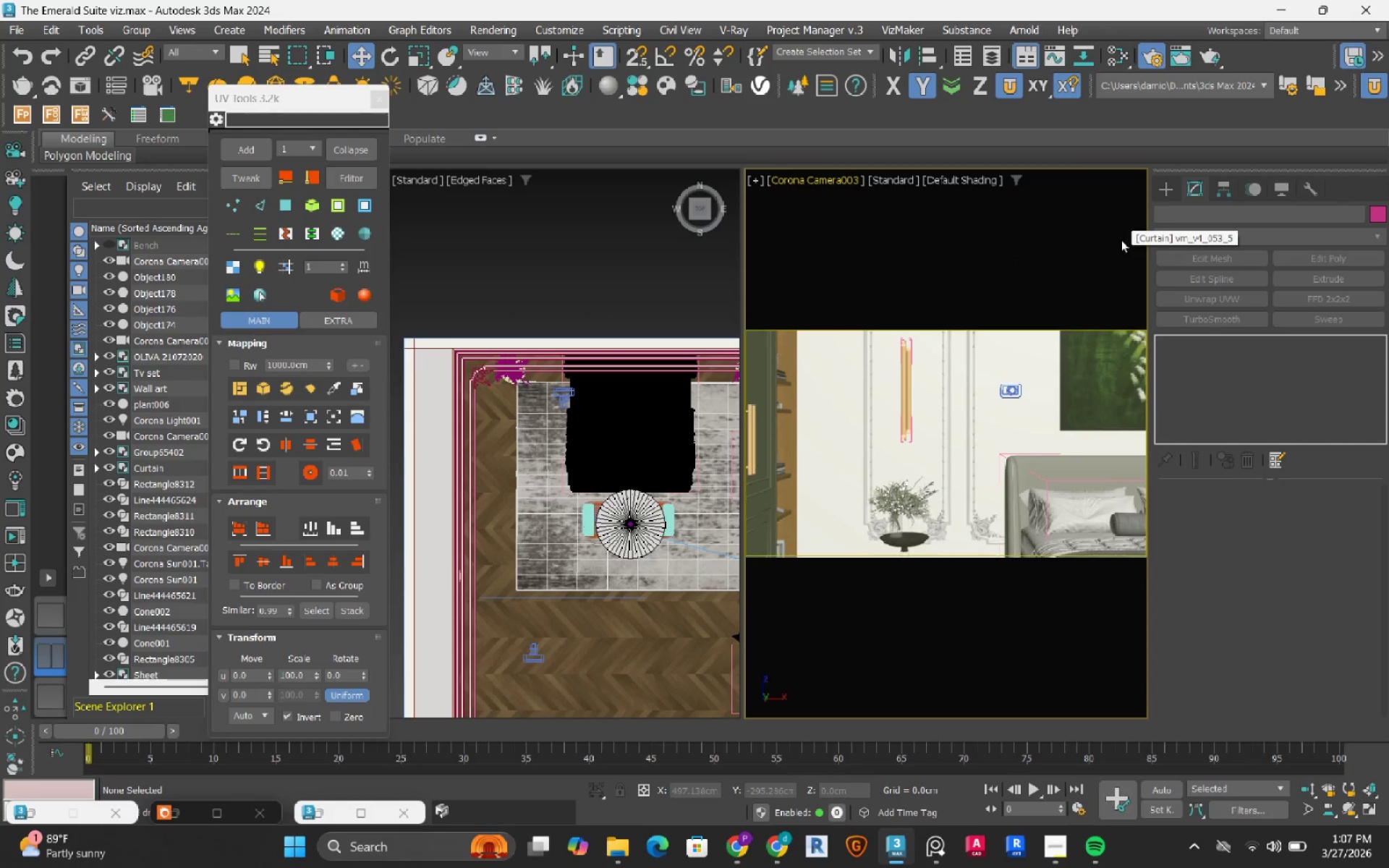 
left_click([585, 515])
 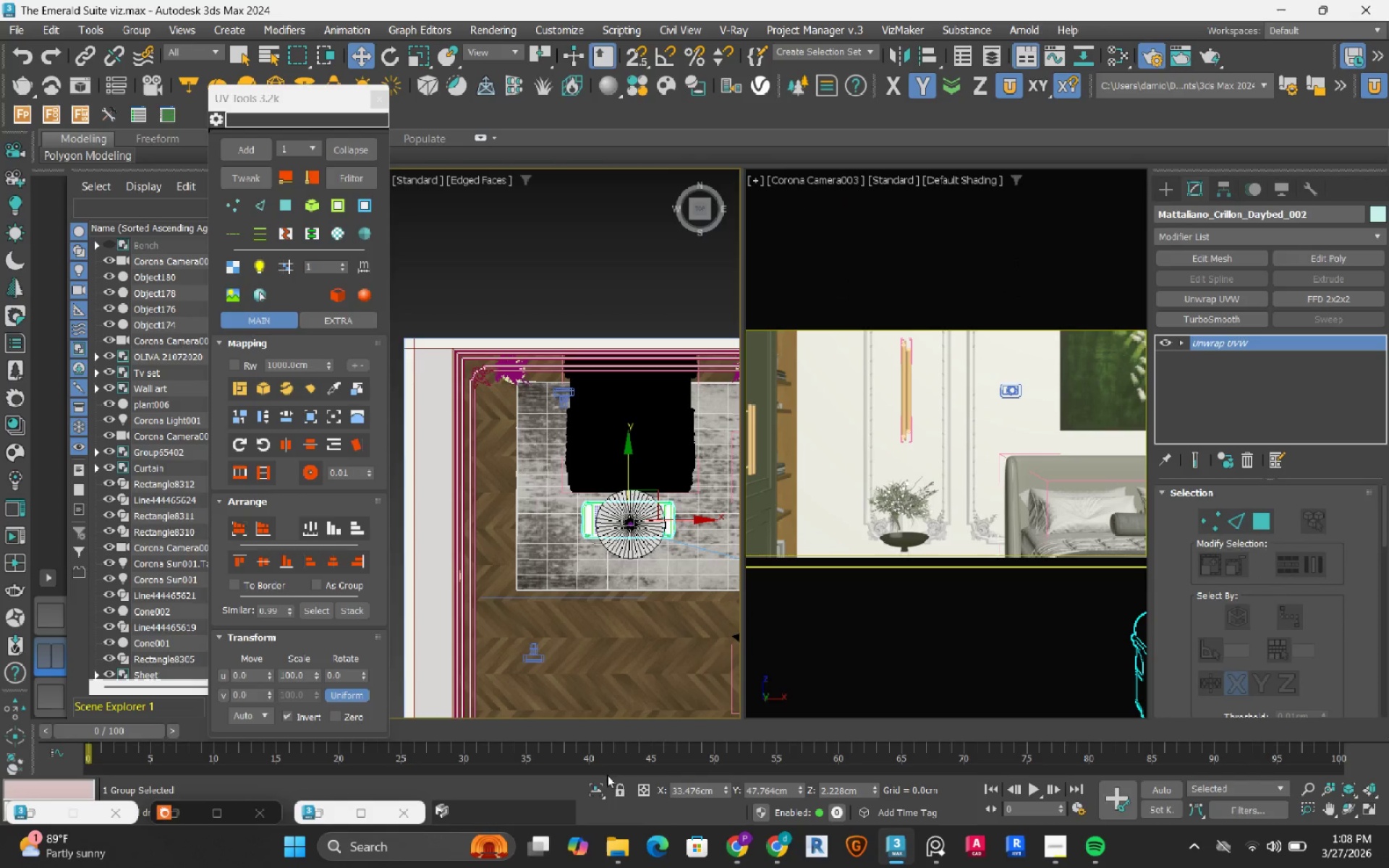 
left_click([594, 792])
 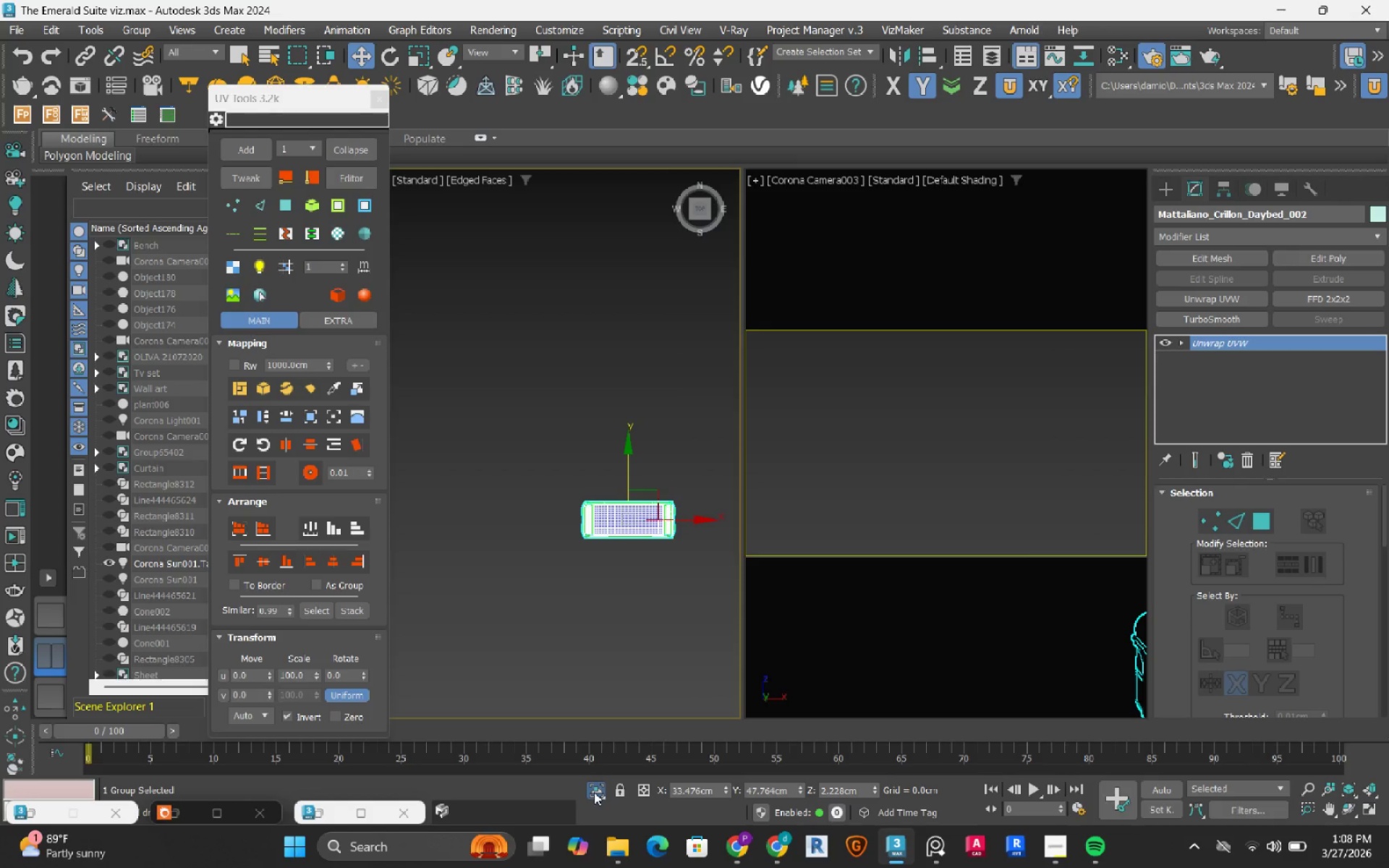 
wait(58.09)
 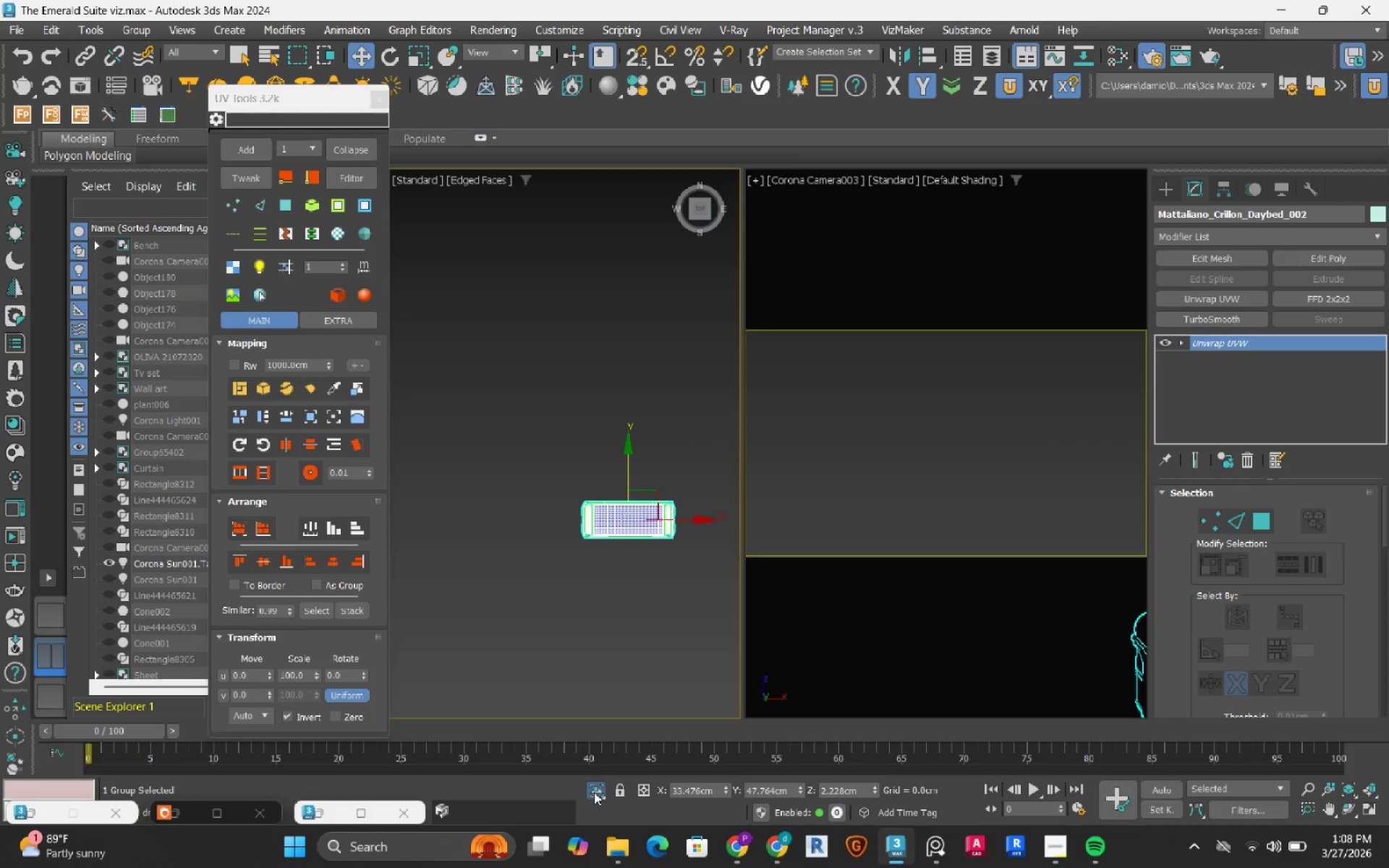 
hold_key(key=AltLeft, duration=0.52)
 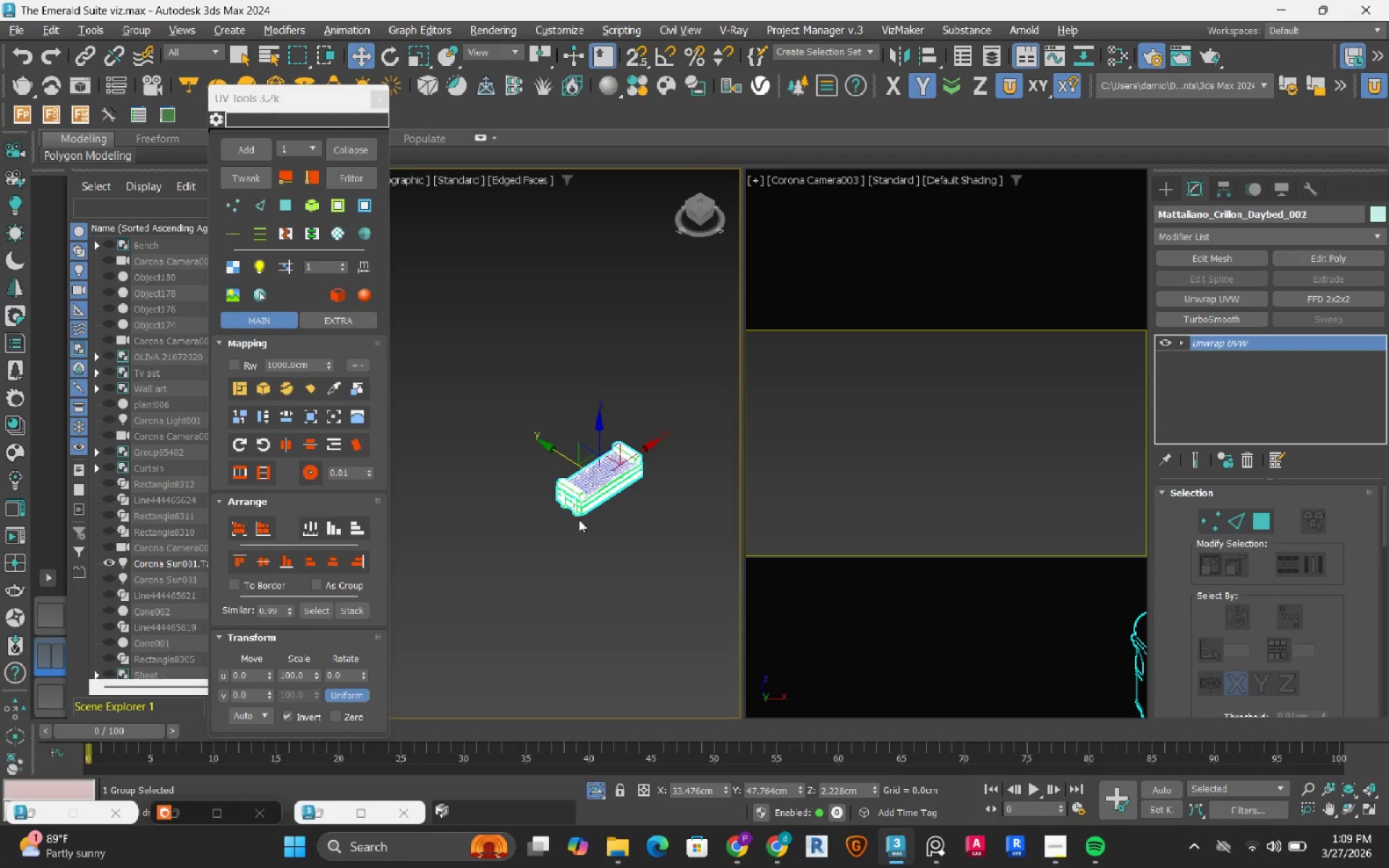 
key(F3)
 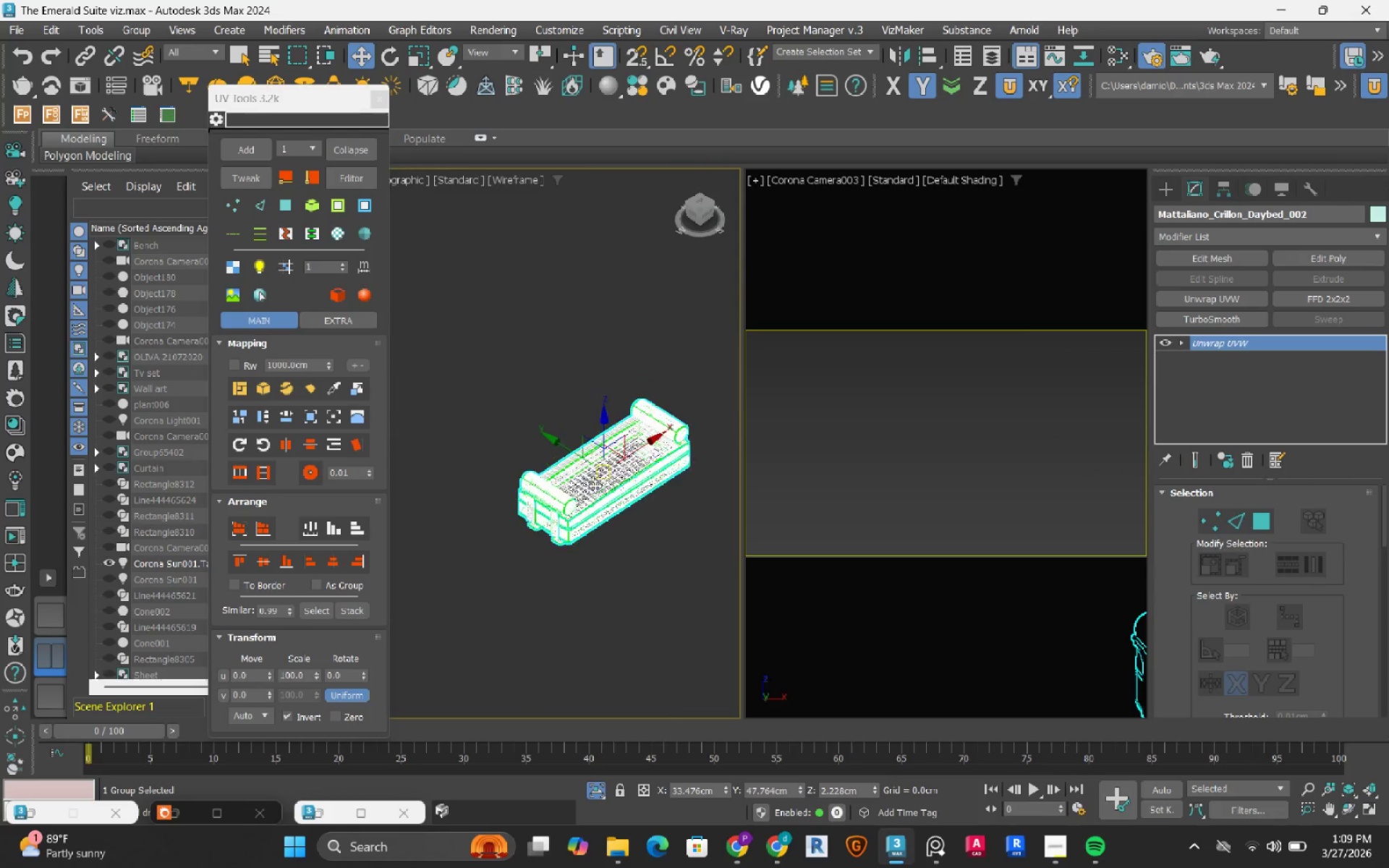 
scroll: coordinate [595, 485], scroll_direction: up, amount: 3.0
 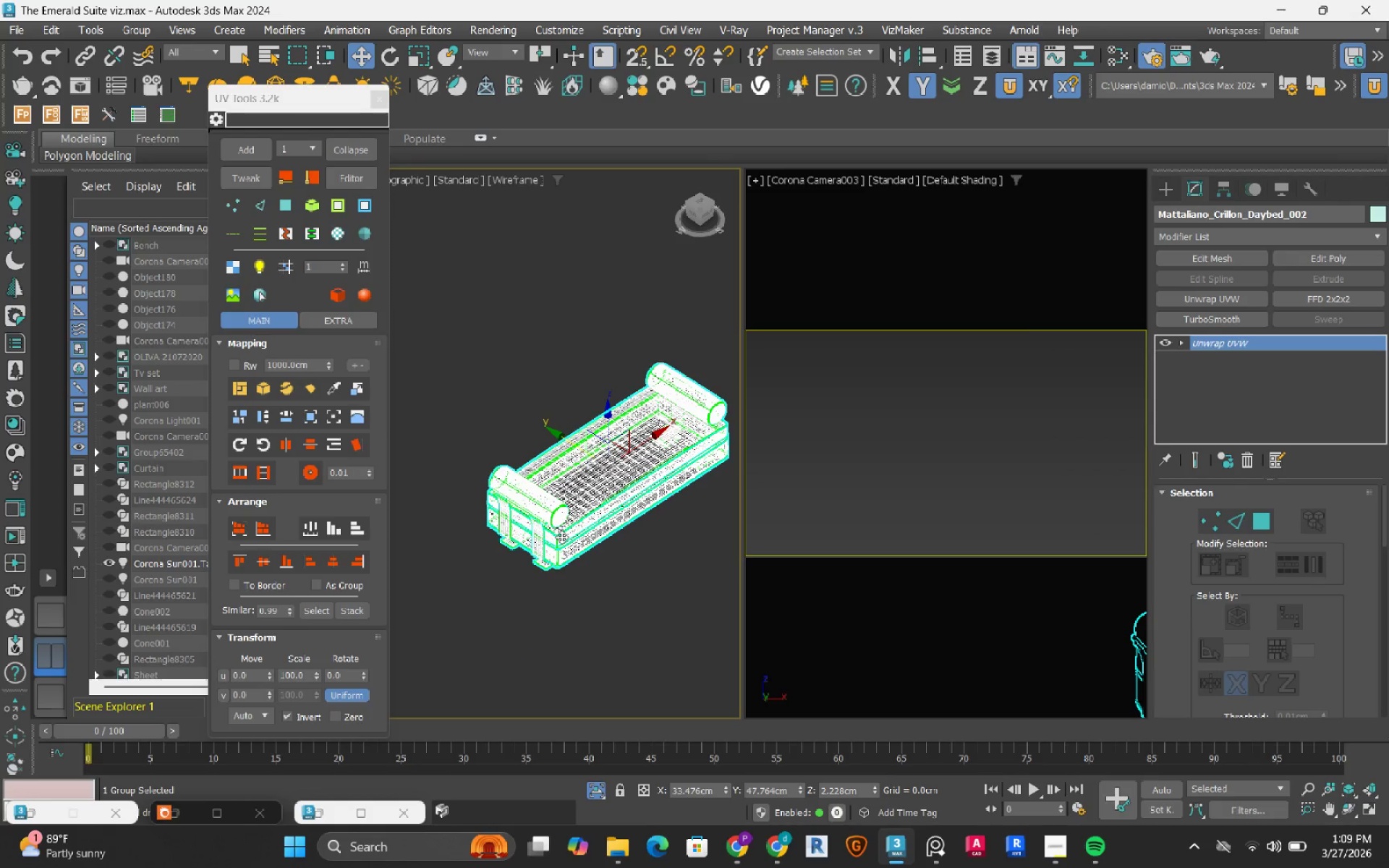 
key(F4)
 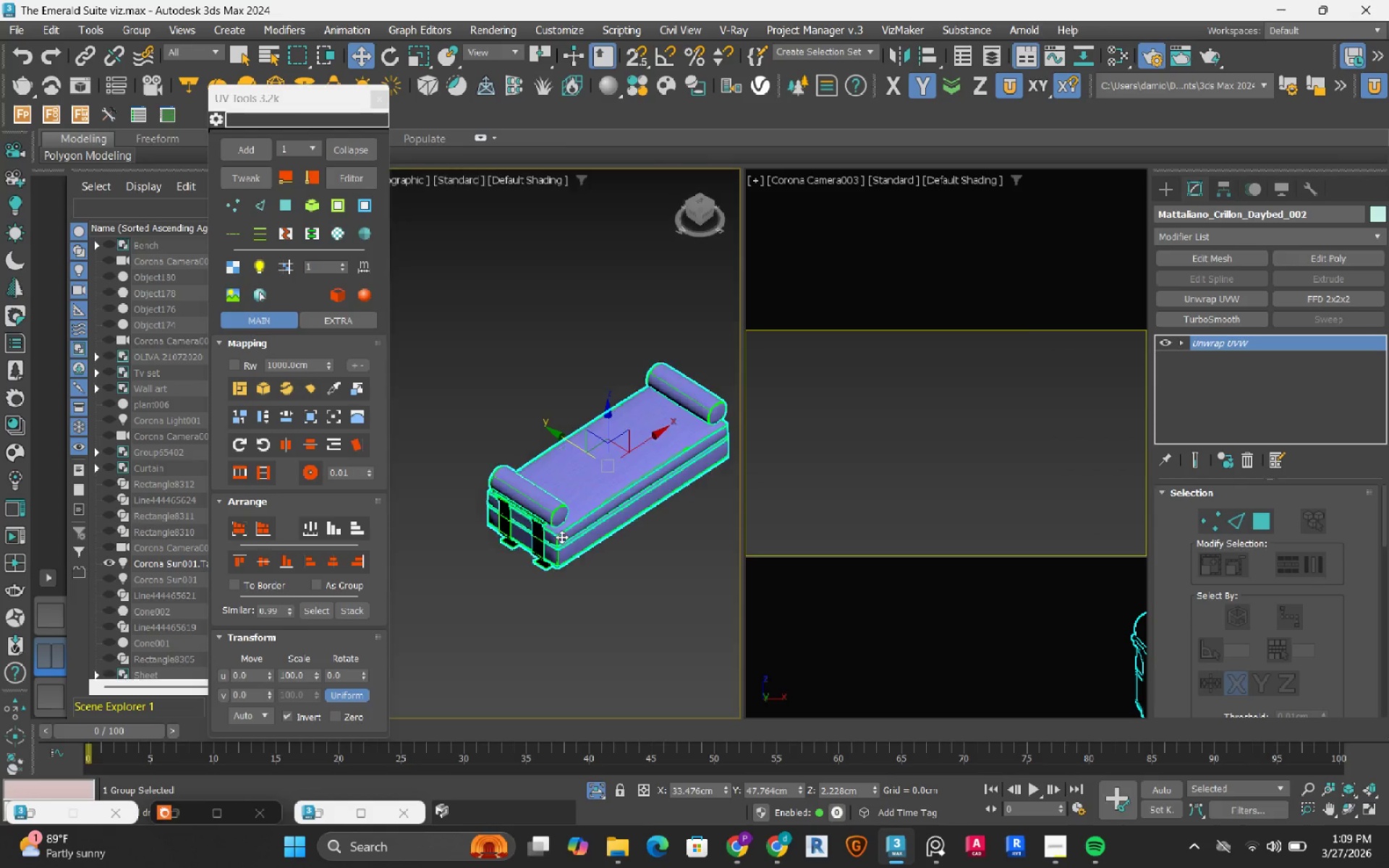 
key(F3)
 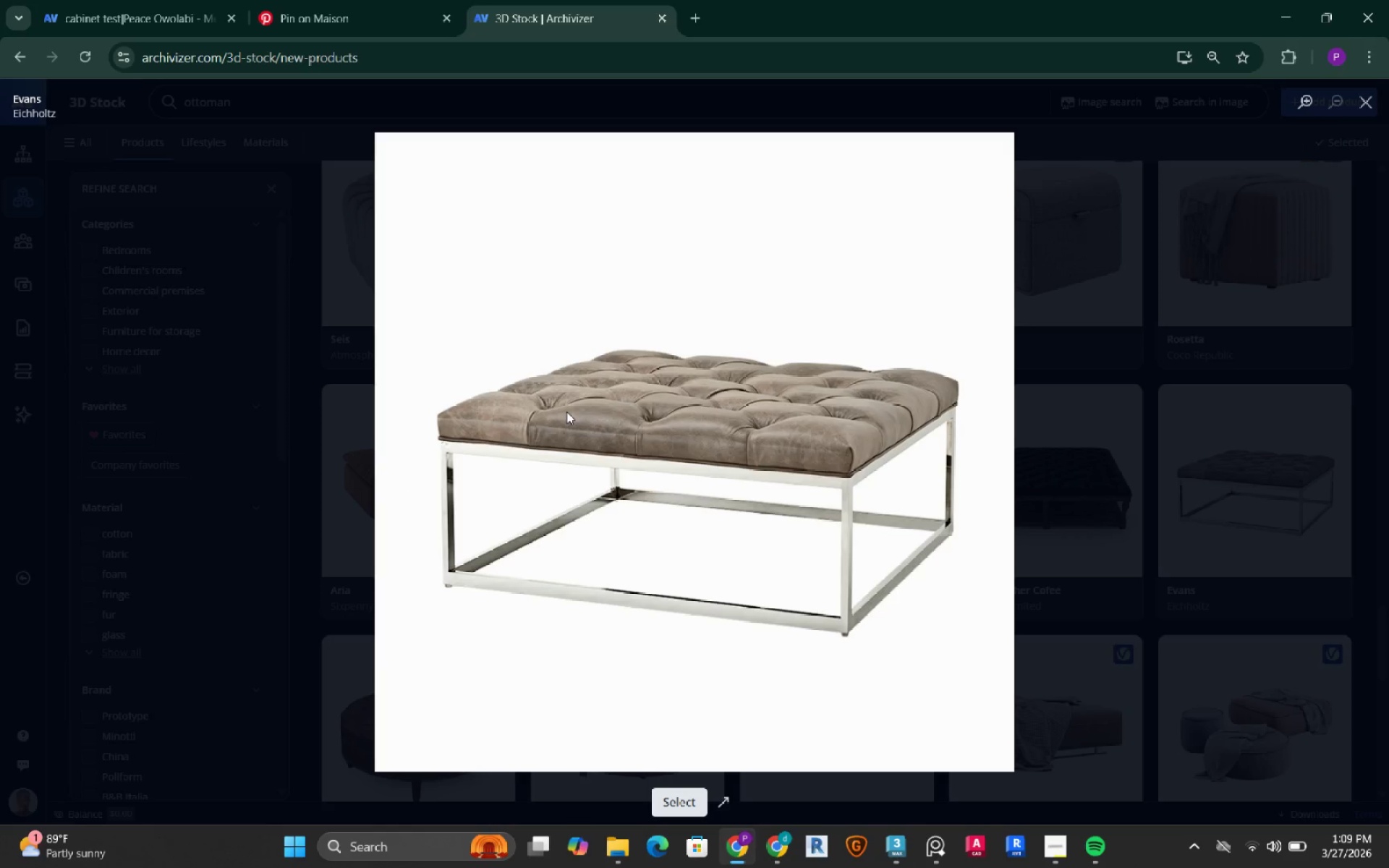 
left_click([299, 213])
 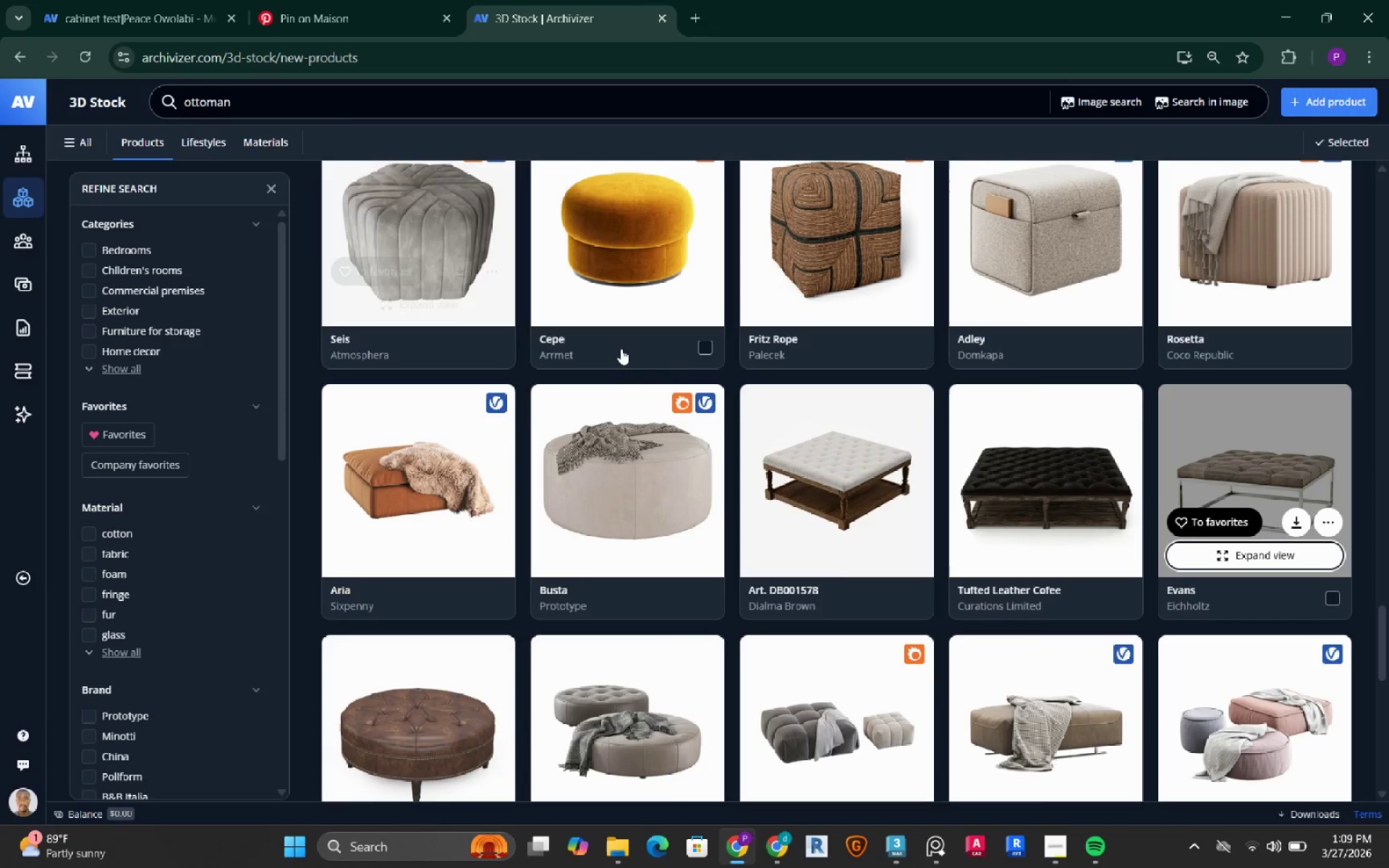 
scroll: coordinate [632, 398], scroll_direction: down, amount: 6.0
 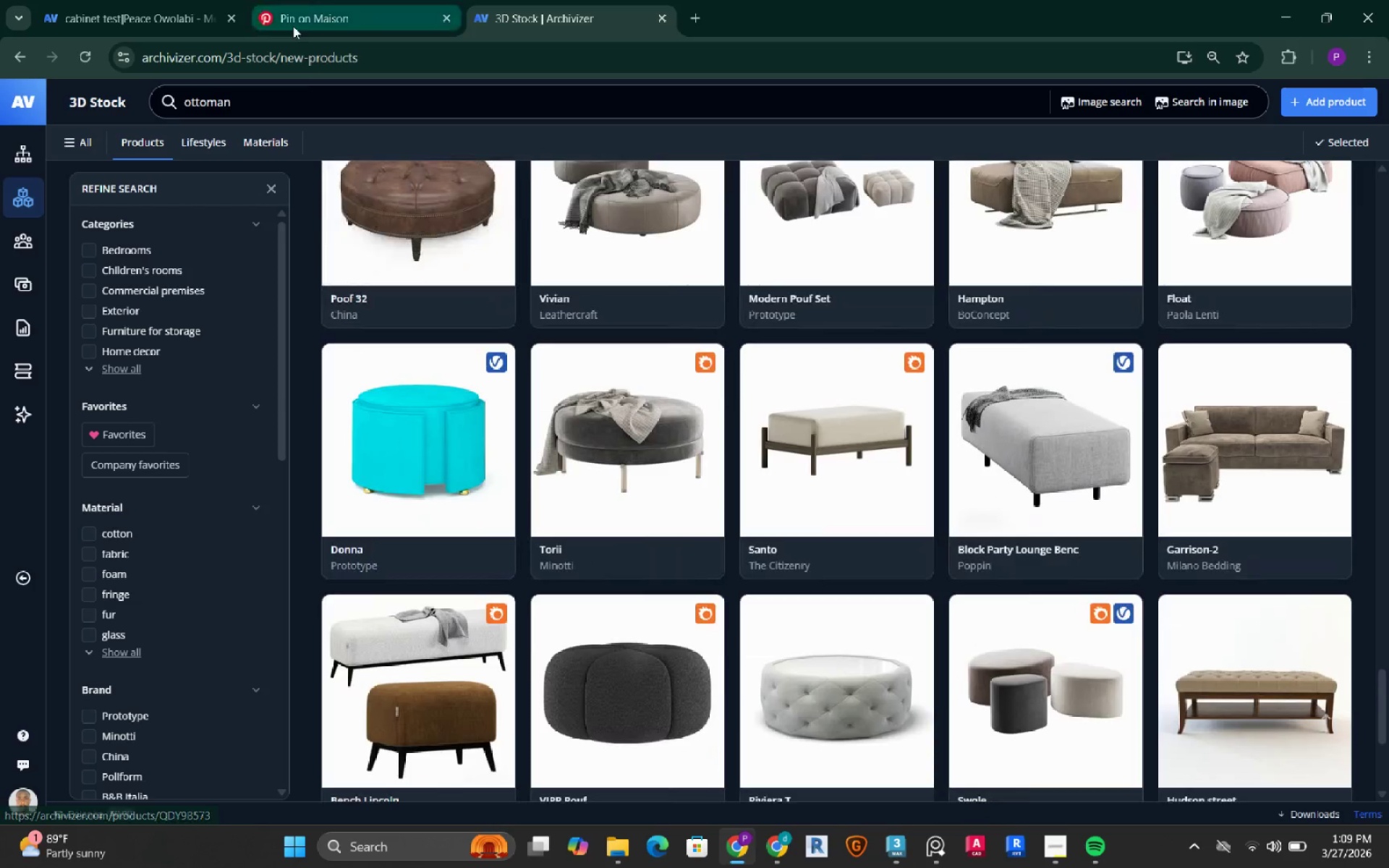 
left_click([296, 20])
 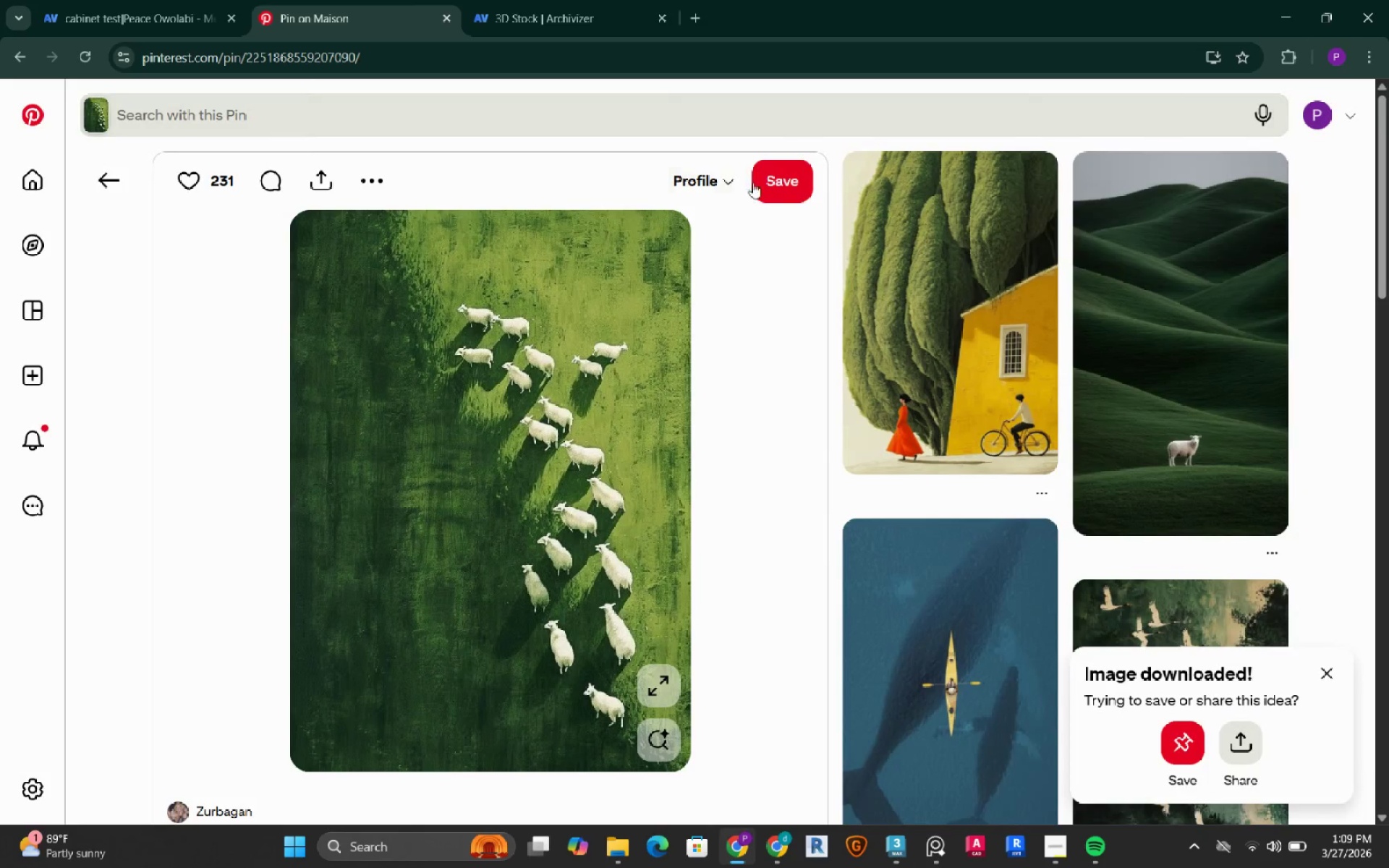 
left_click([724, 187])
 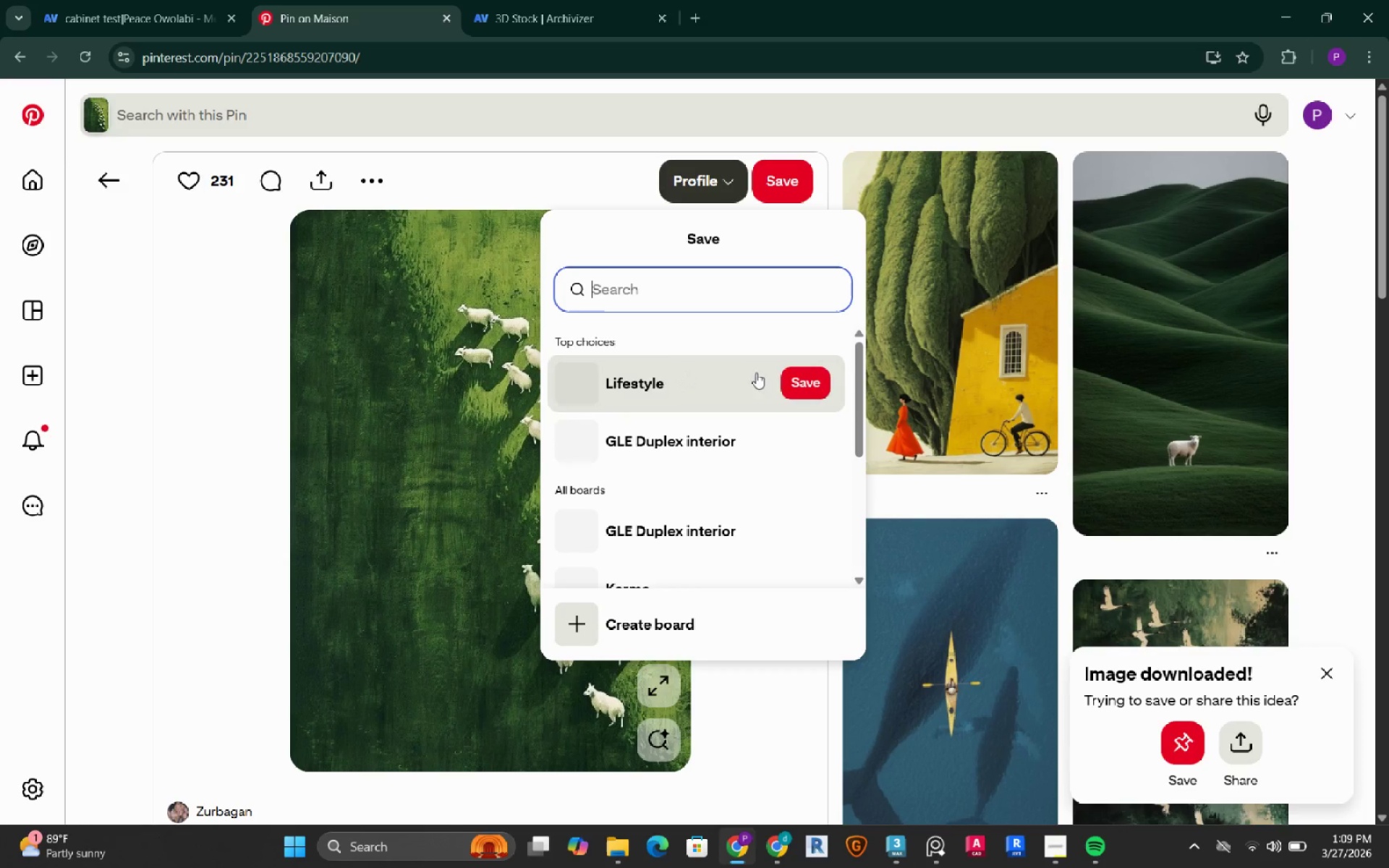 
left_click_drag(start_coordinate=[815, 391], to_coordinate=[815, 396])
 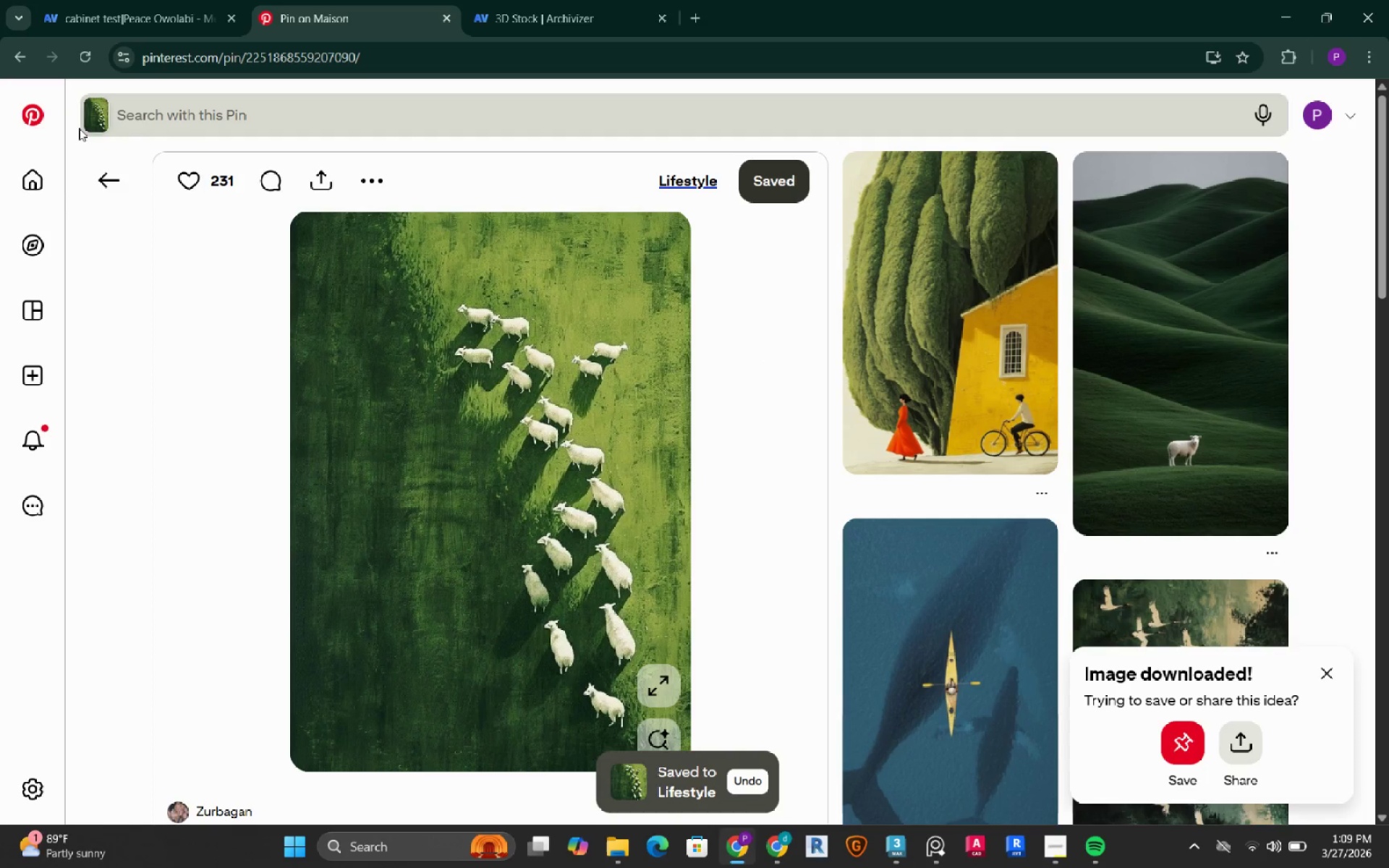 
left_click([28, 195])
 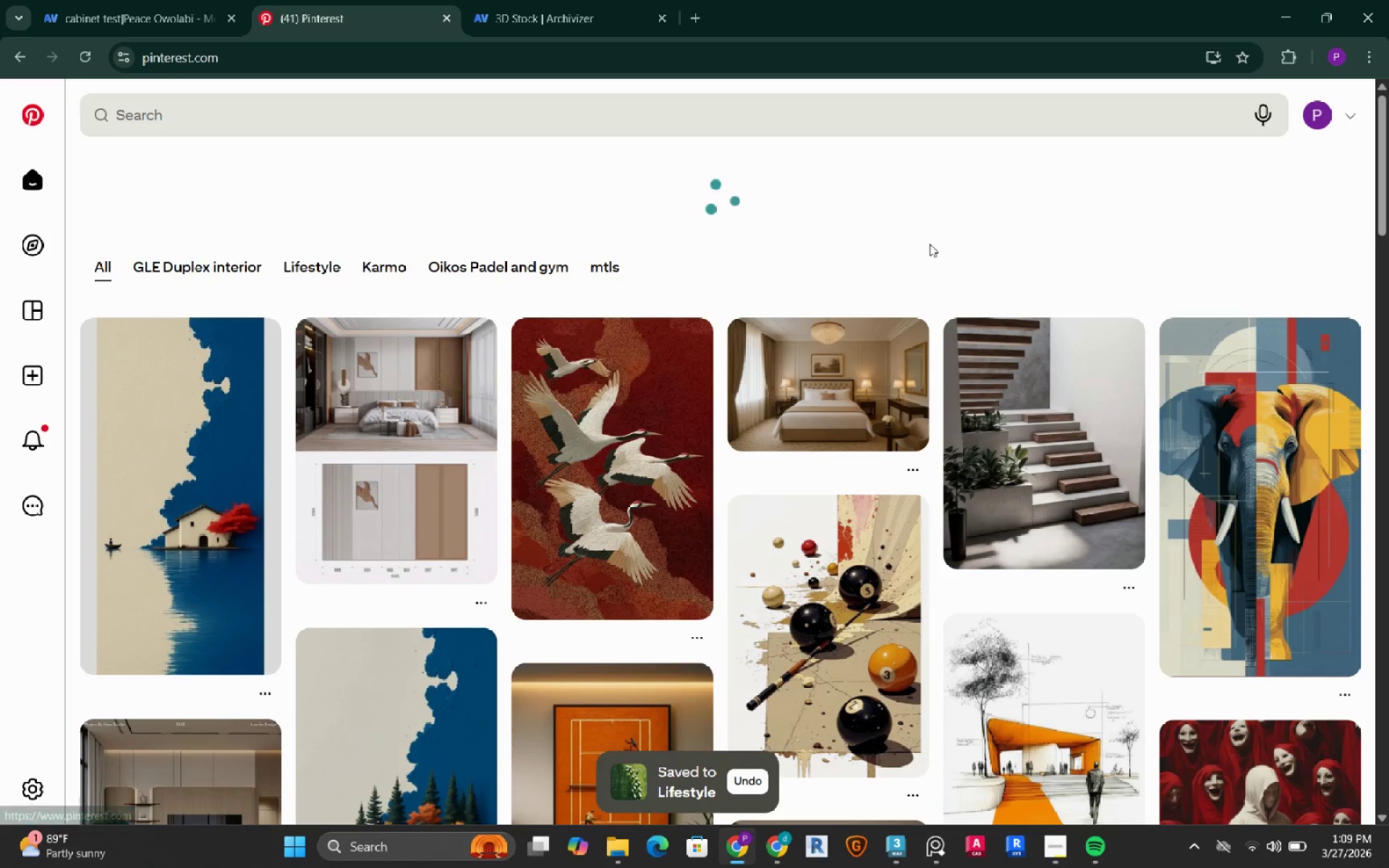 
mouse_move([899, 212])
 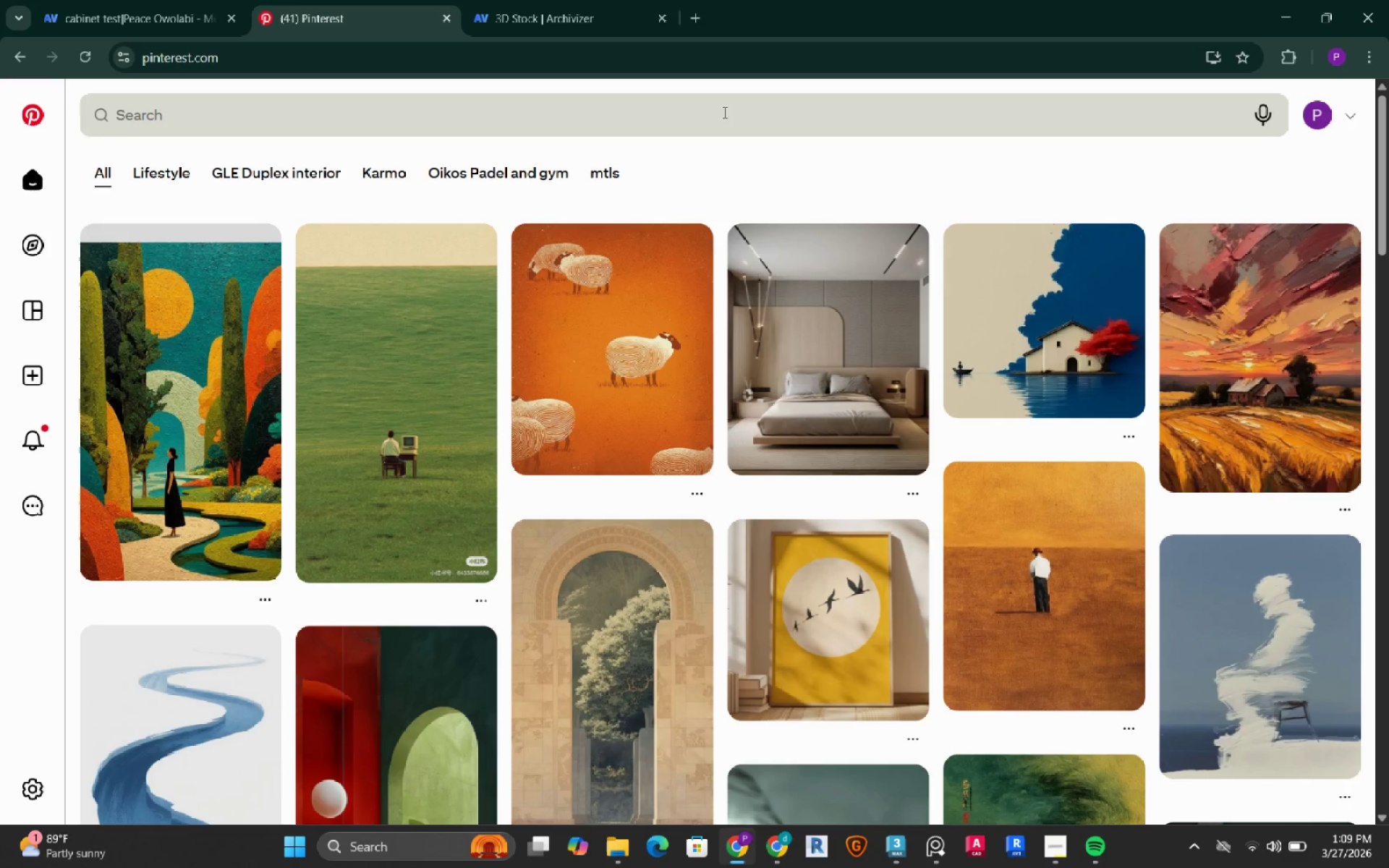 
left_click([723, 112])
 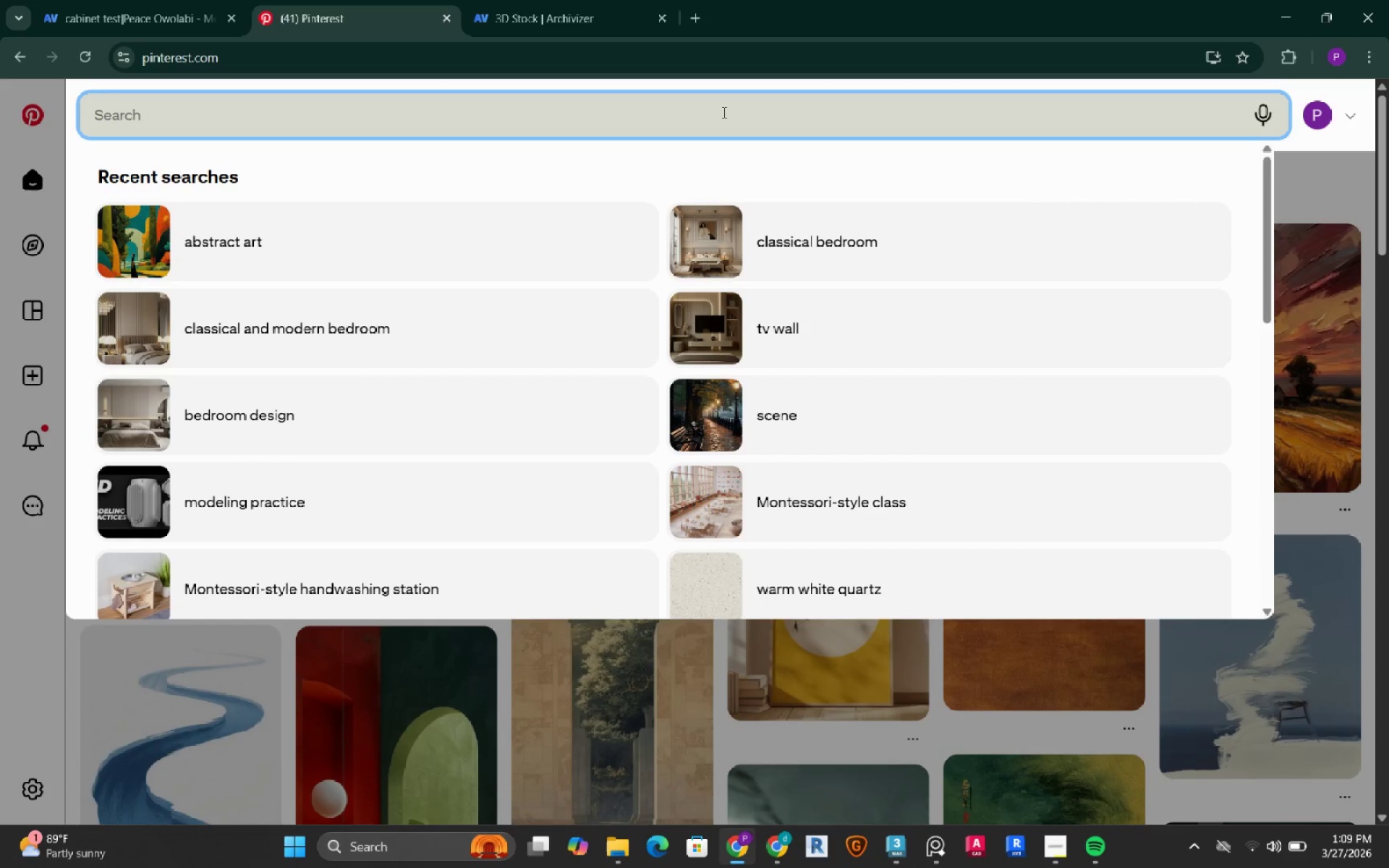 
type(floor lamp)
 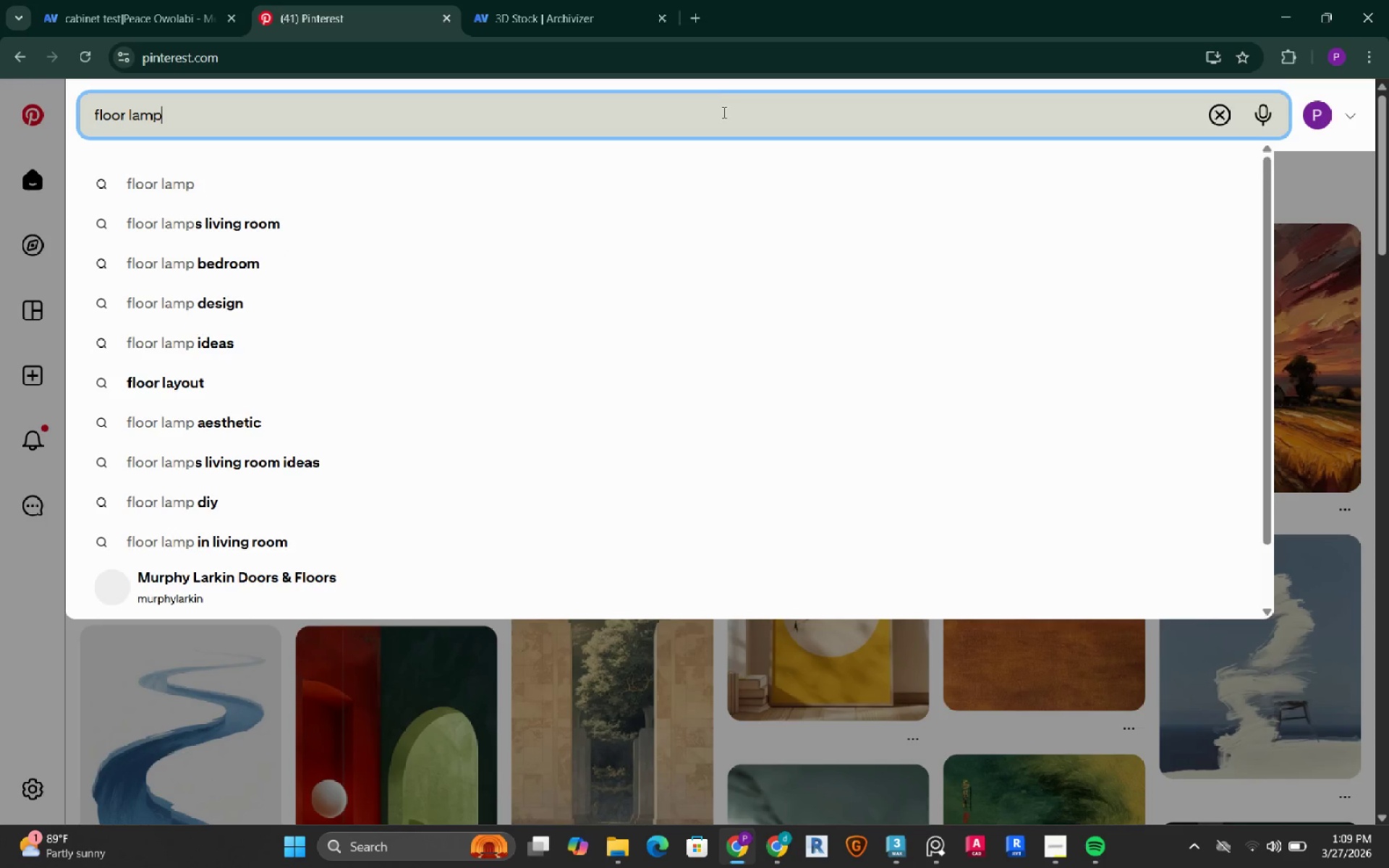 
key(Enter)
 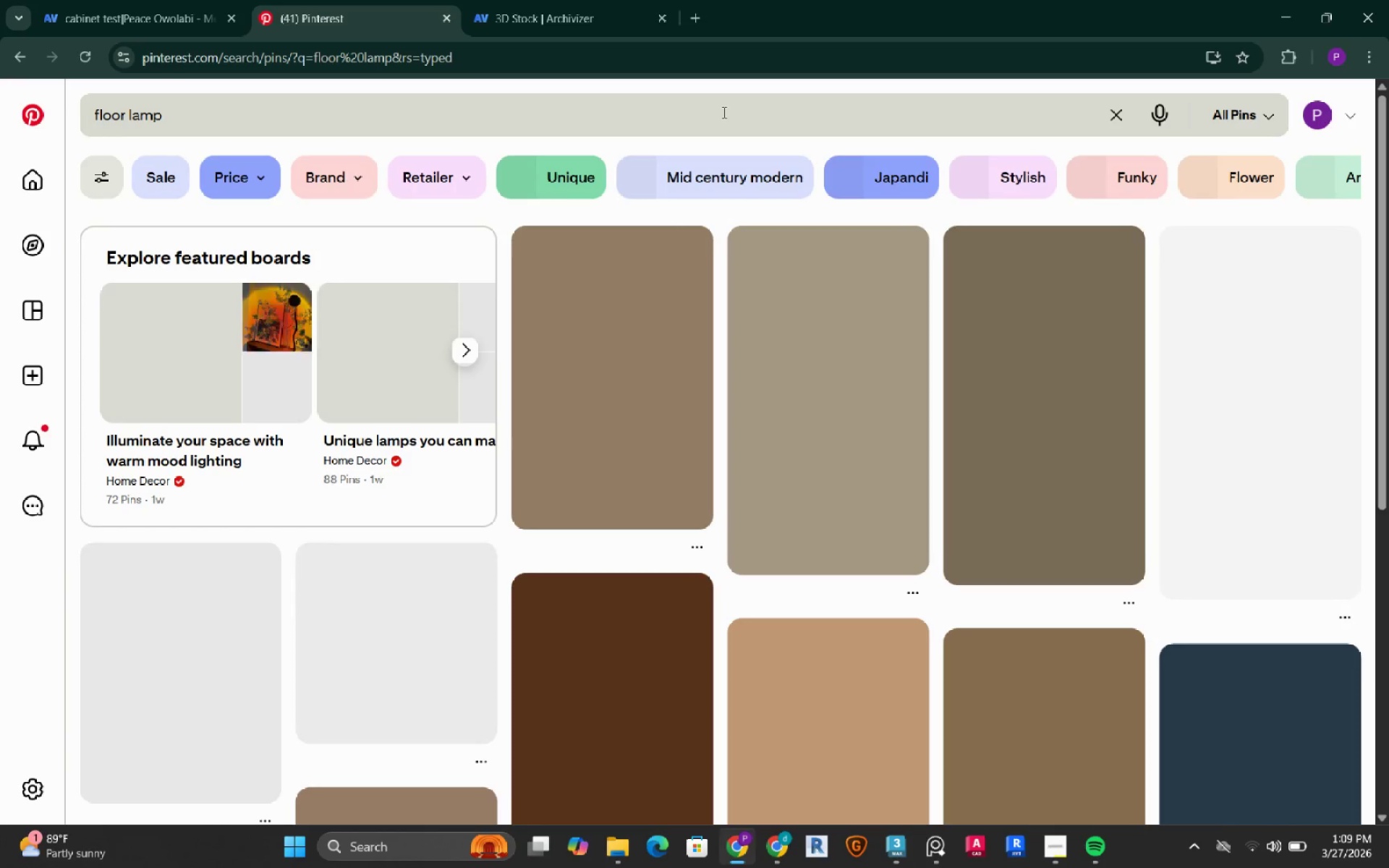 
wait(11.11)
 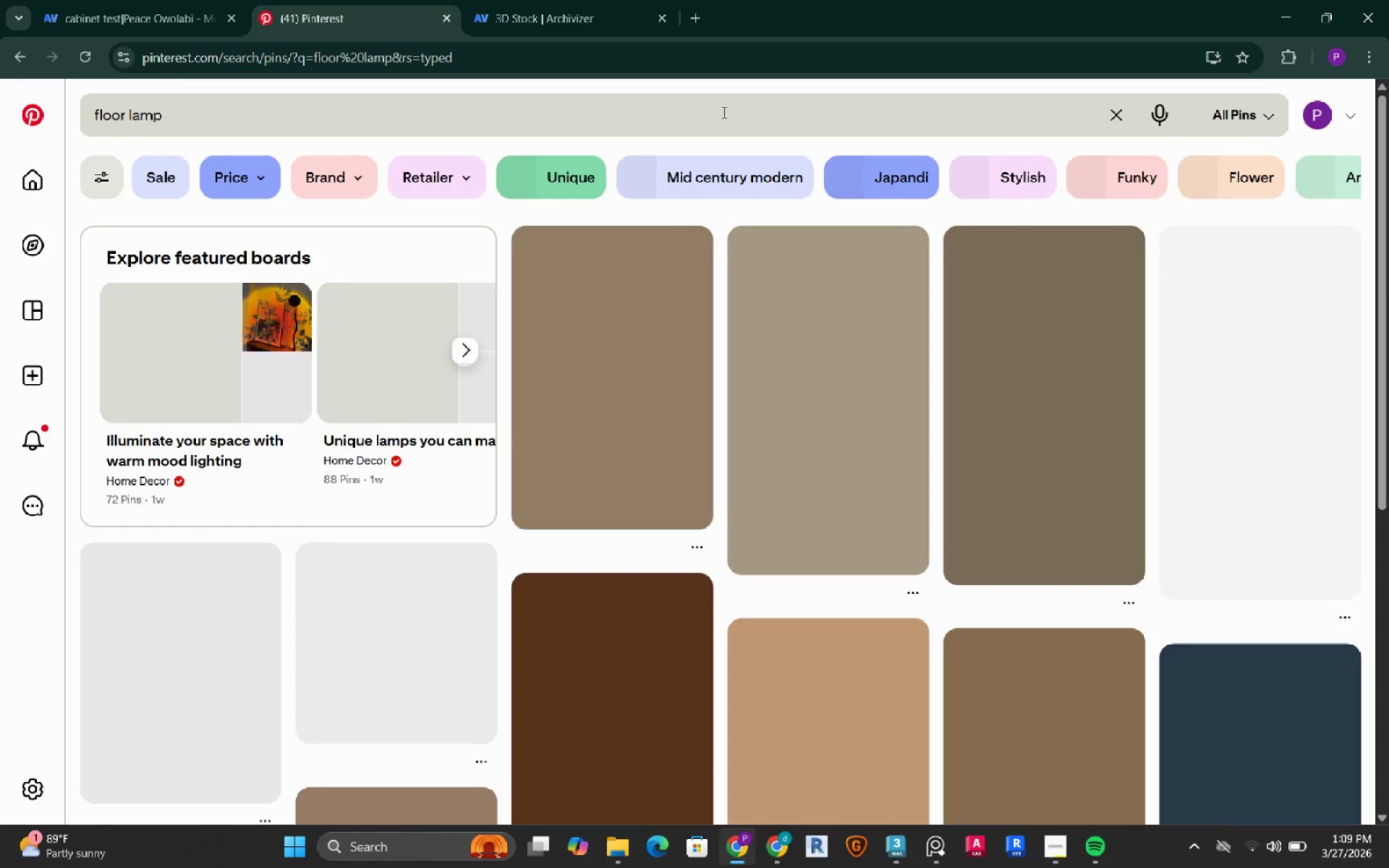 
mouse_move([843, 363])
 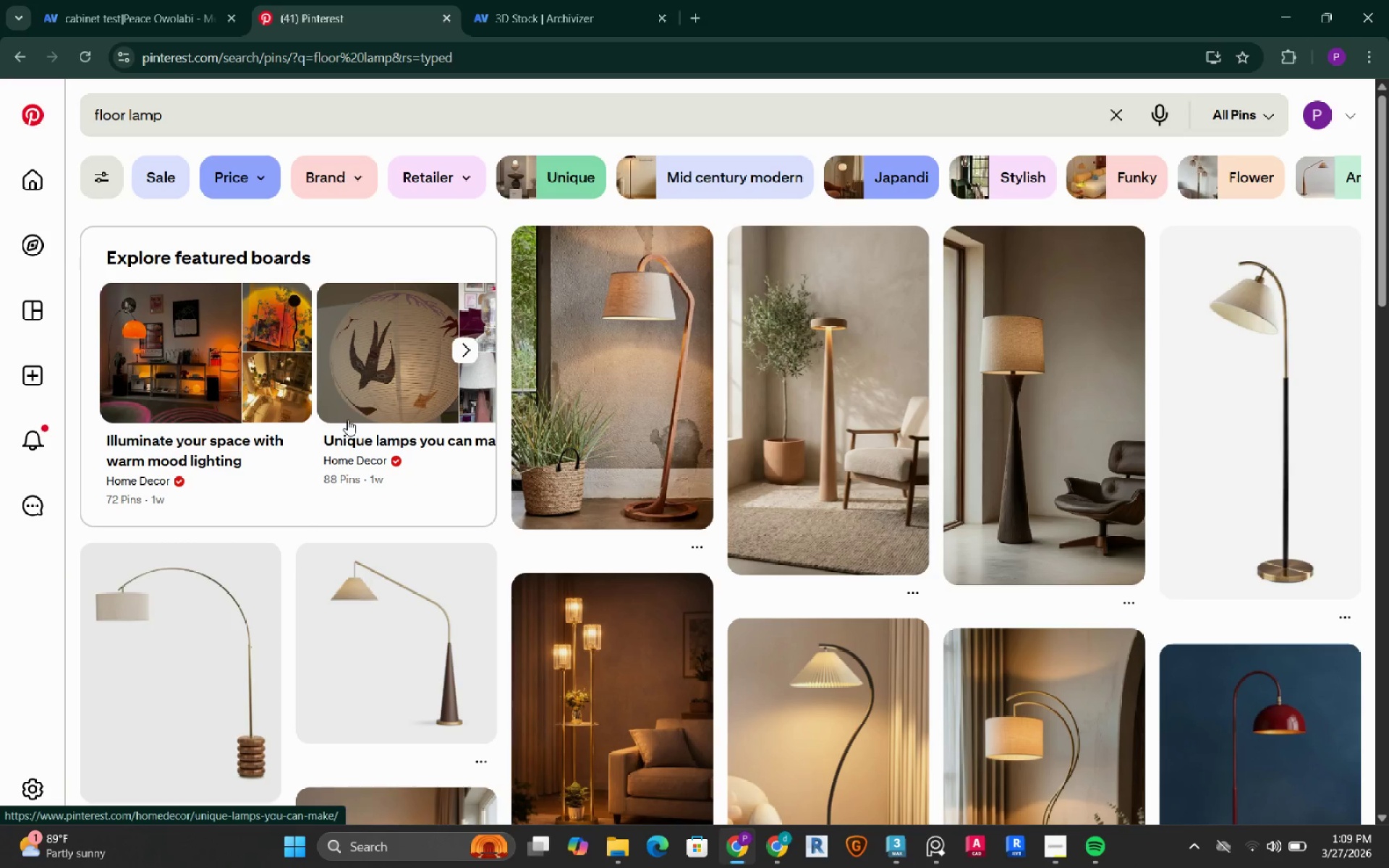 
scroll: coordinate [347, 420], scroll_direction: down, amount: 3.0
 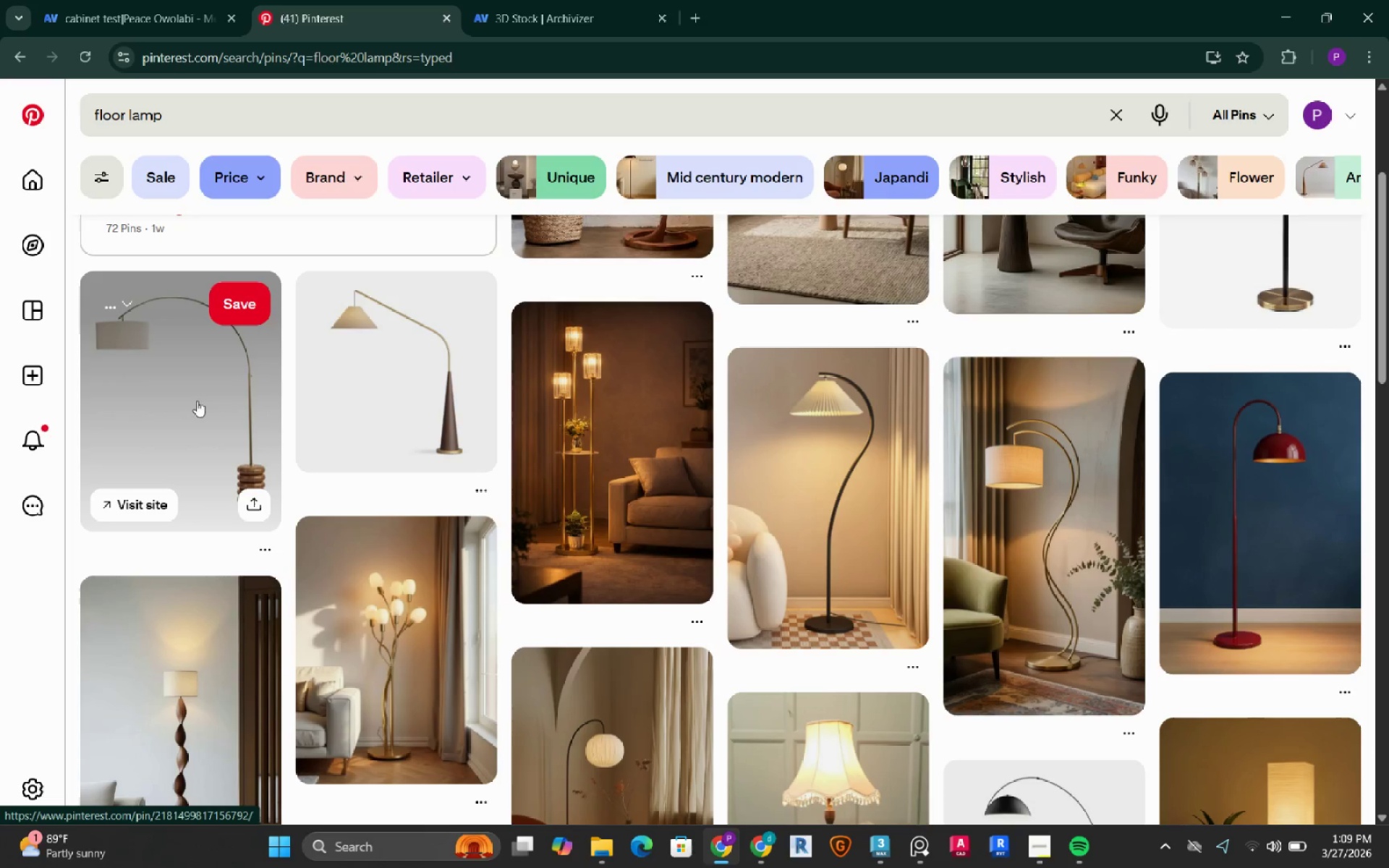 
left_click([200, 389])
 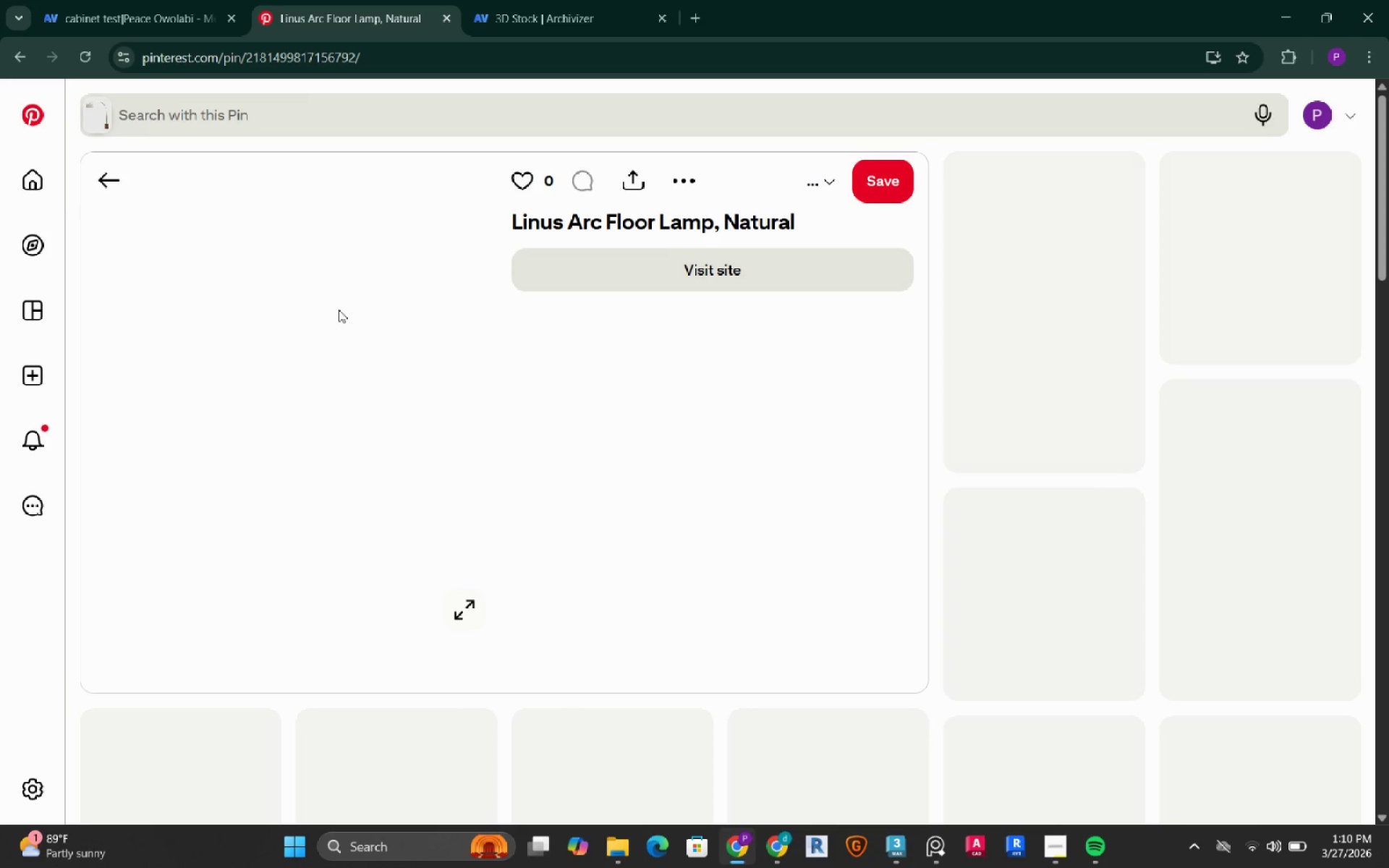 
wait(18.47)
 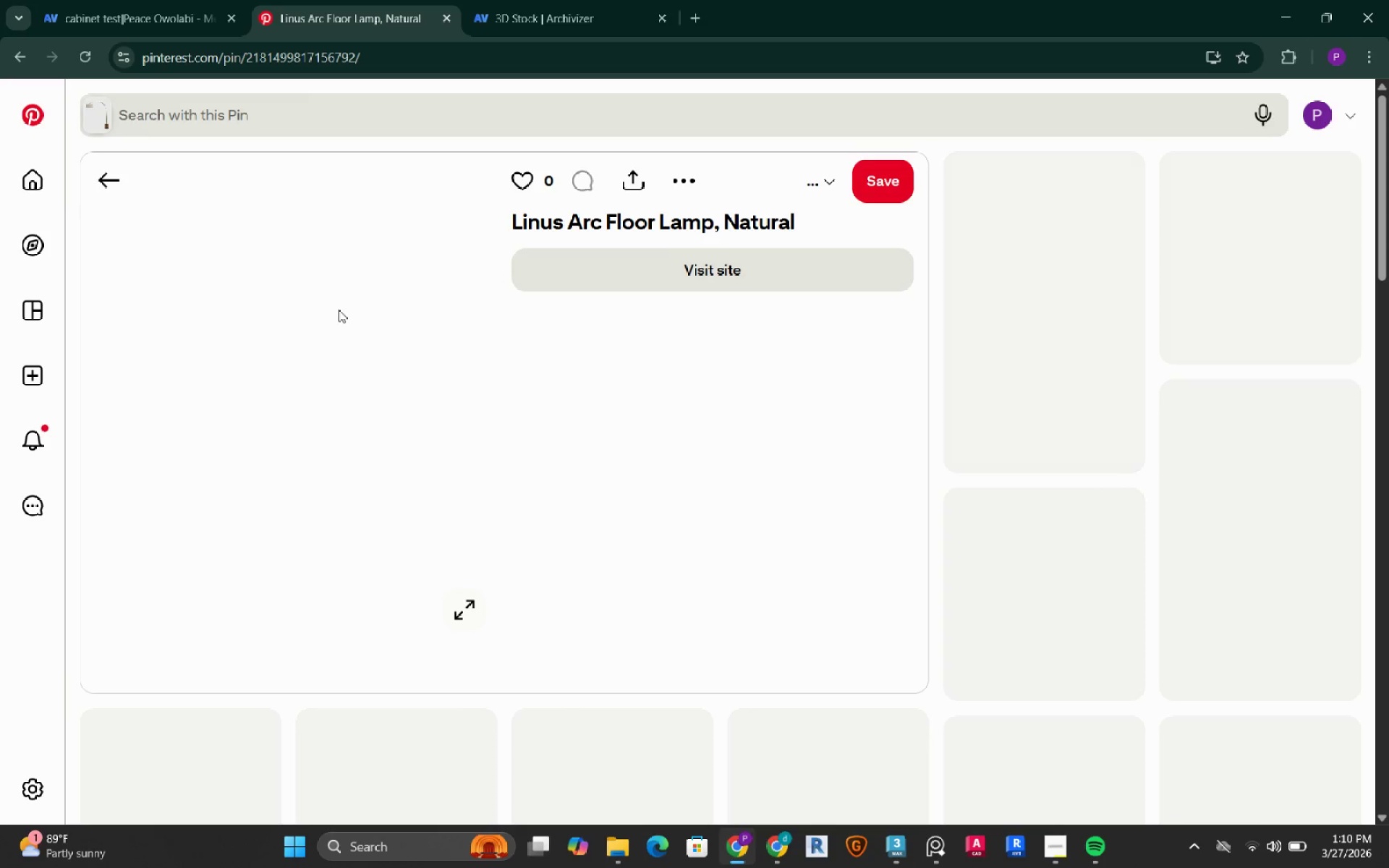 
left_click([459, 613])
 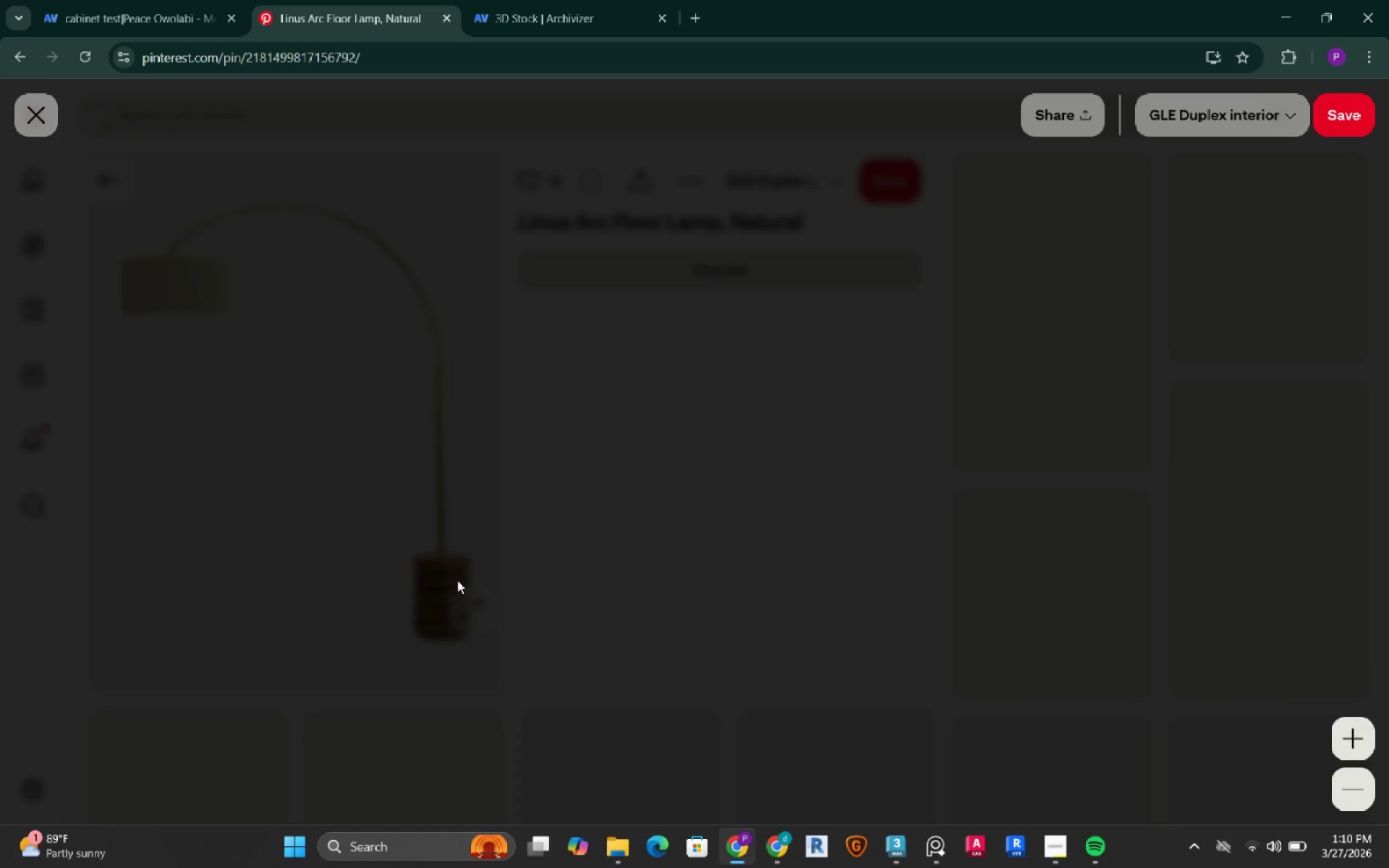 
wait(11.56)
 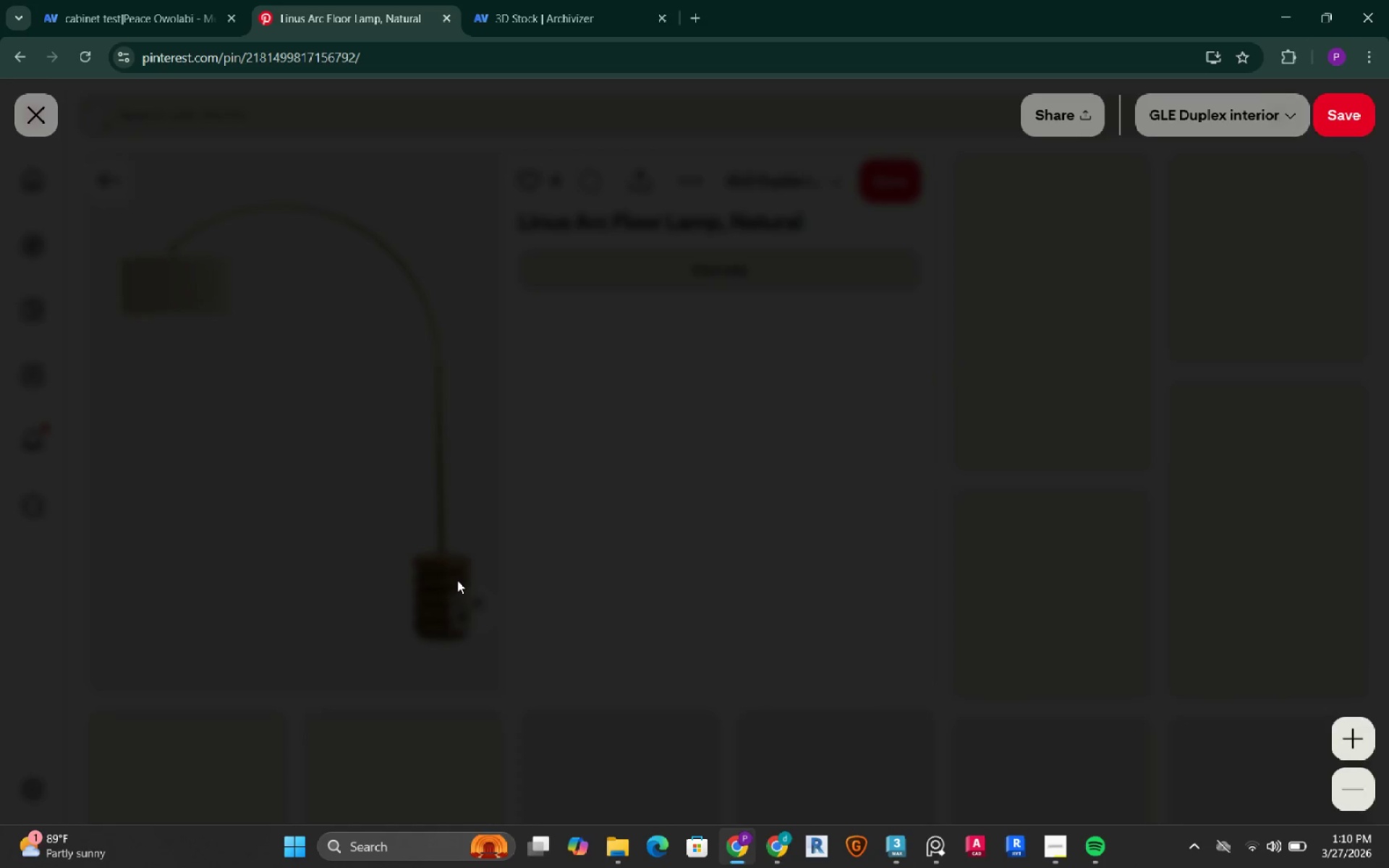 
scroll: coordinate [574, 399], scroll_direction: down, amount: 2.0
 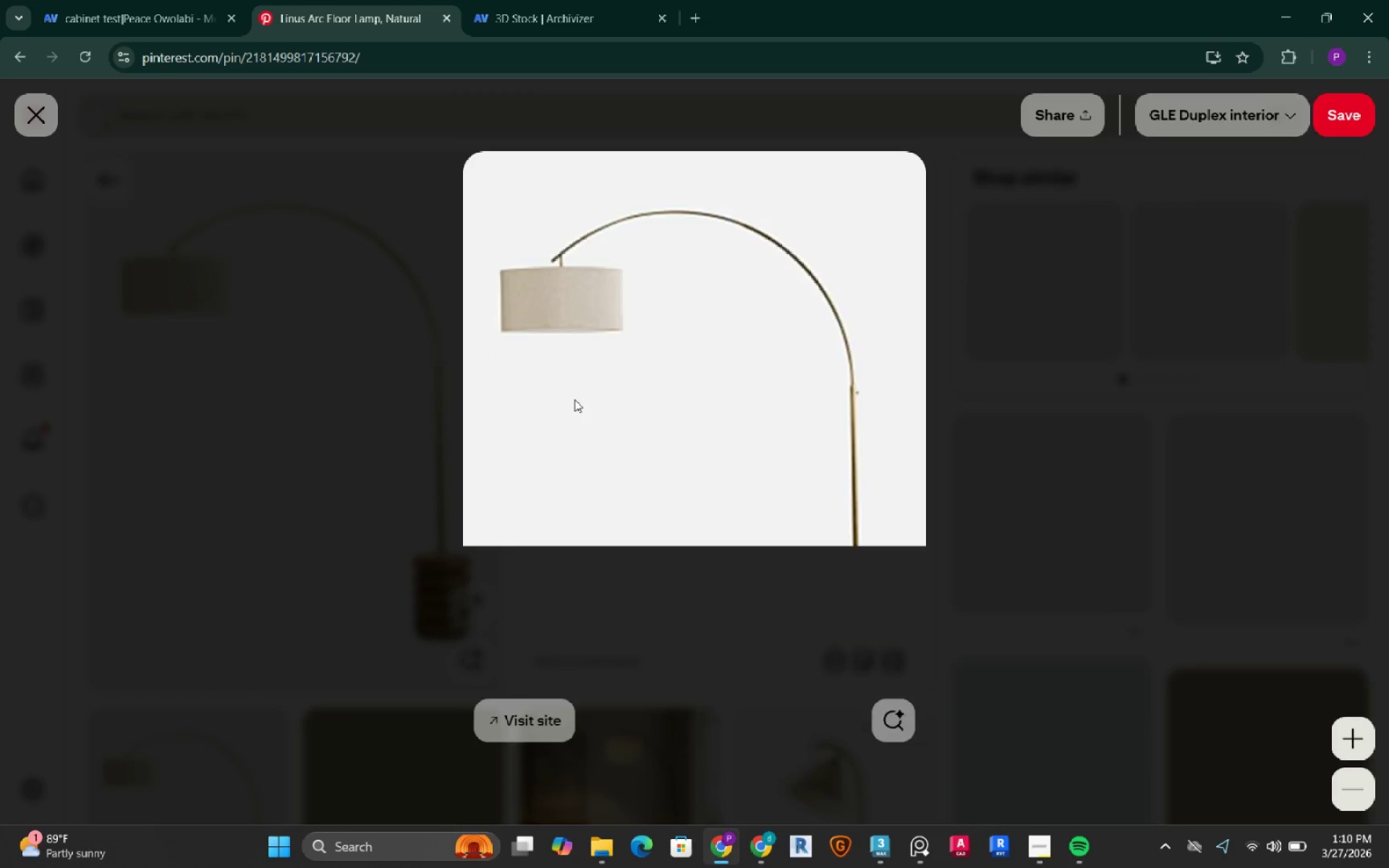 
wait(11.69)
 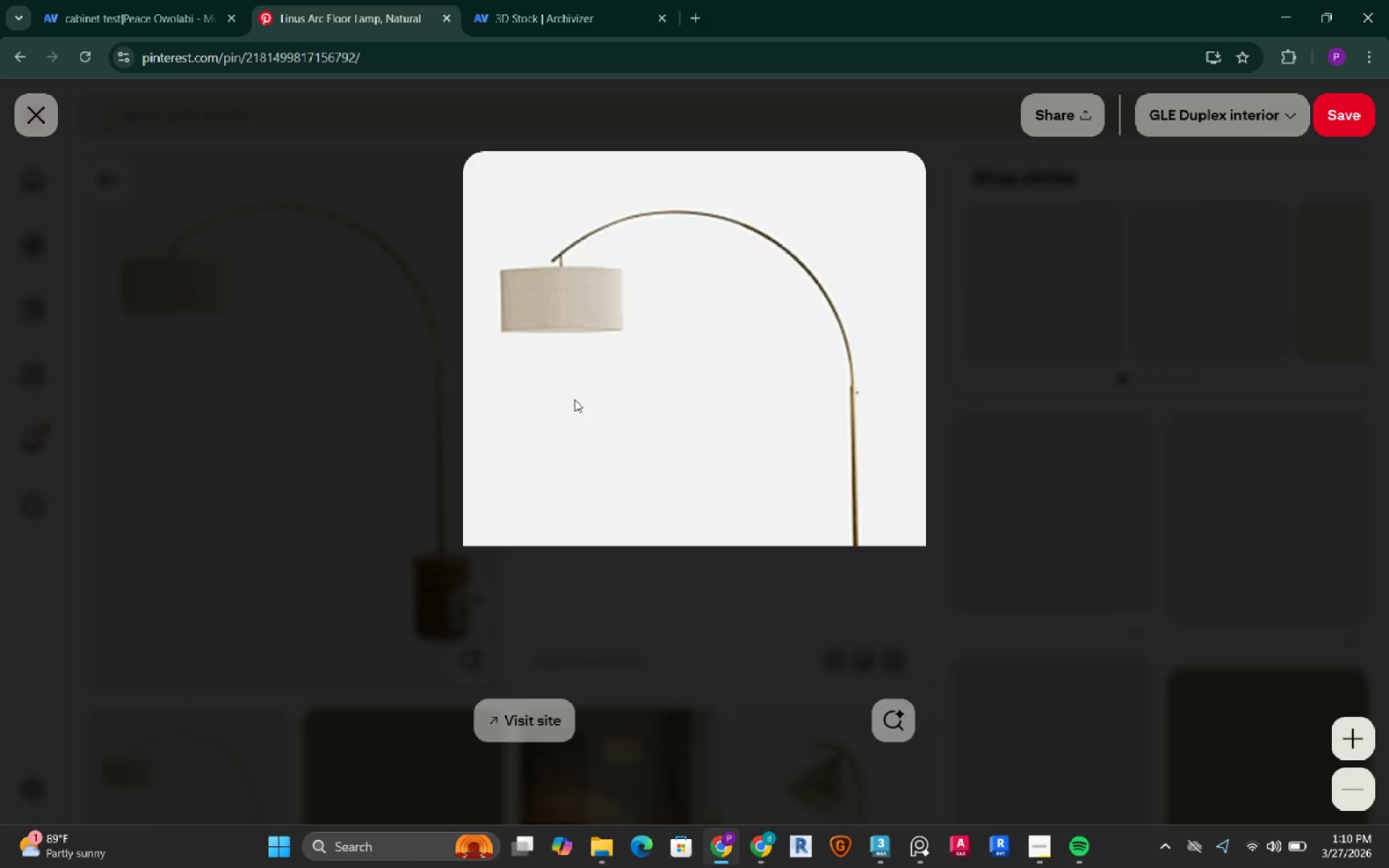 
right_click([666, 349])
 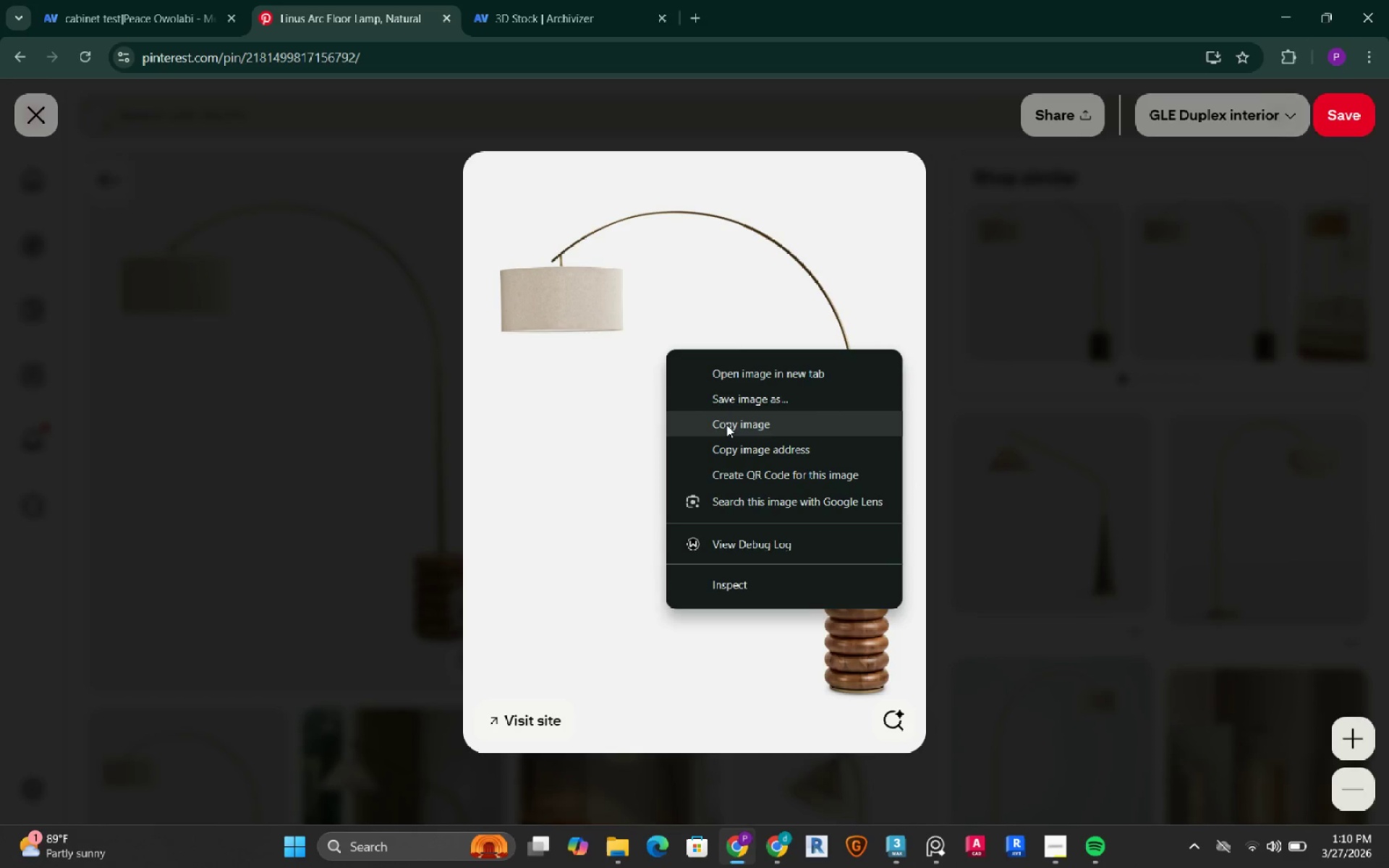 
left_click([726, 425])
 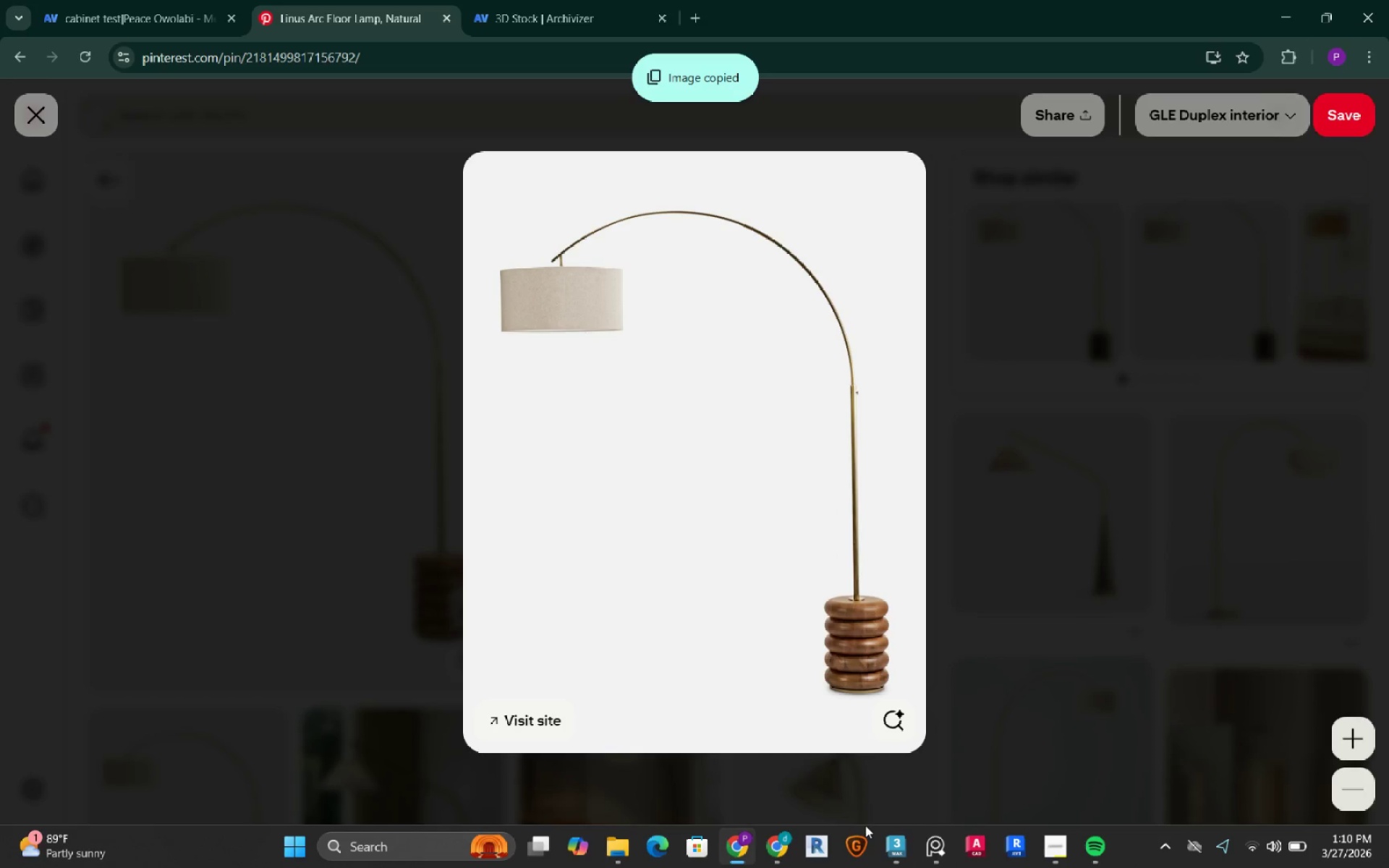 
left_click([927, 858])
 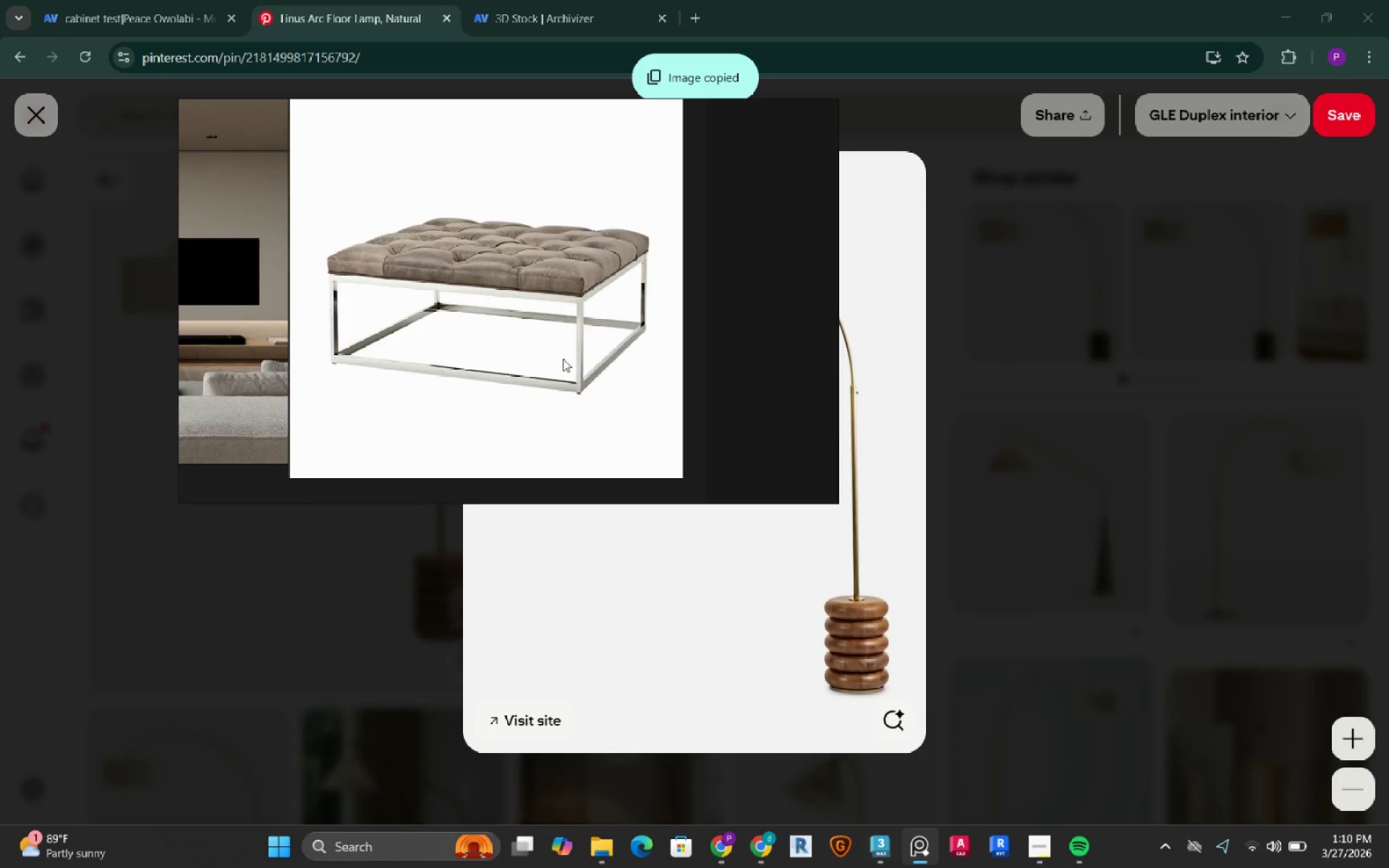 
scroll: coordinate [567, 331], scroll_direction: down, amount: 3.0
 